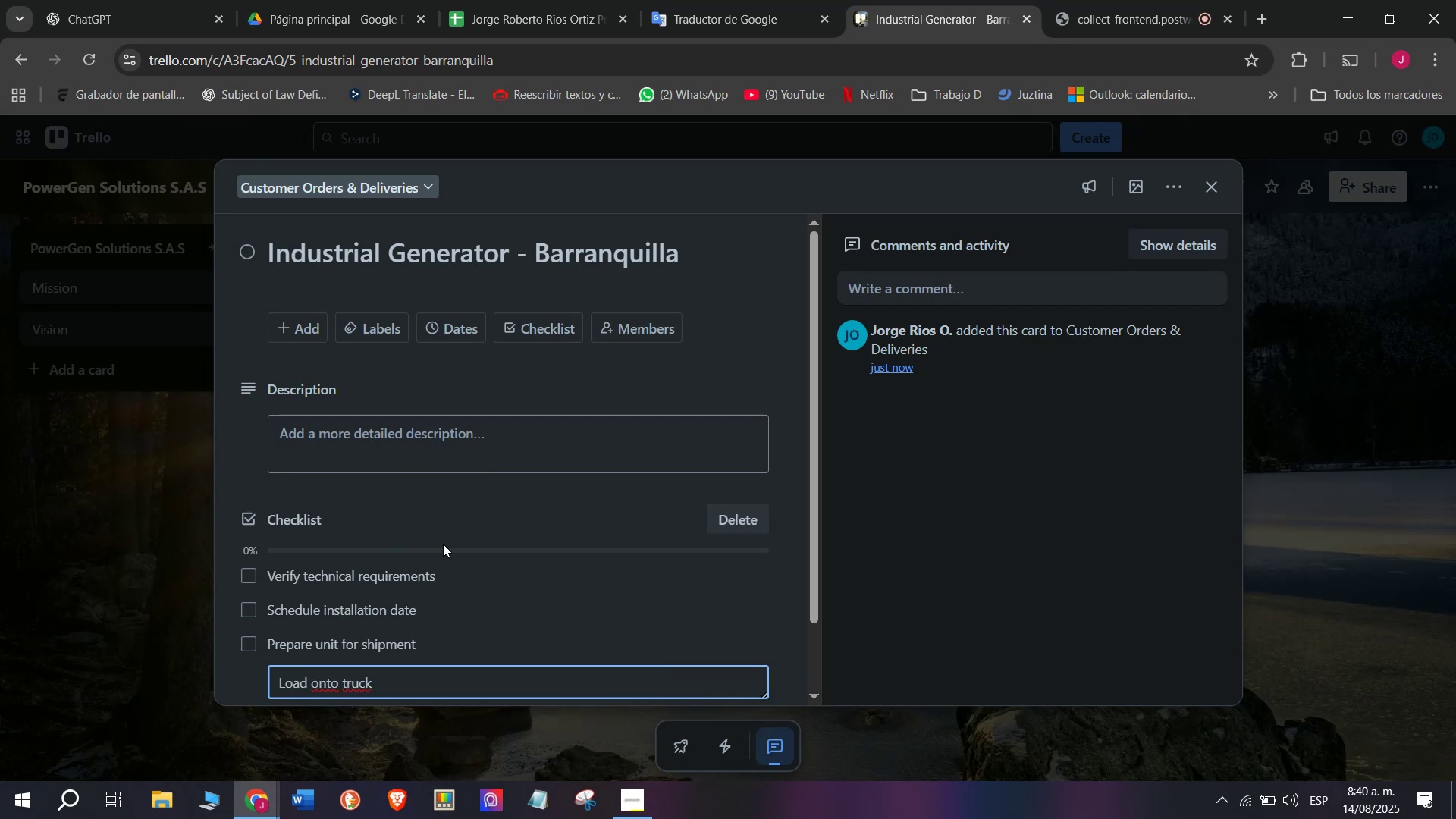 
key(Enter)
 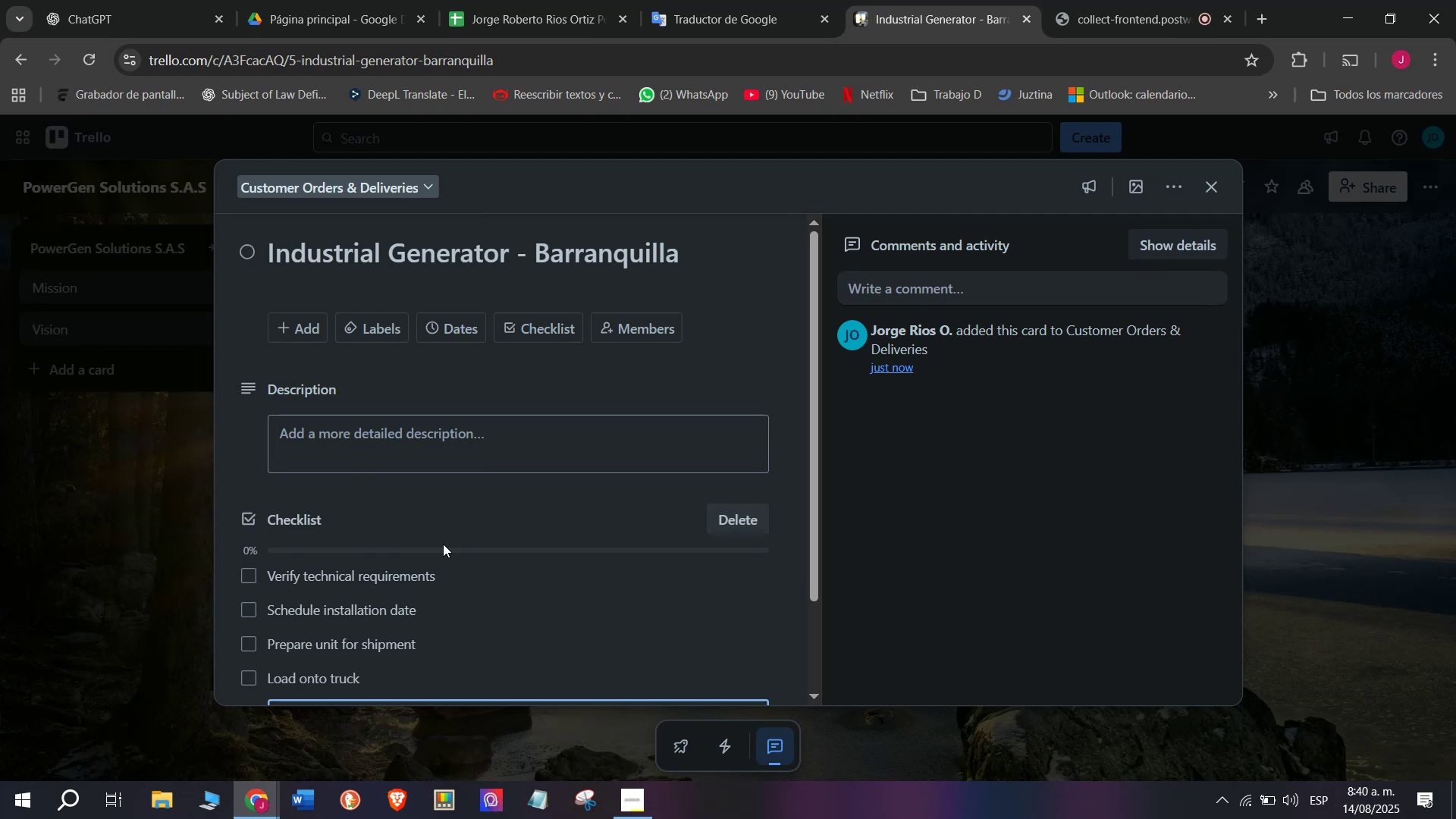 
type(Deliver to site)
 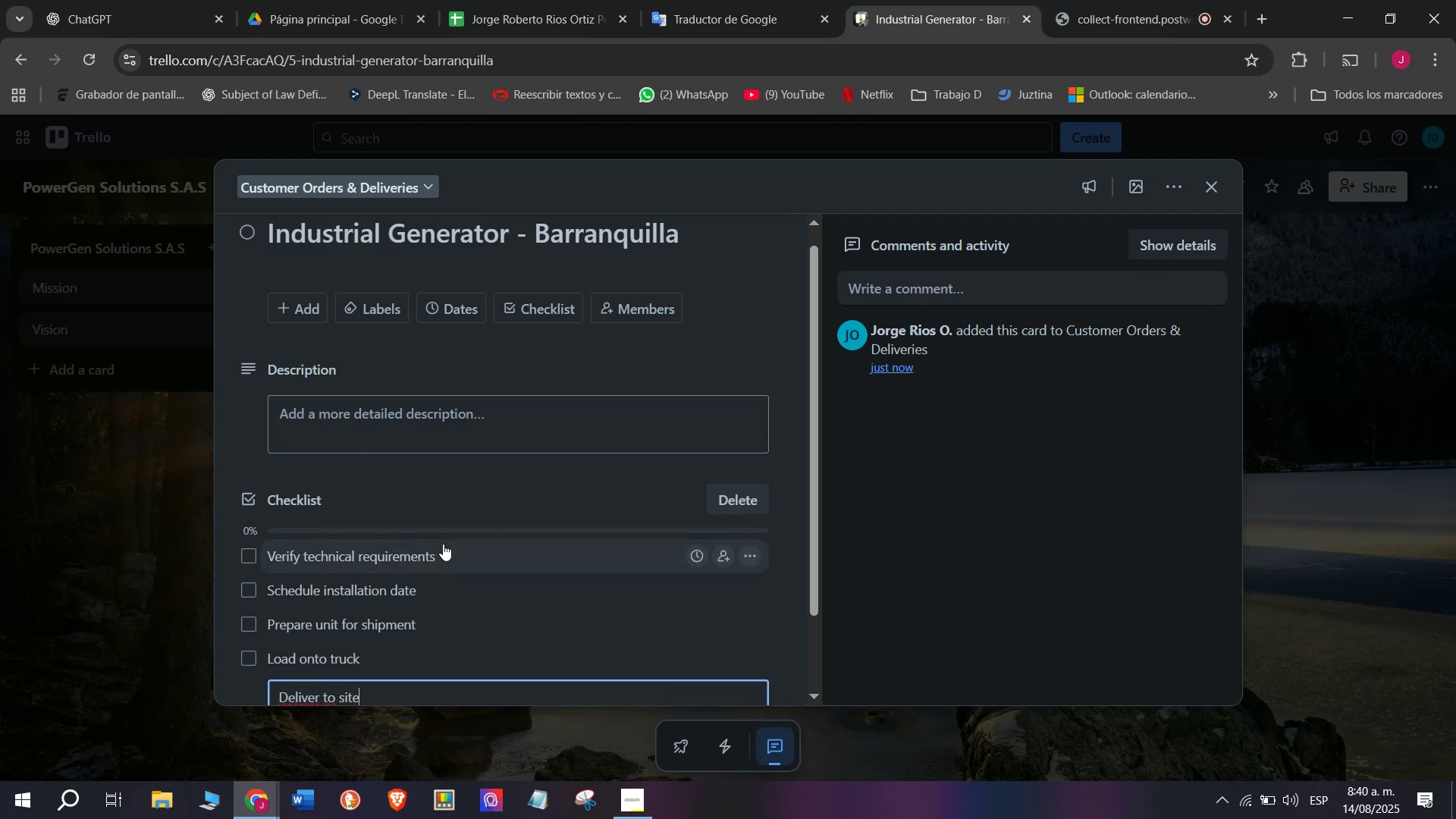 
key(Enter)
 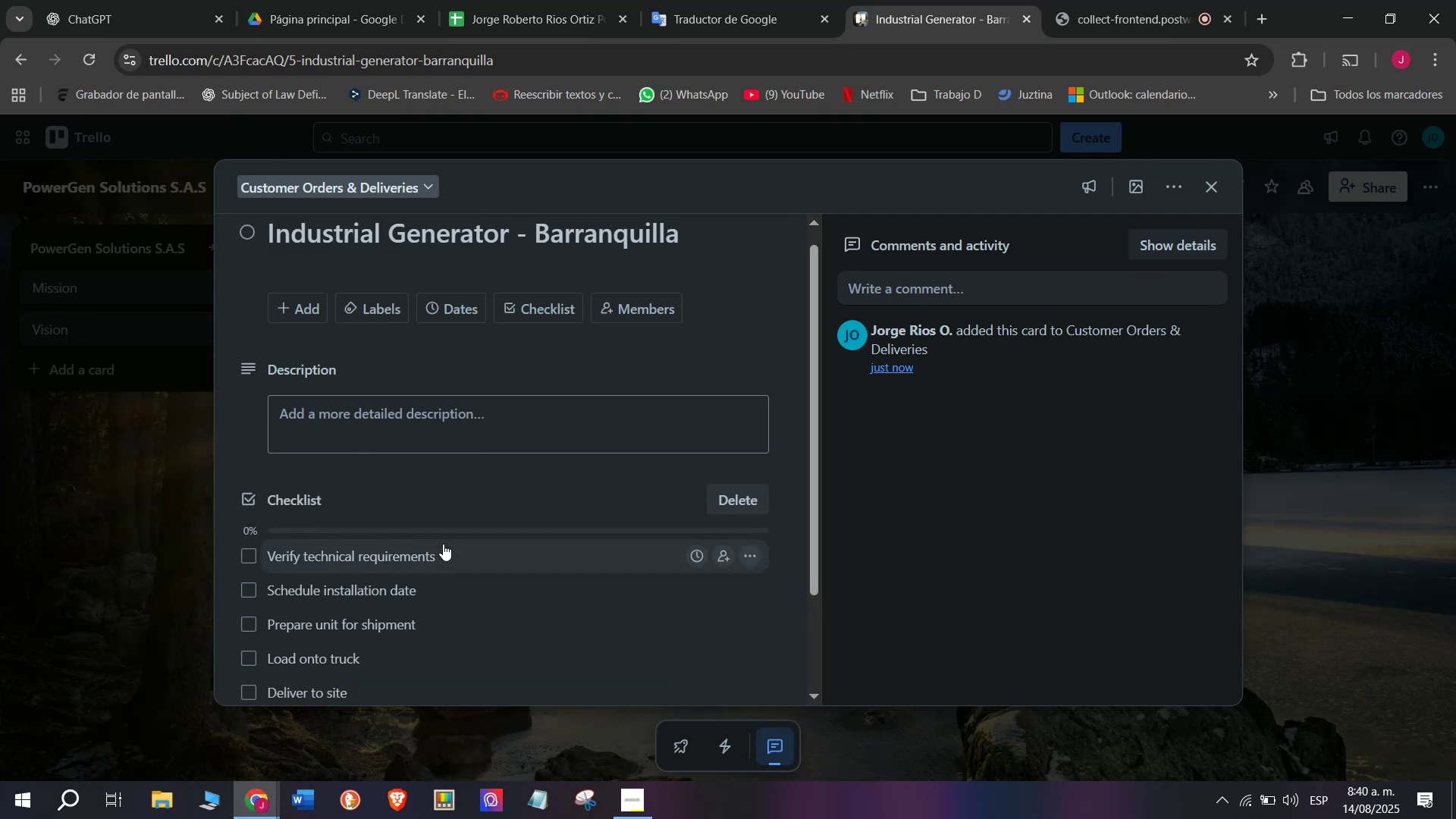 
type(Confirm installation completion)
 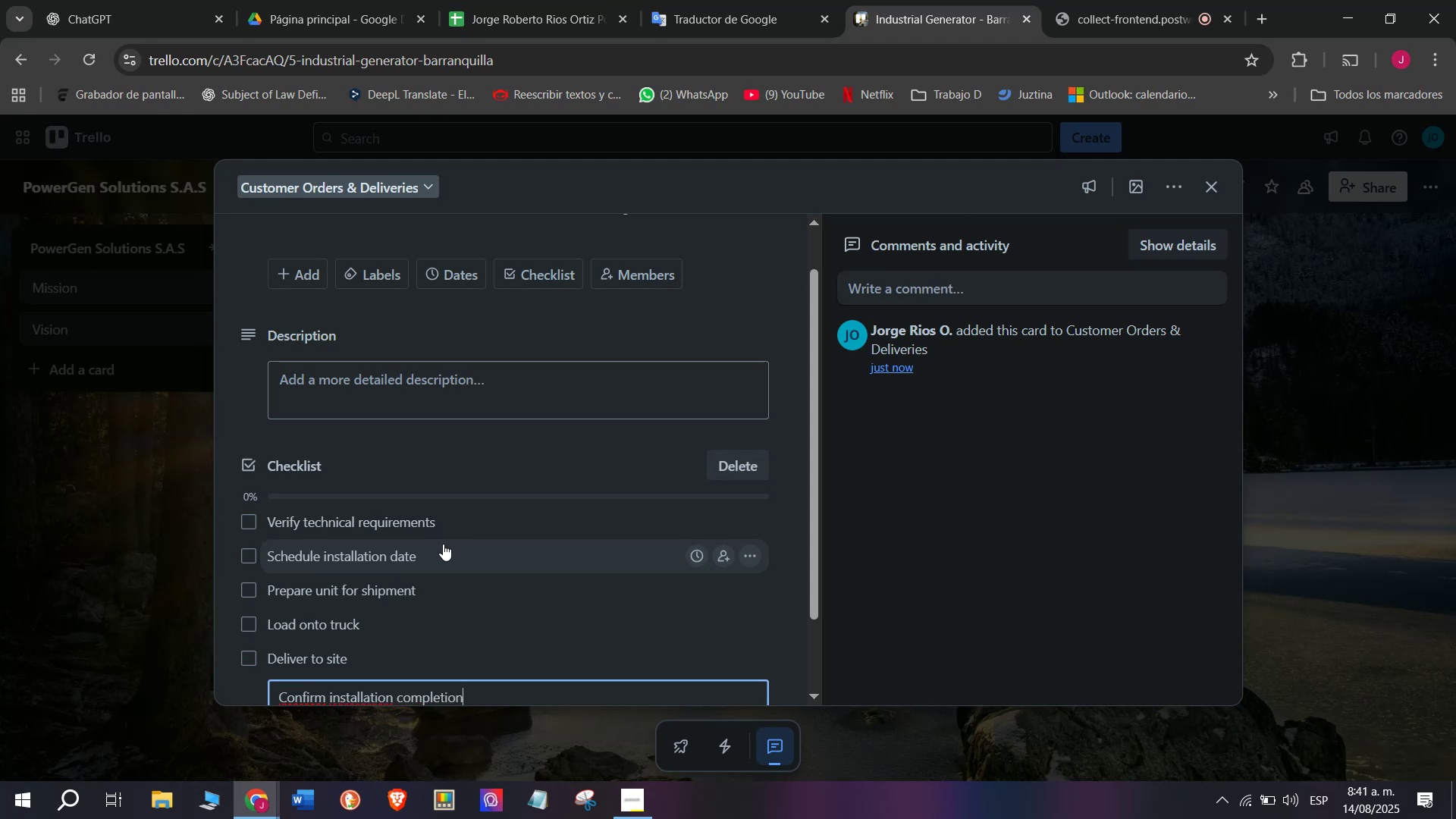 
key(Enter)
 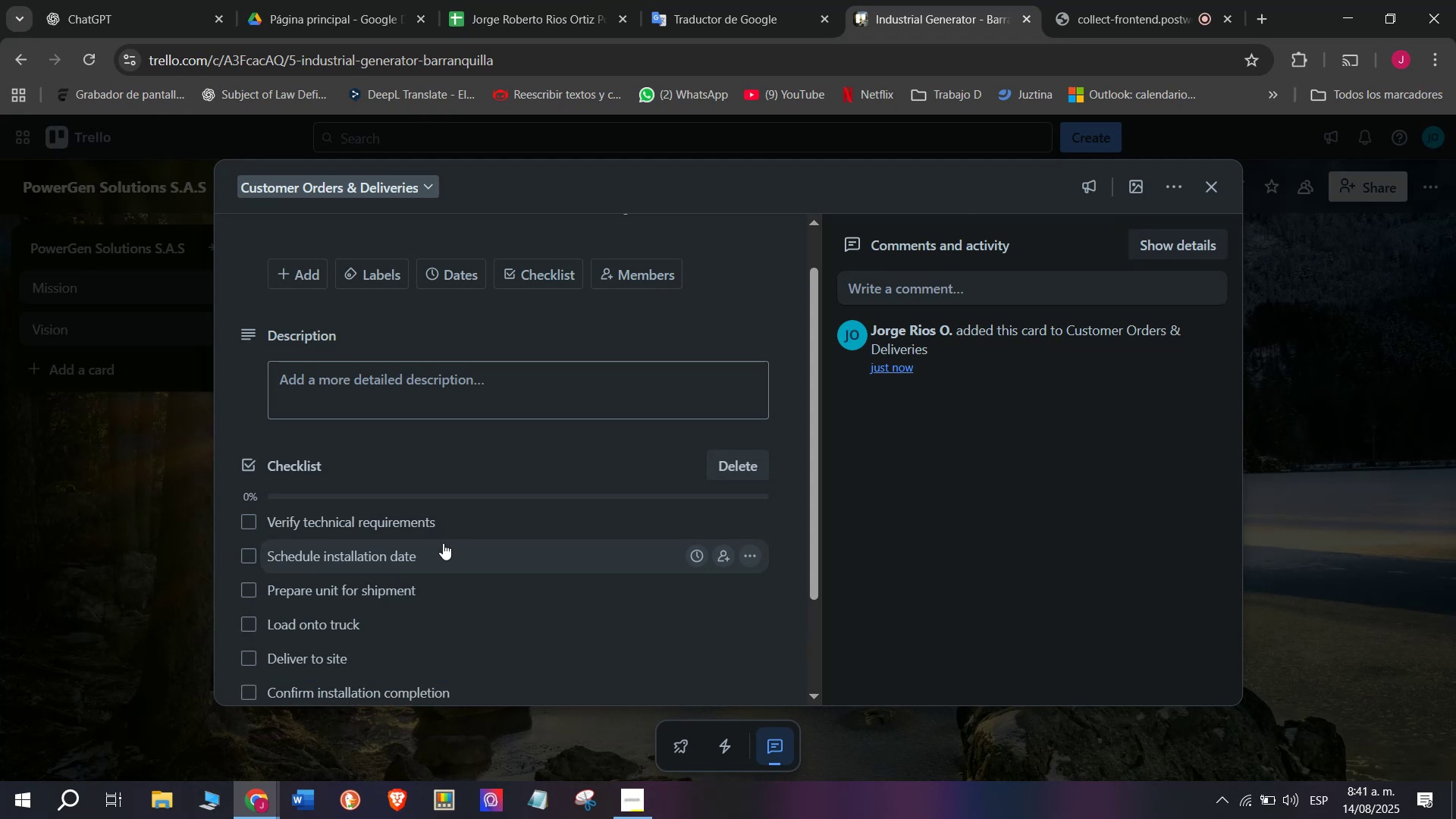 
scroll: coordinate [445, 551], scroll_direction: down, amount: 5.0
 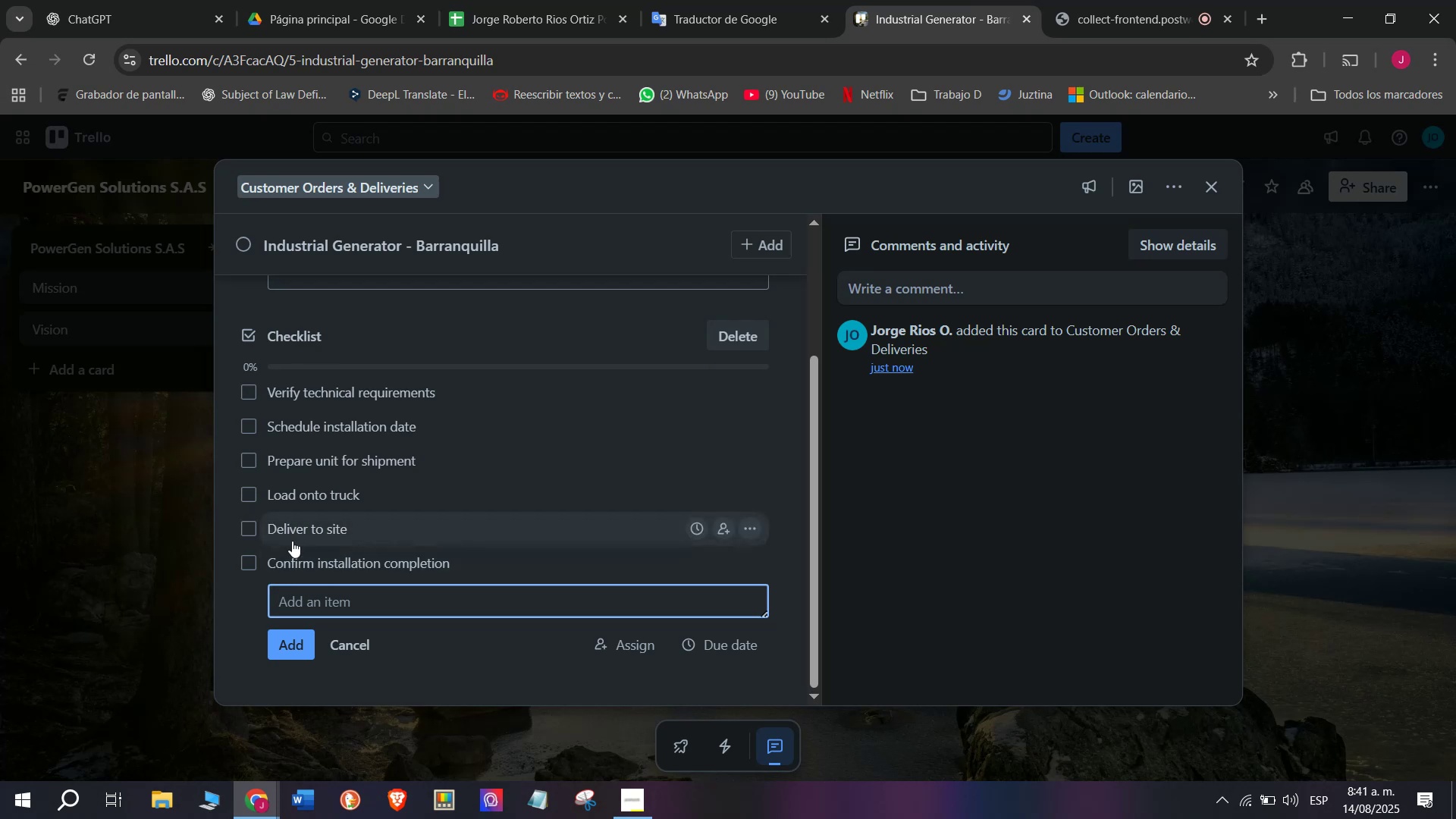 
scroll: coordinate [350, 404], scroll_direction: up, amount: 3.0
 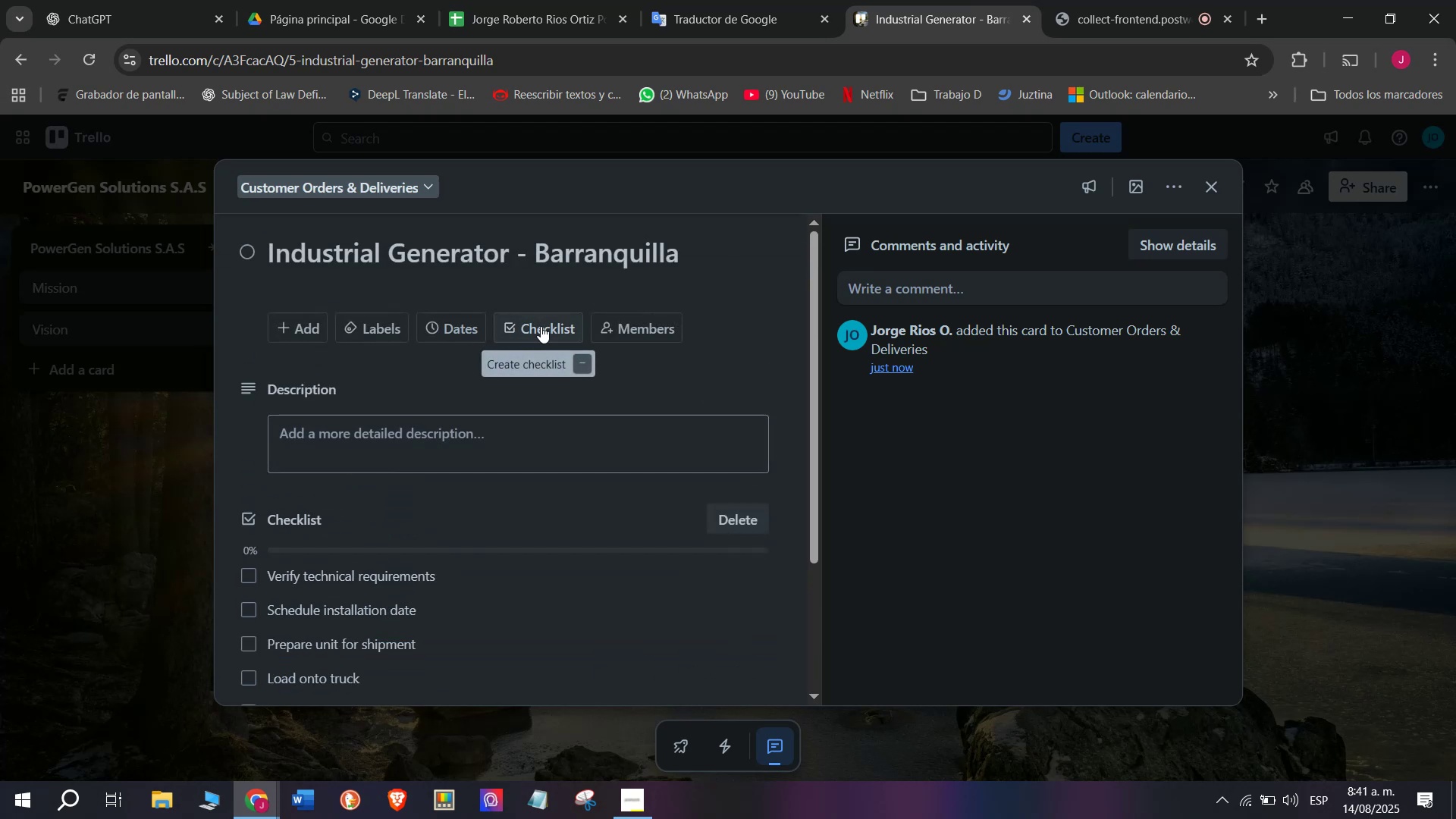 
left_click([541, 325])
 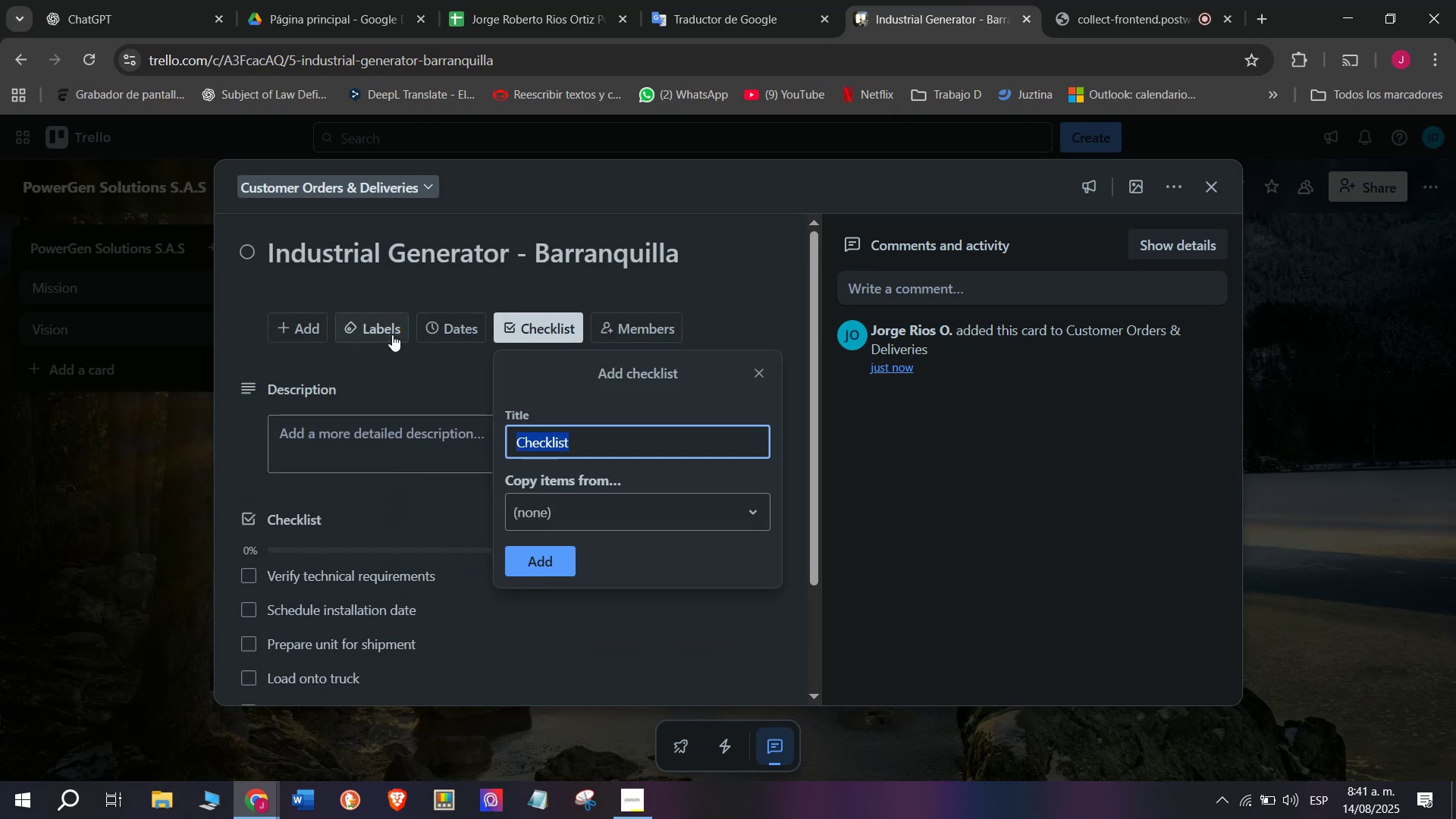 
left_click([392, 334])
 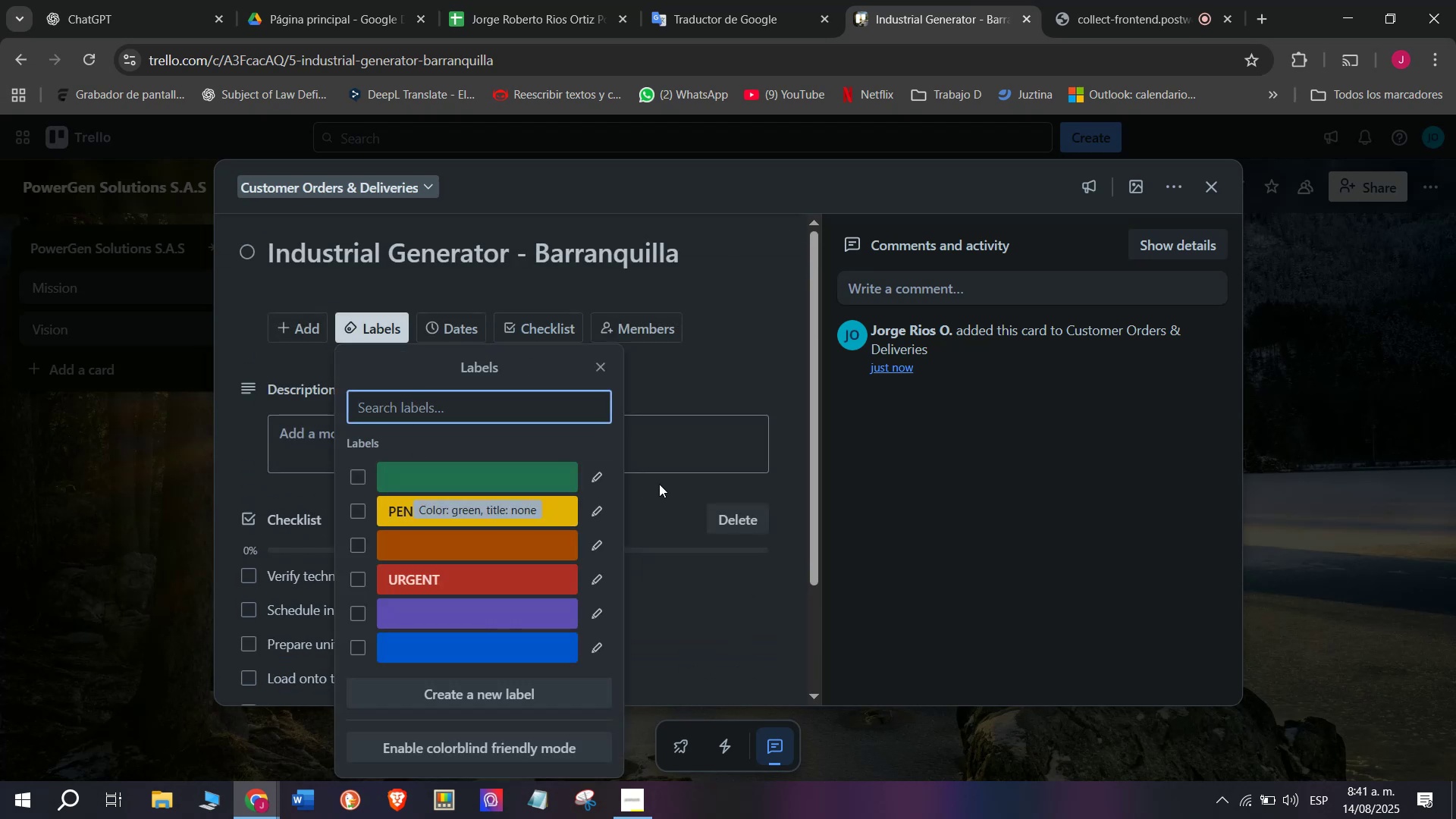 
left_click([588, 475])
 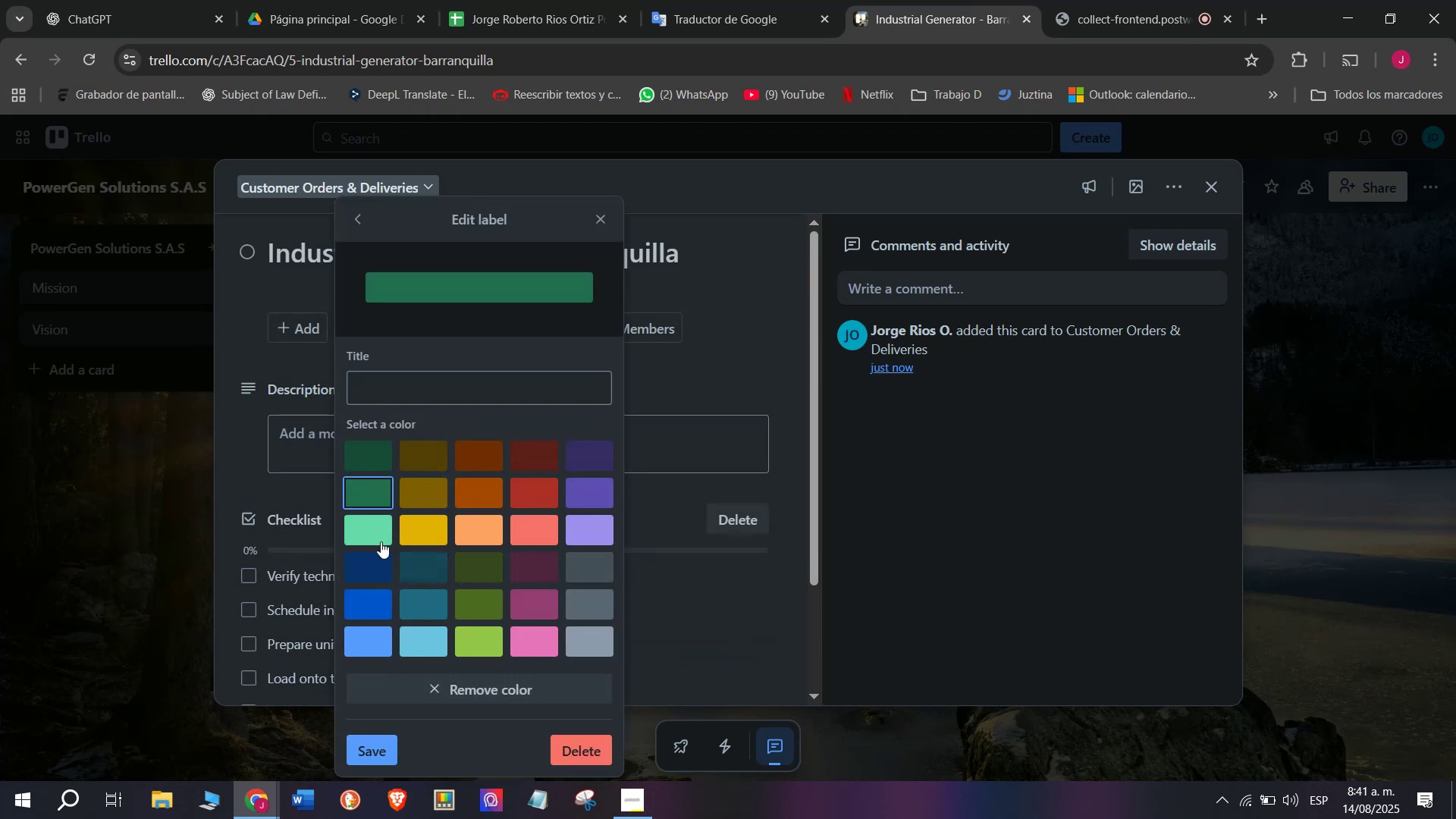 
left_click([373, 537])
 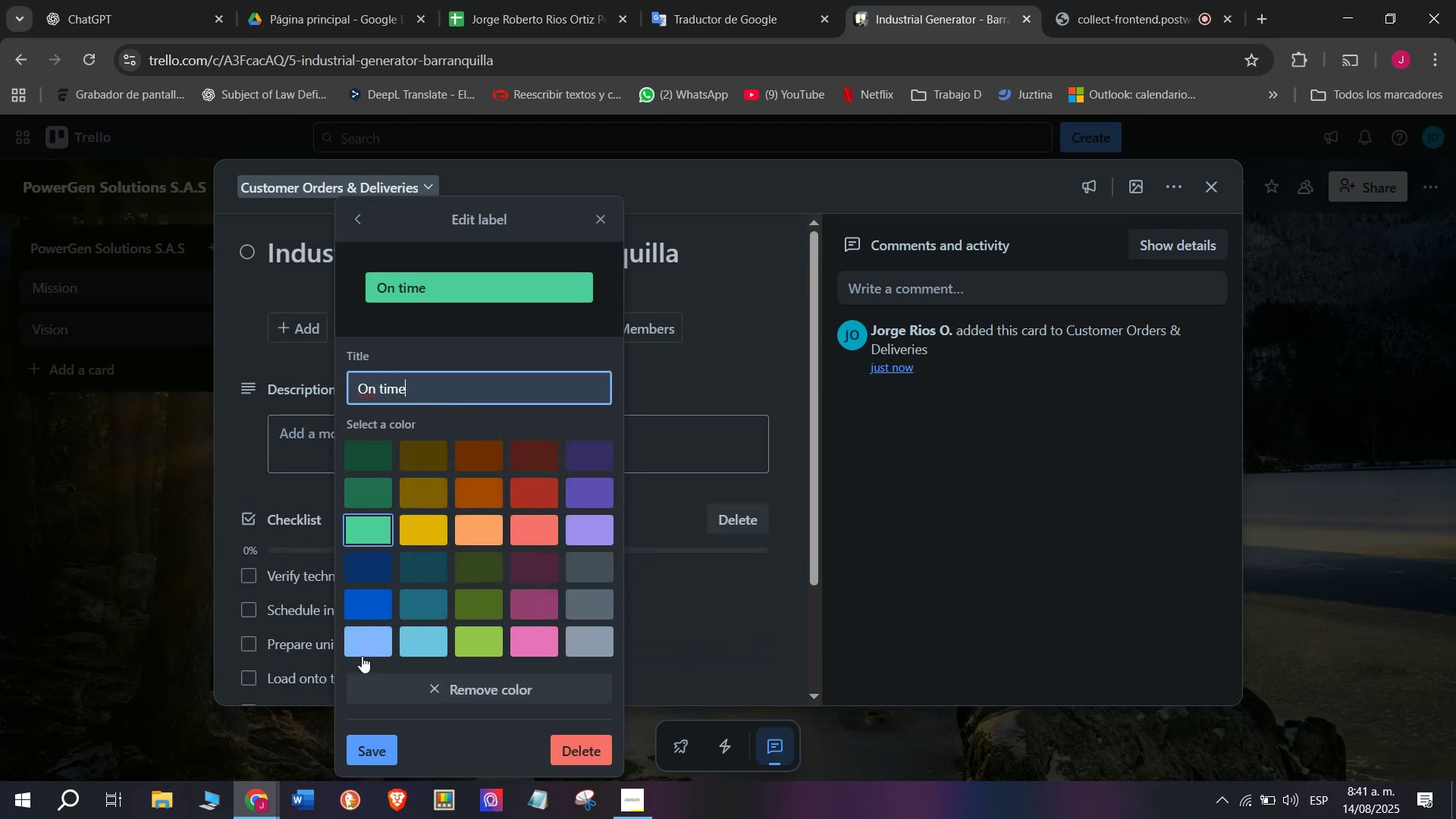 
left_click([393, 757])
 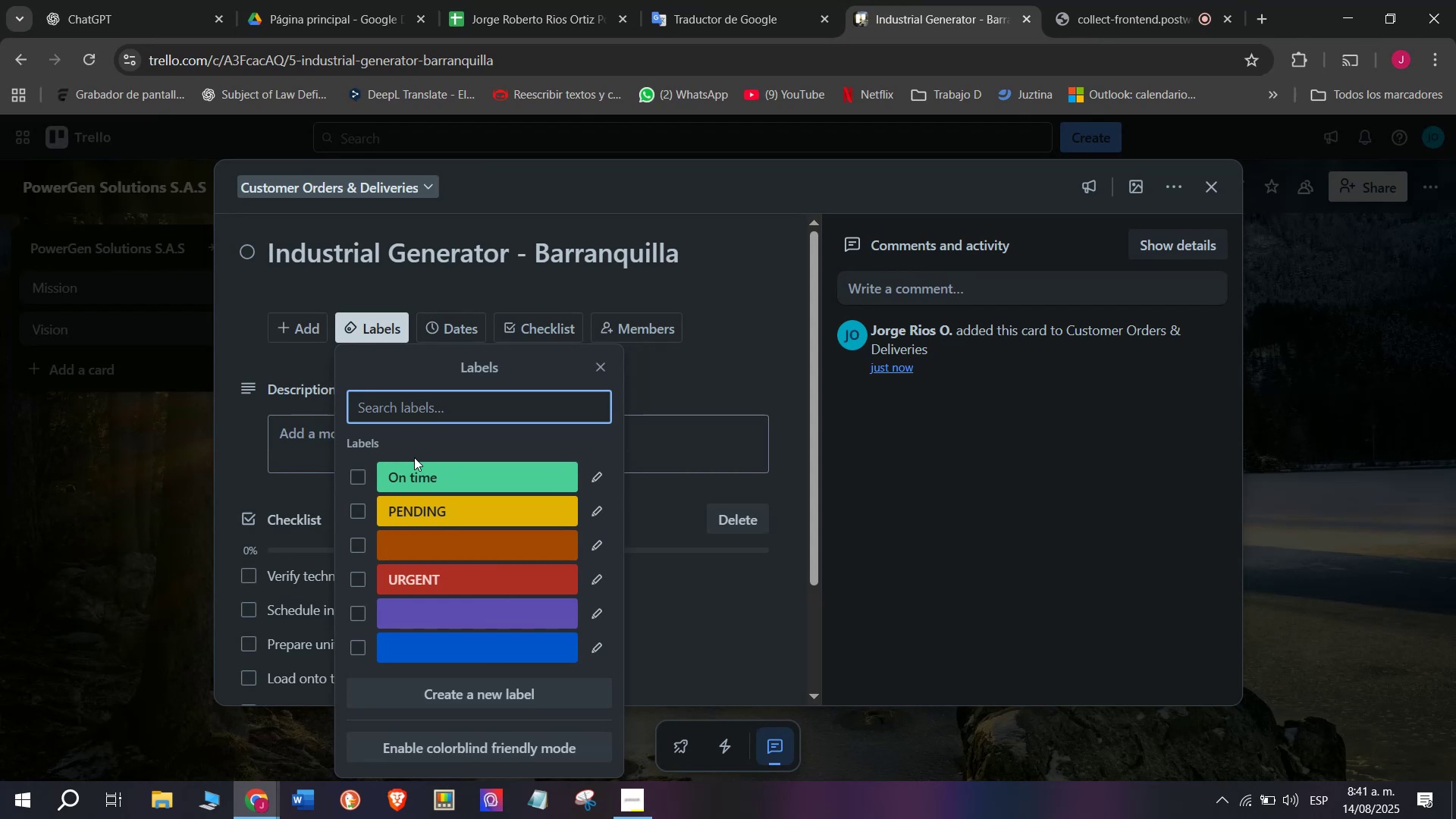 
left_click([441, 482])
 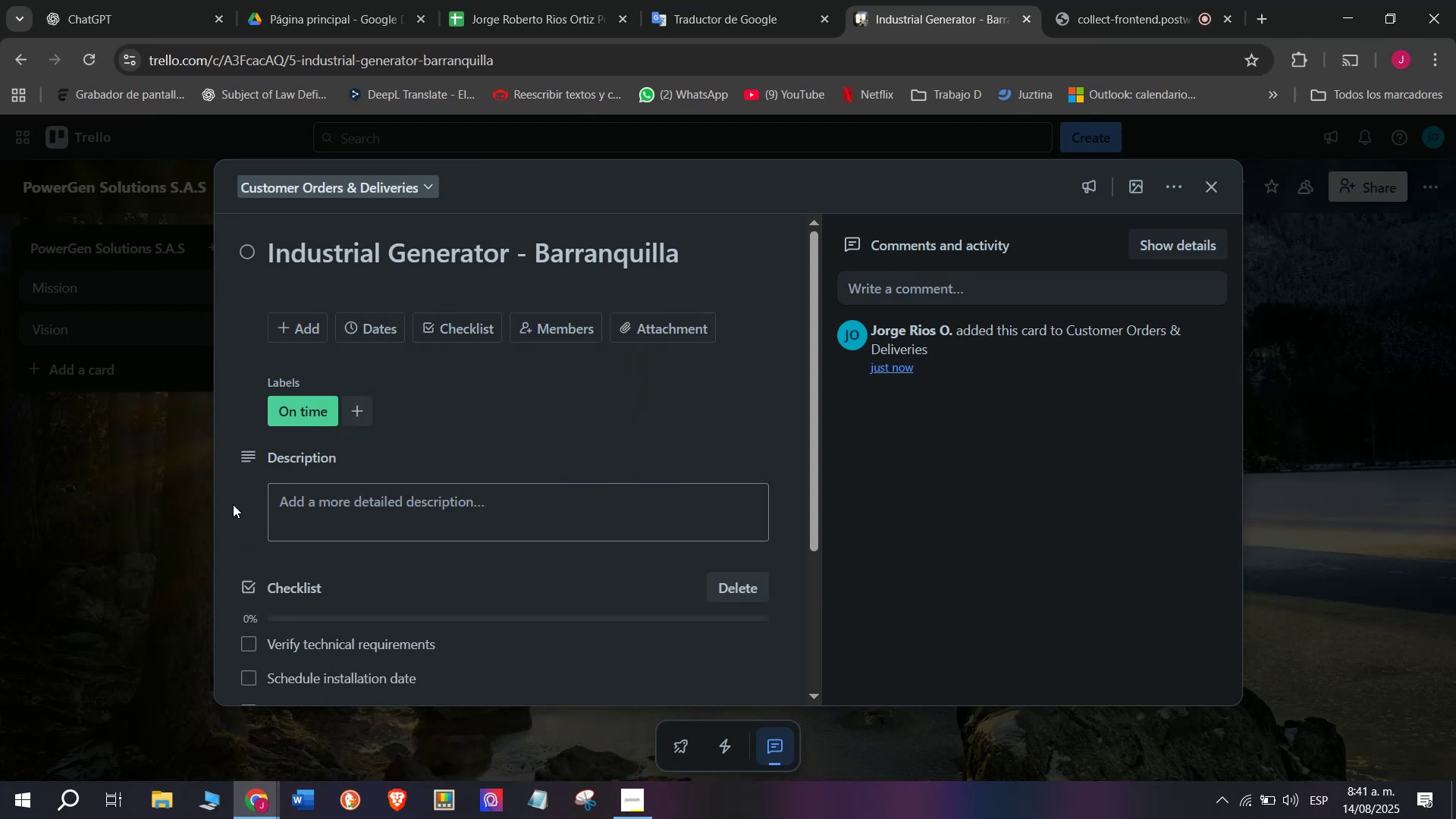 
double_click([115, 581])
 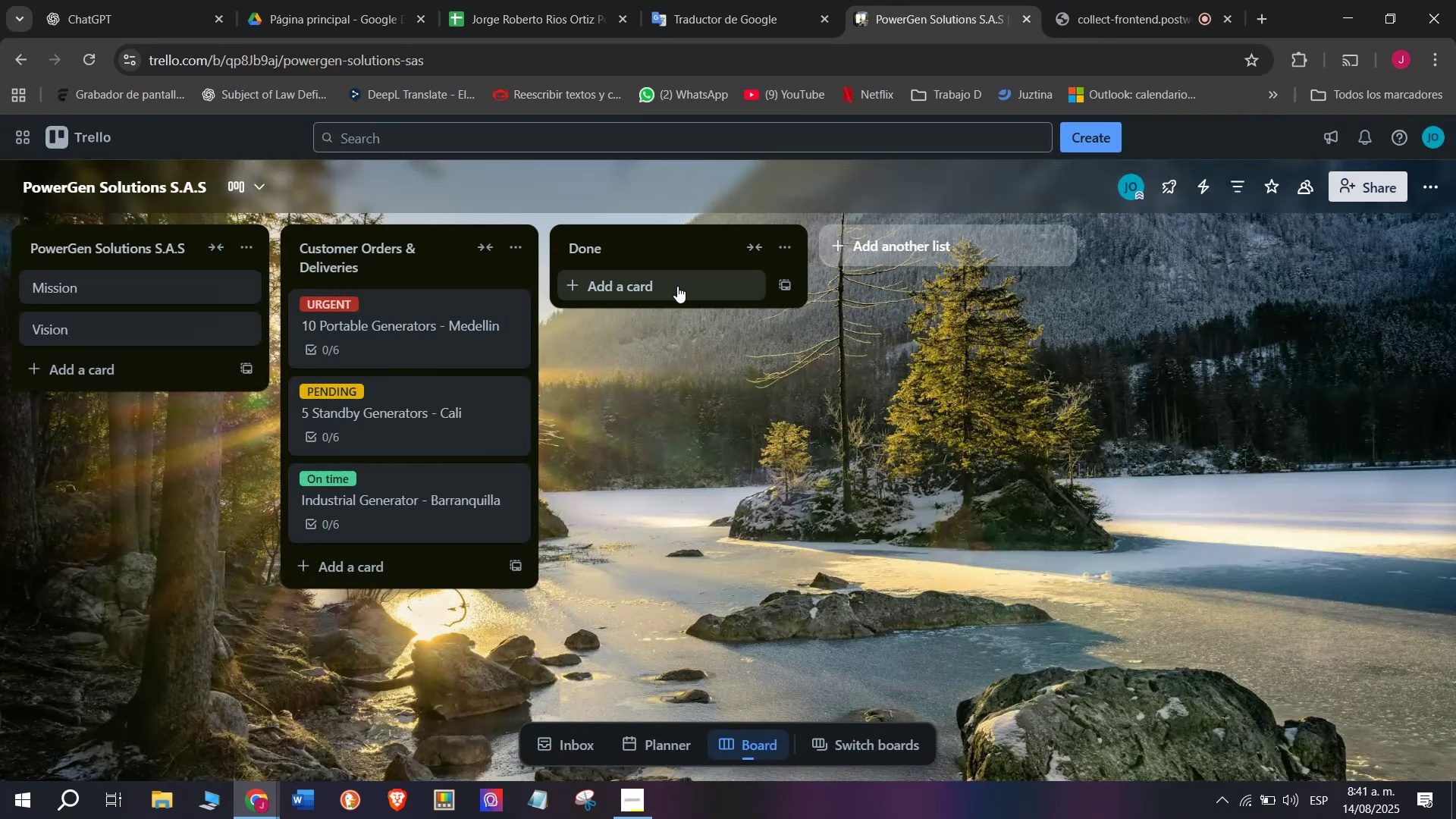 
left_click([670, 275])
 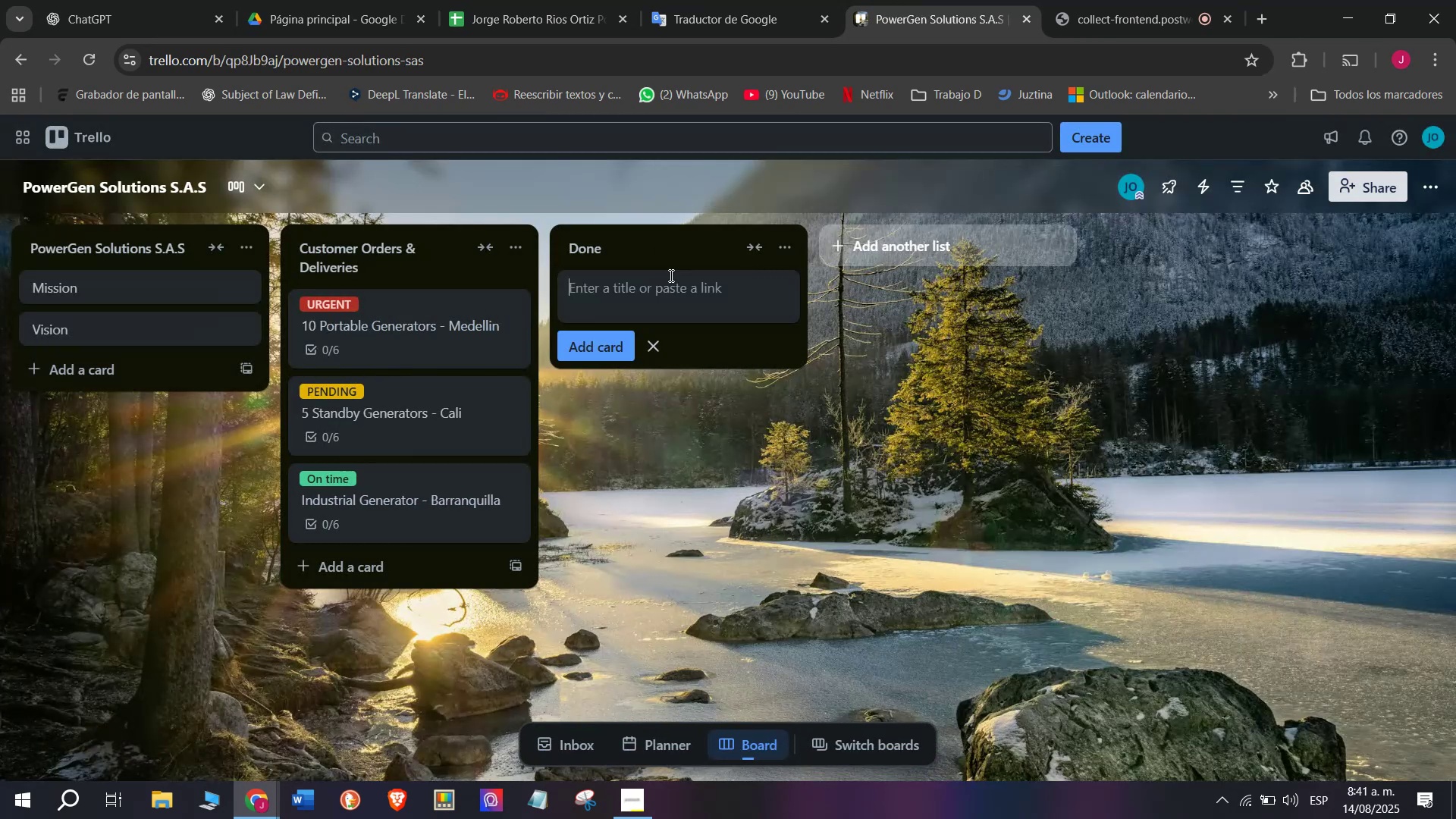 
type(Supplier Orders ^ Inventory=)
key(Backspace)
 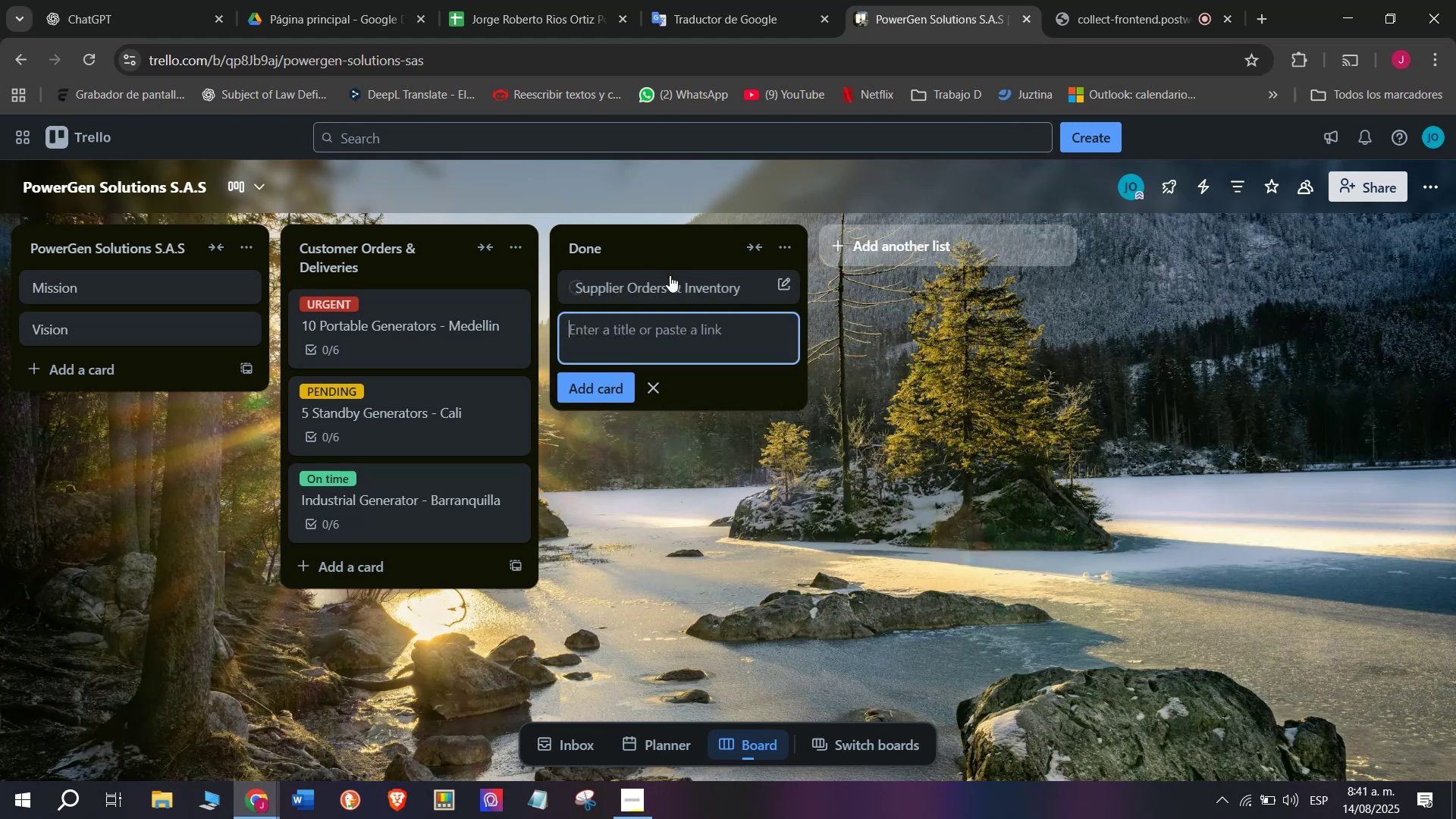 
 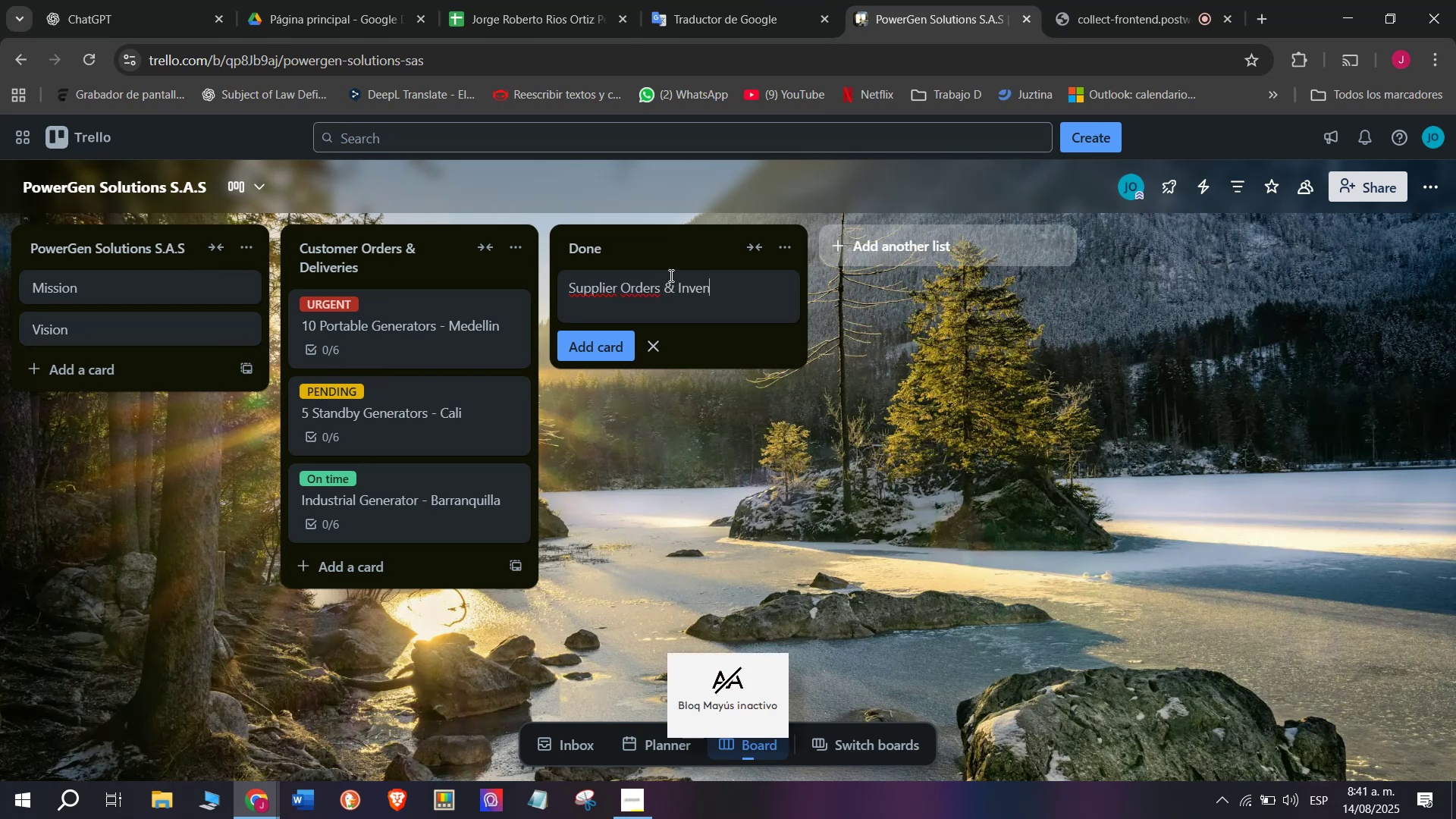 
key(Enter)
 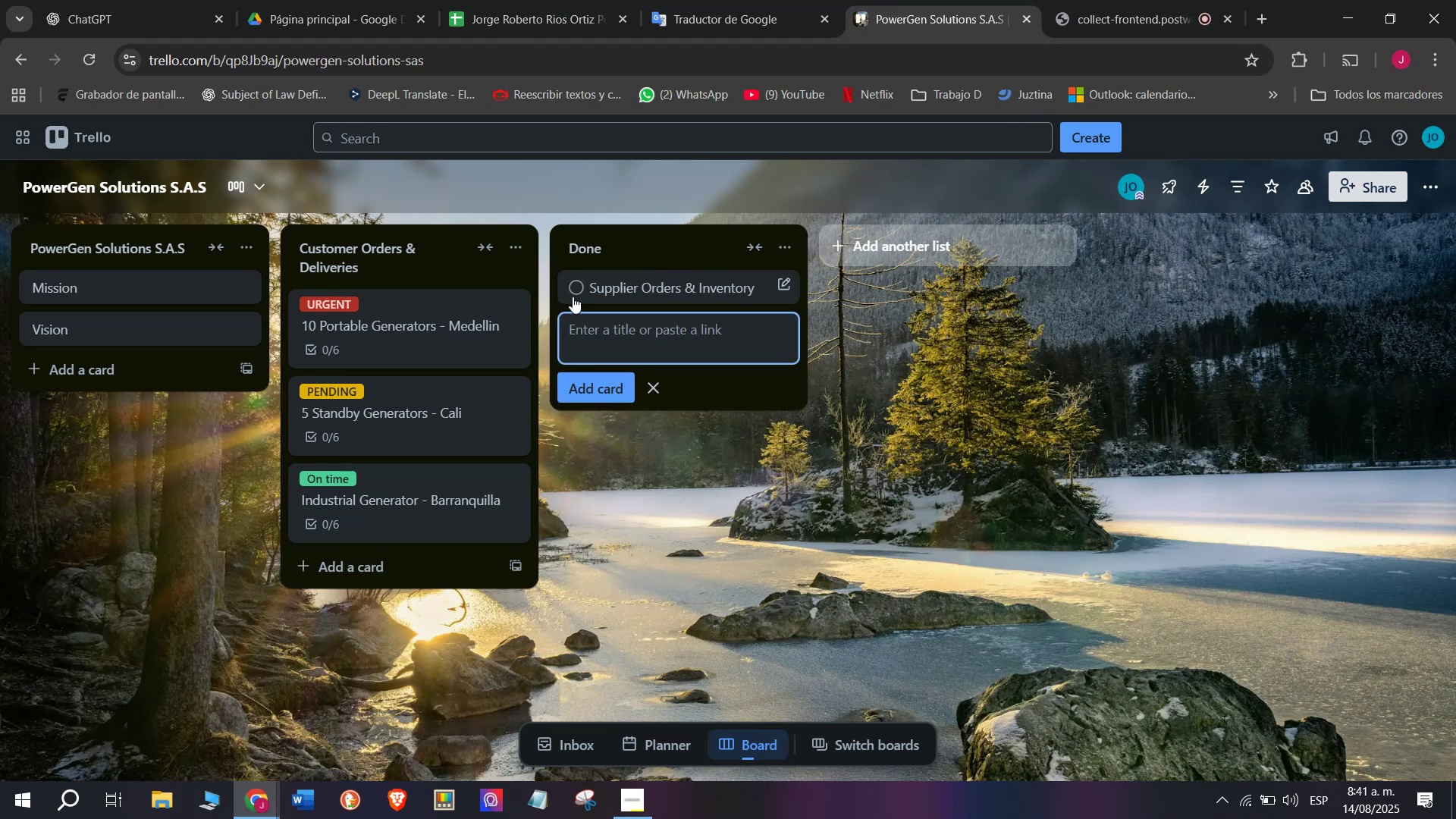 
left_click([642, 278])
 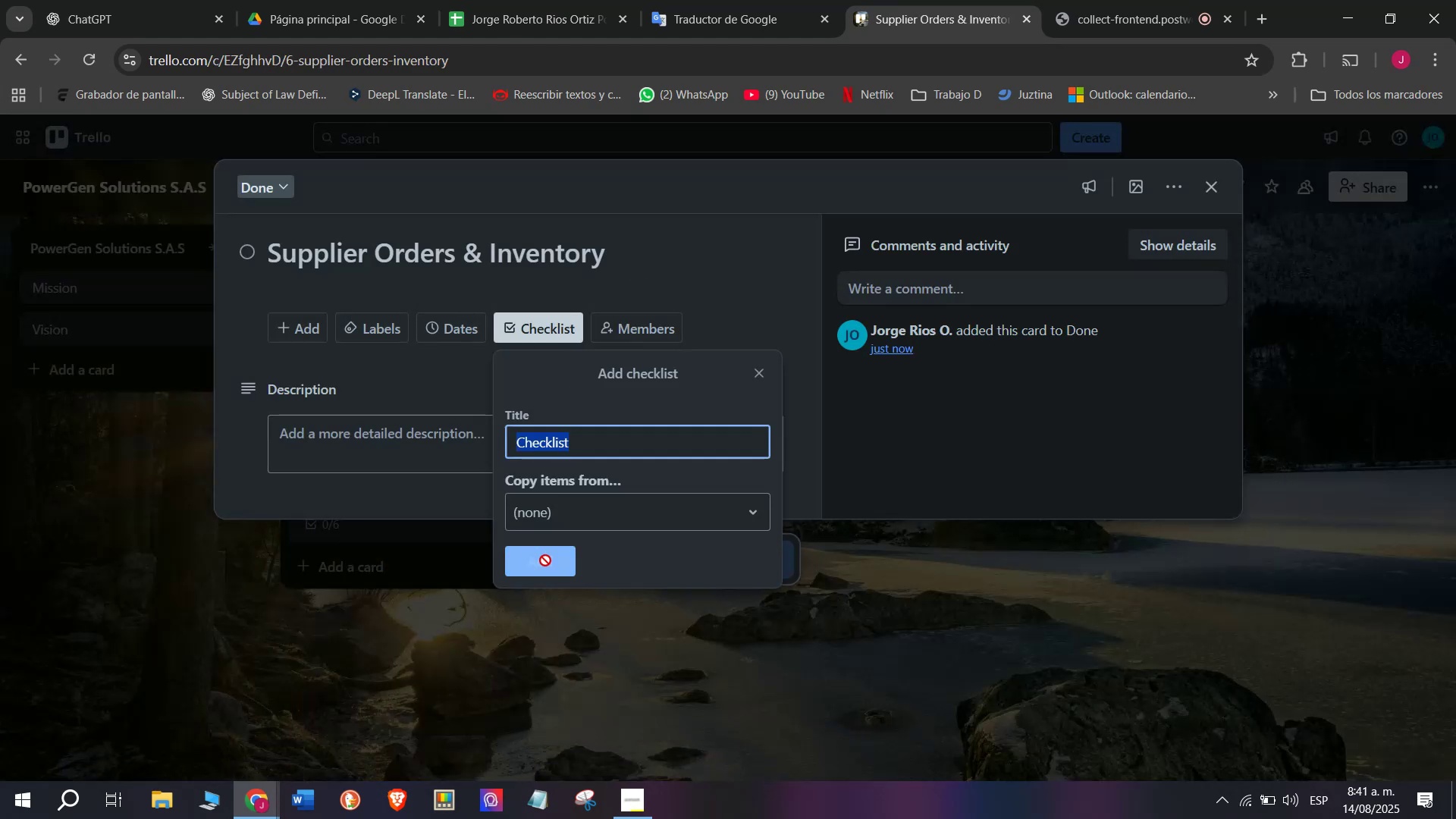 
scroll: coordinate [450, 514], scroll_direction: down, amount: 3.0
 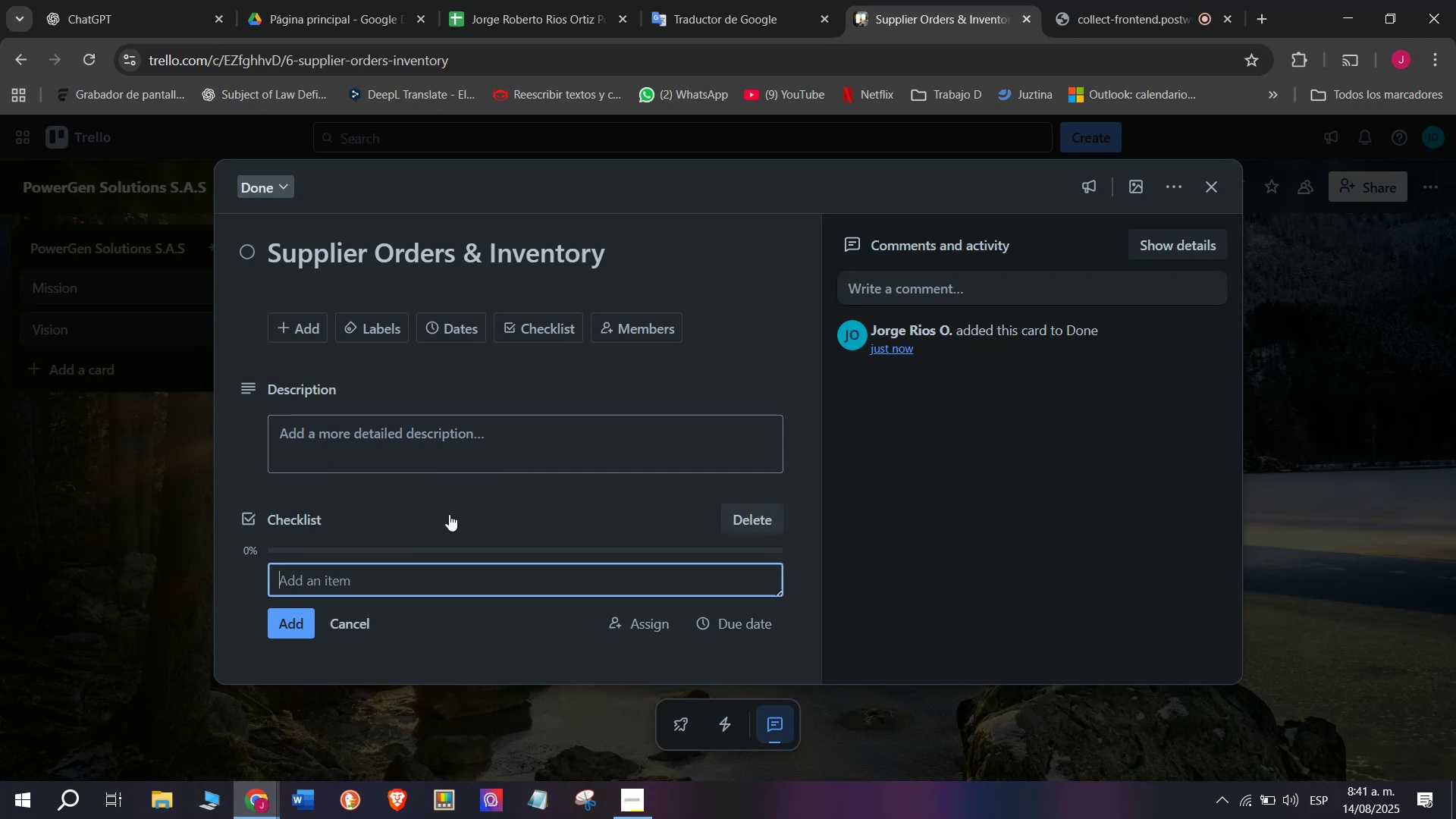 
type(Diesel`)
key(Backspace)
type( Engine Restock)
 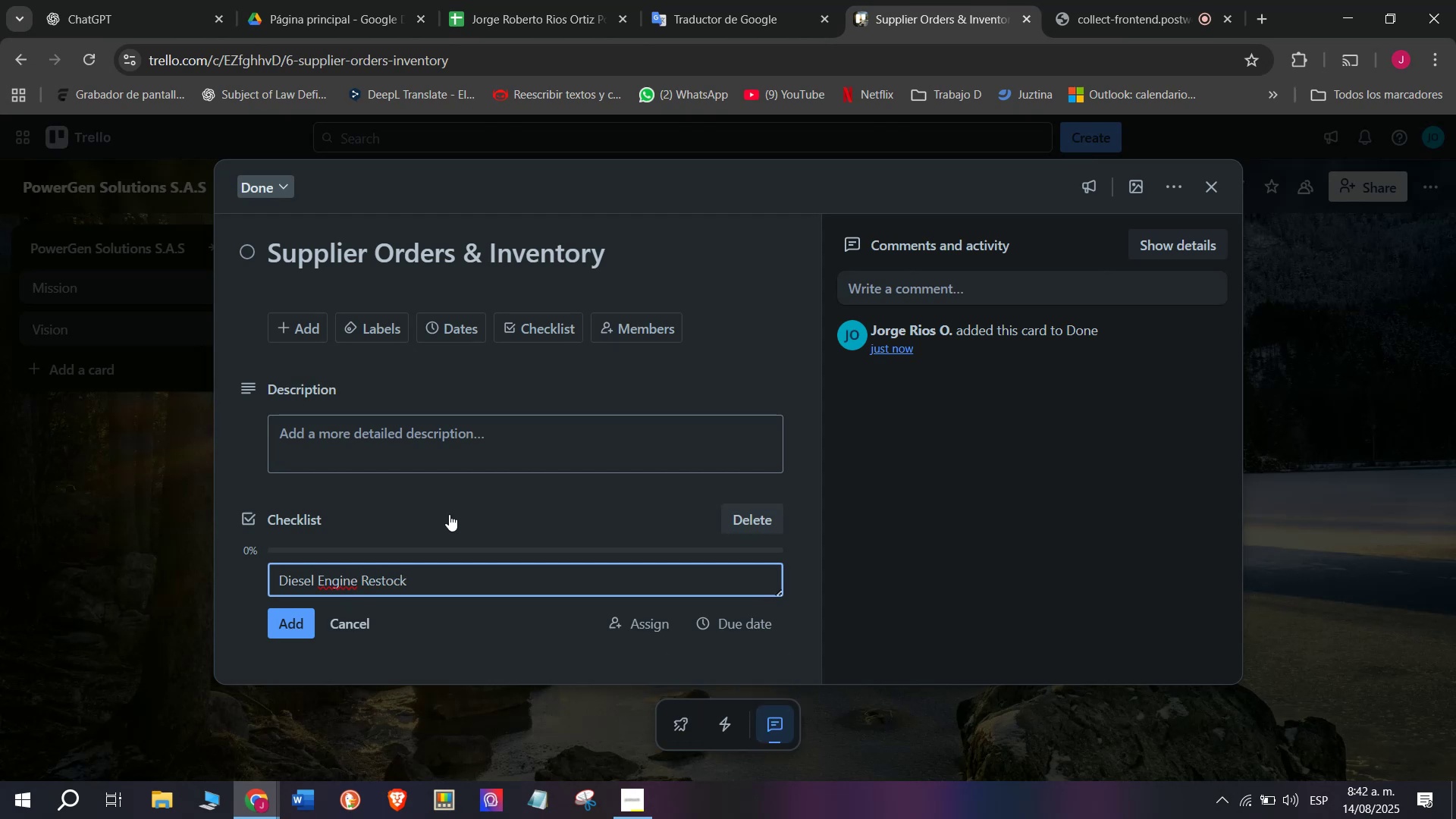 
key(Enter)
 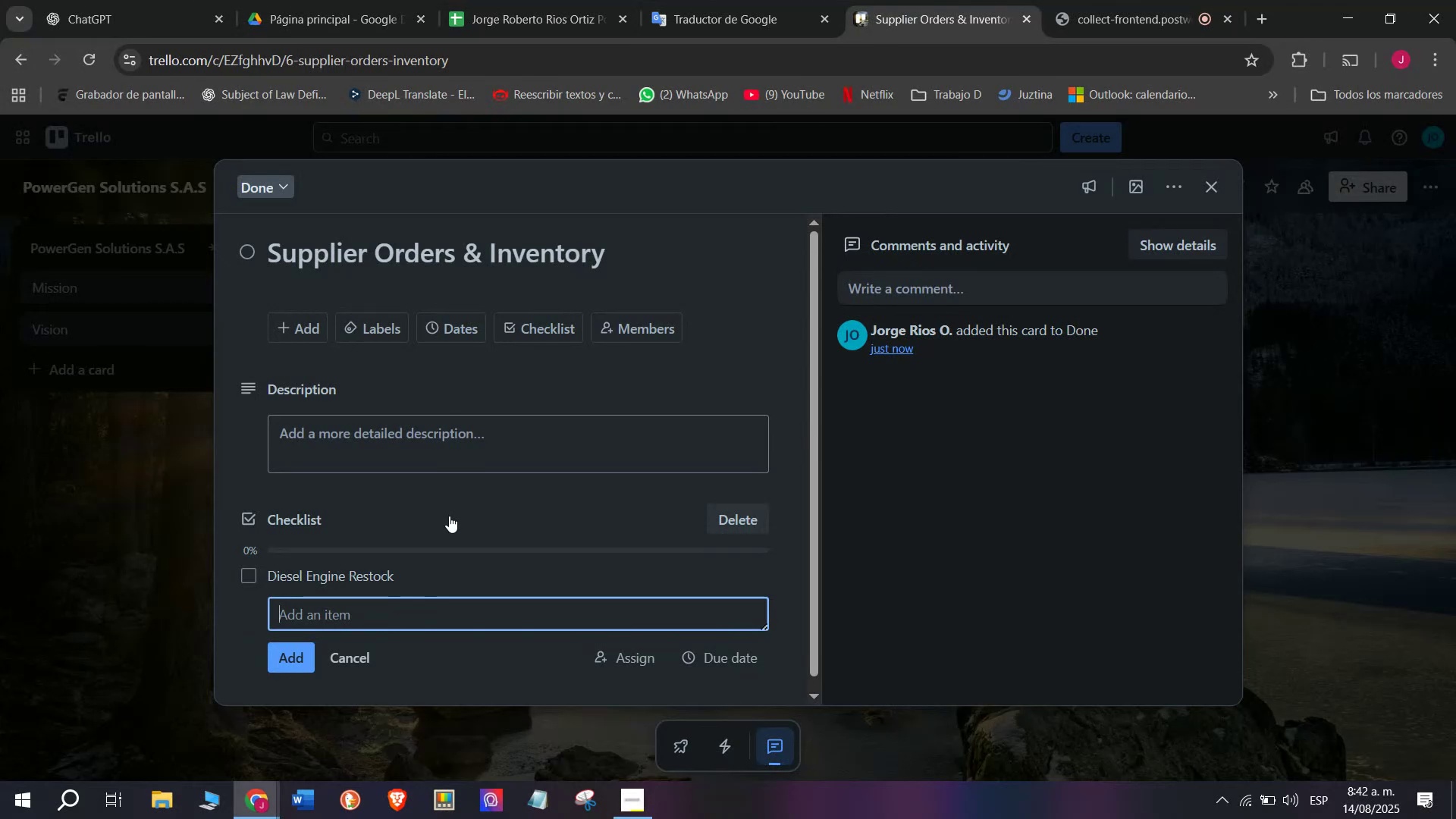 
wait(7.65)
 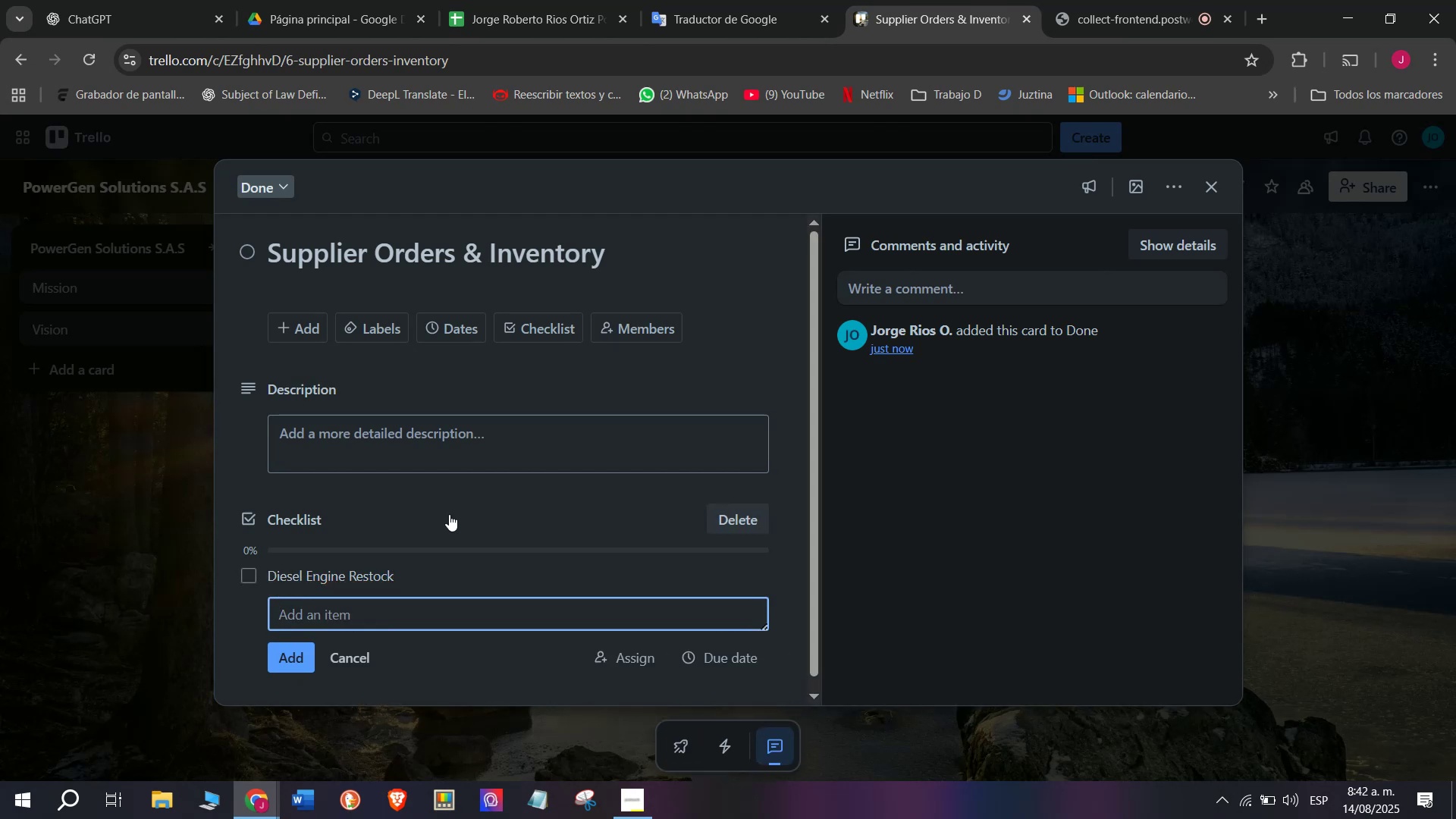 
left_click([450, 571])
 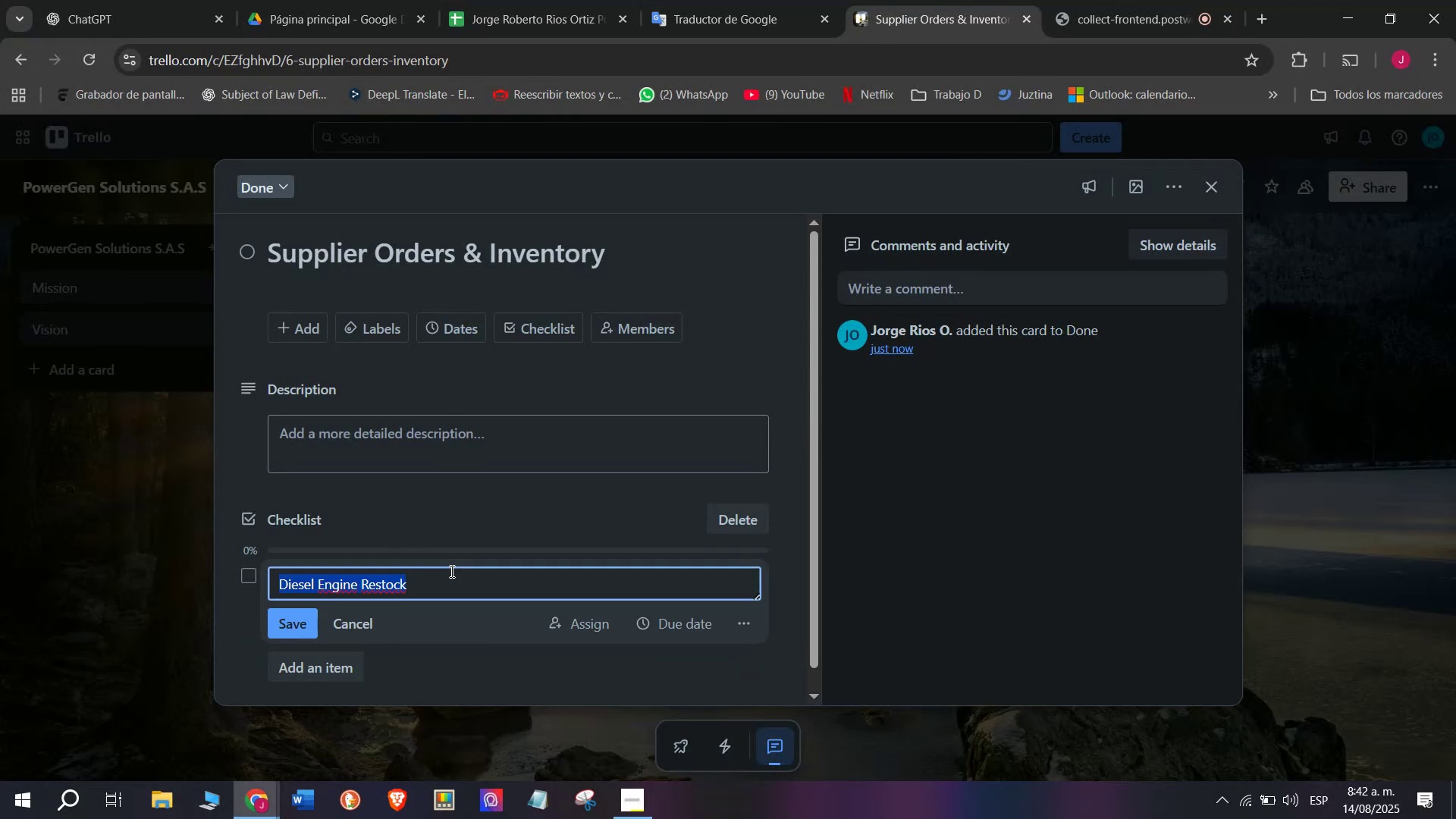 
key(Control+C)
 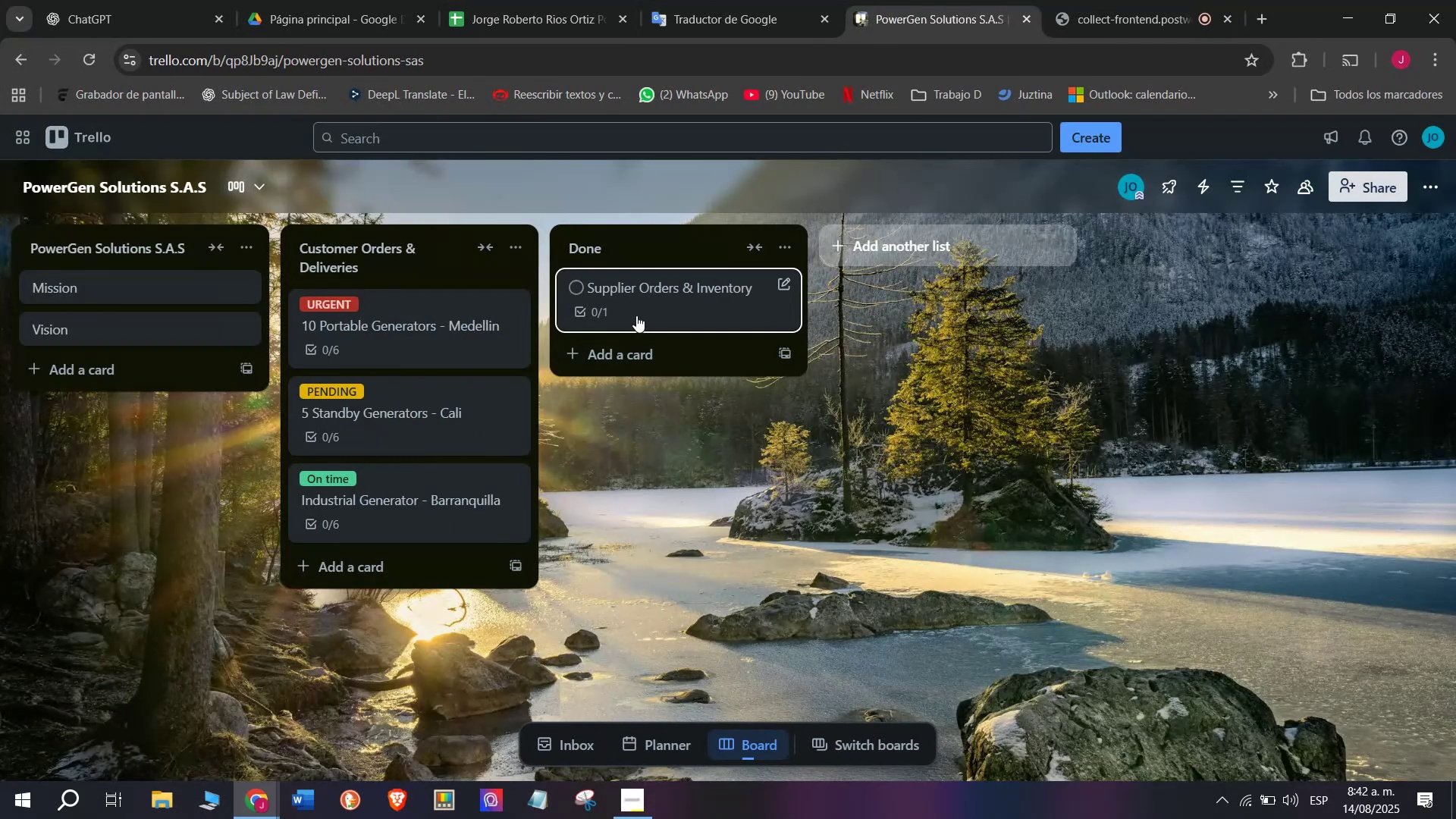 
left_click([674, 297])
 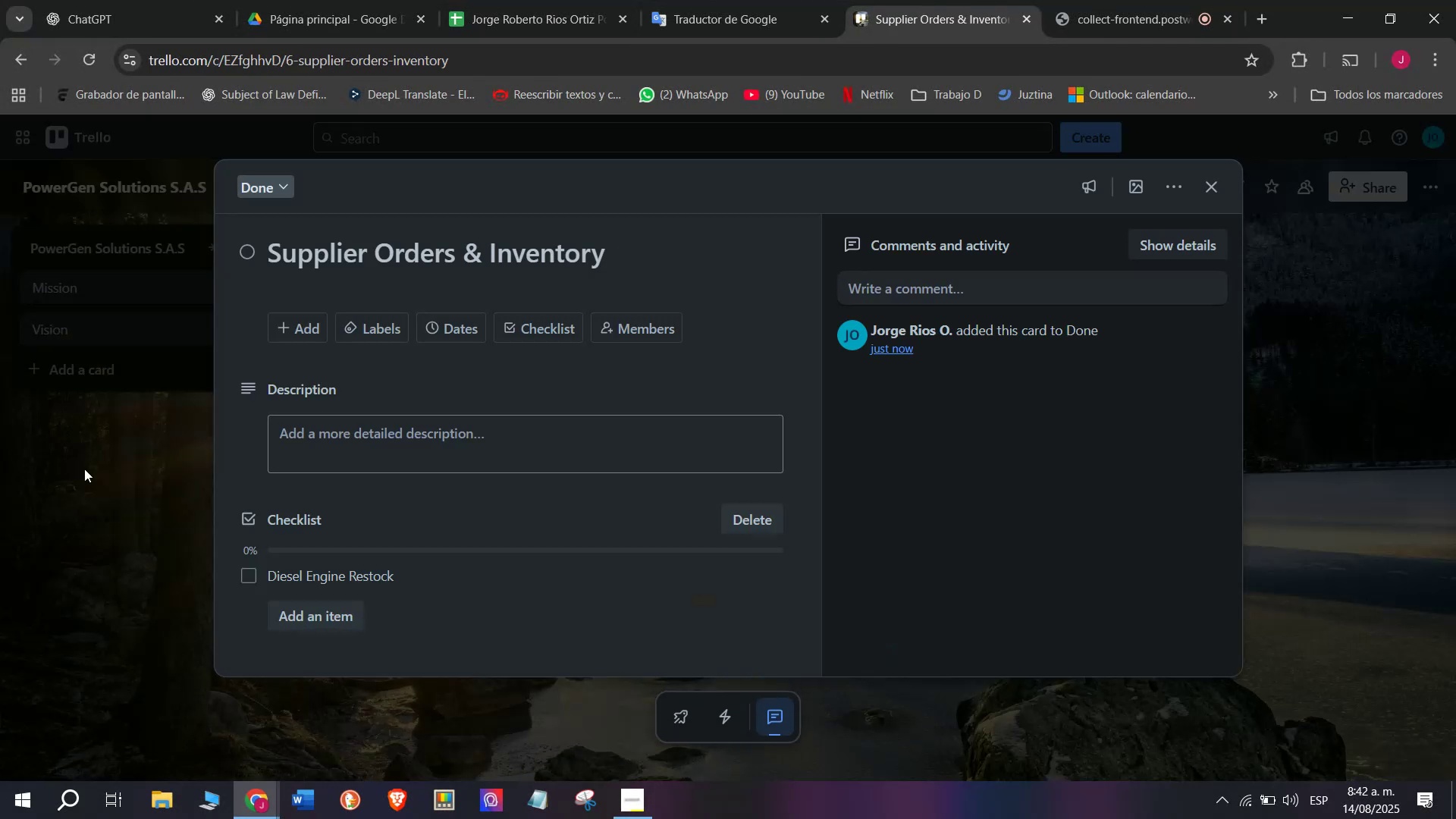 
left_click_drag(start_coordinate=[627, 250], to_coordinate=[87, 270])
 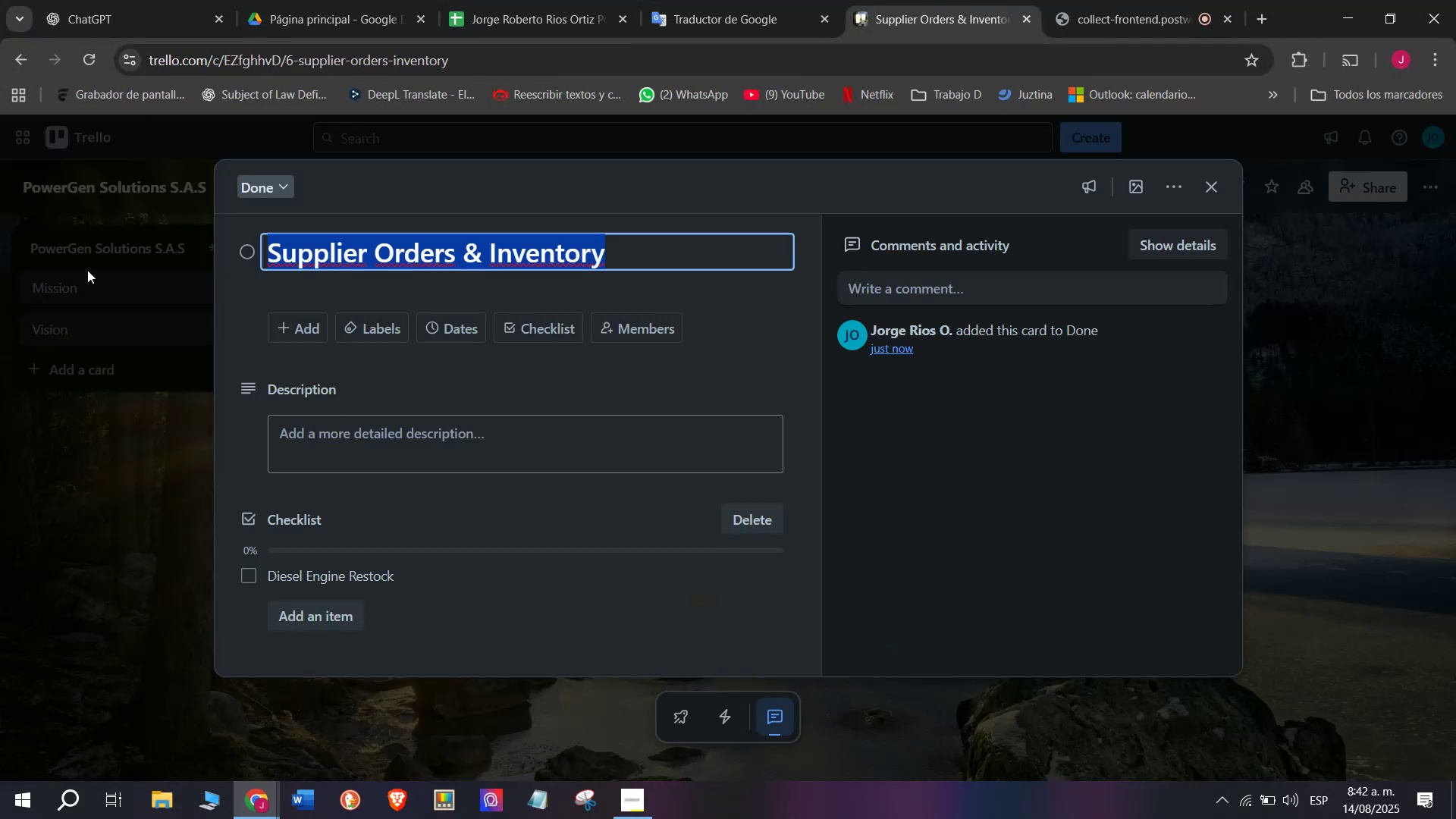 
key(Control+C)
 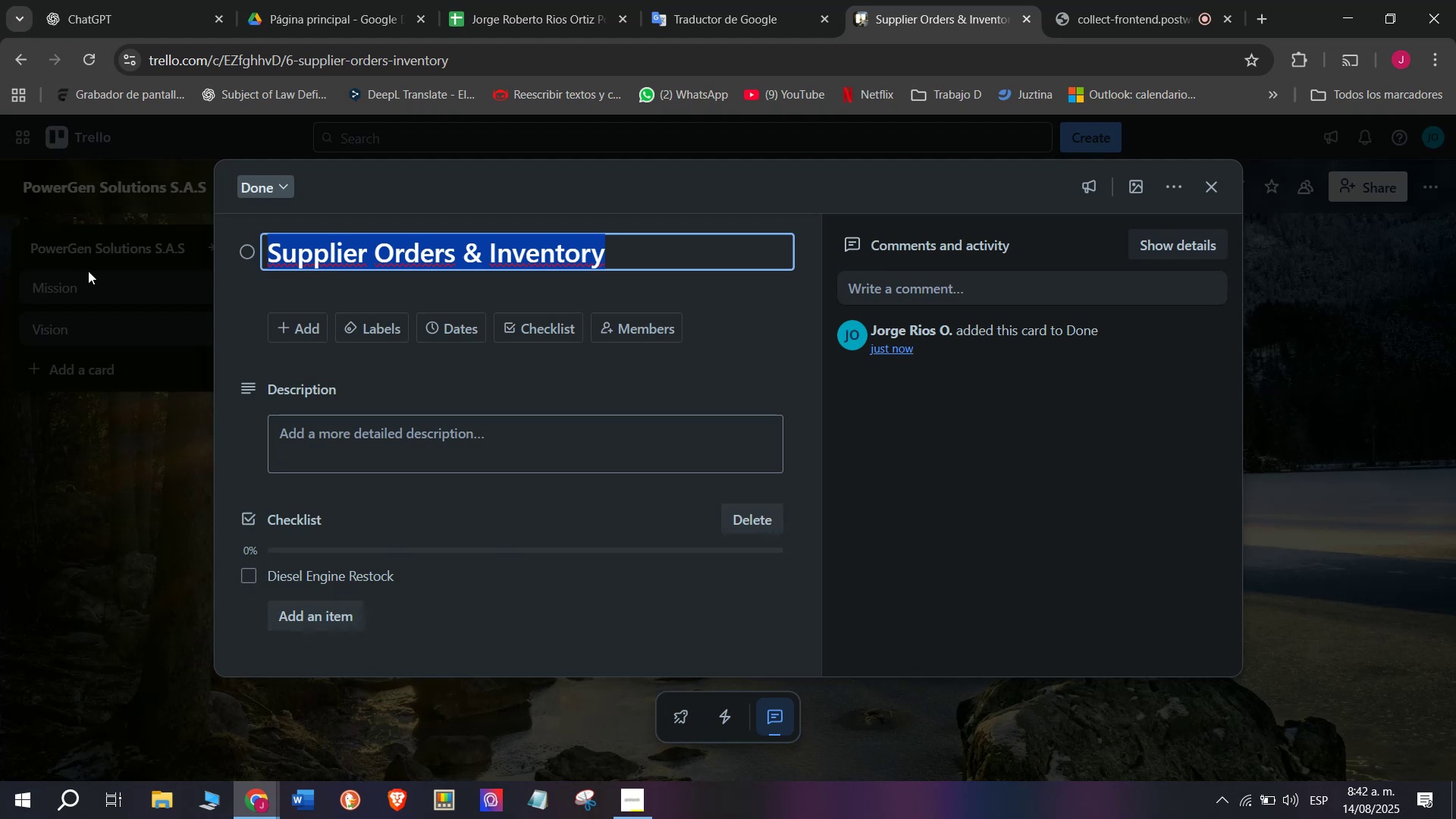 
key(Meta+V)
 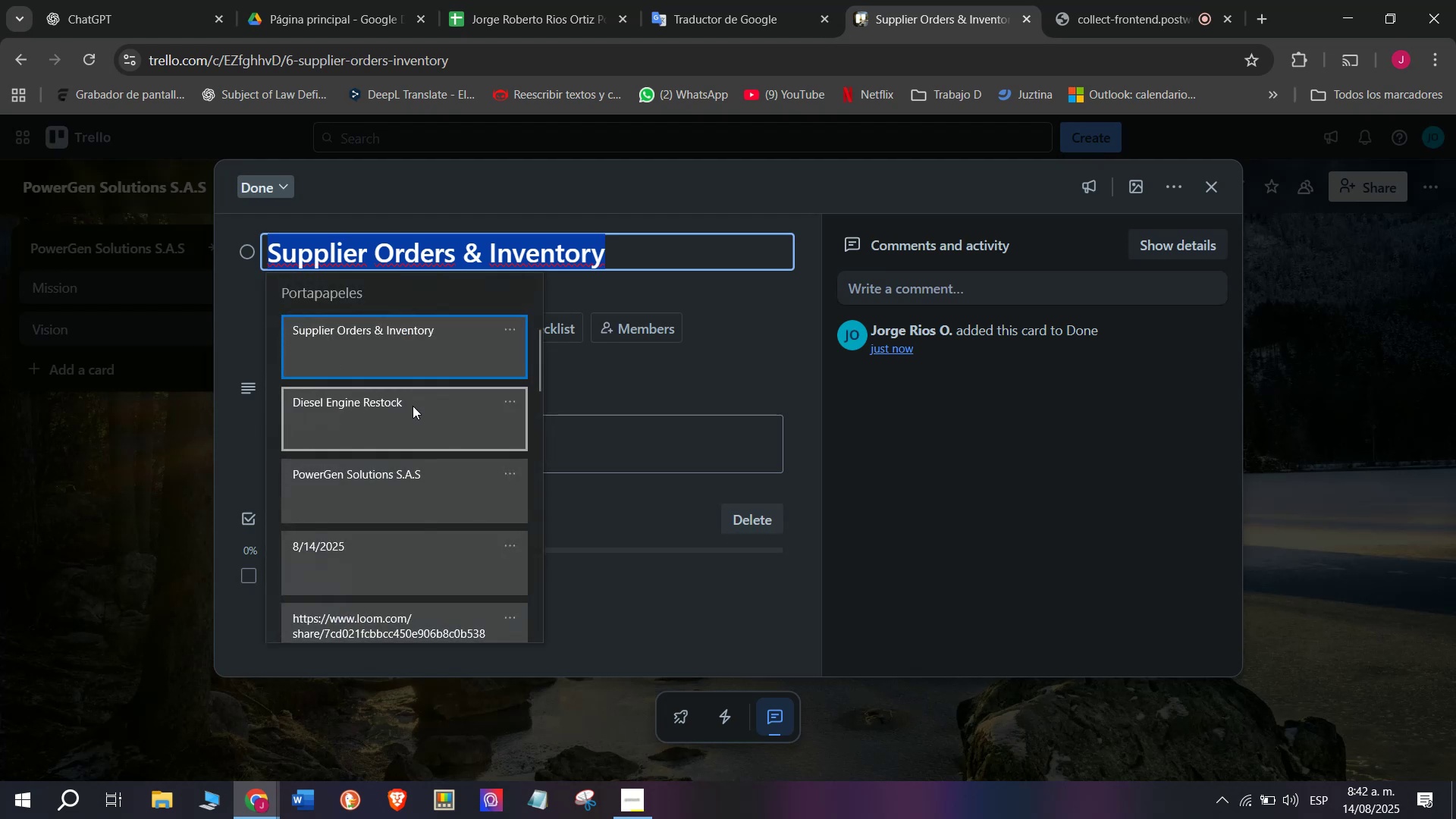 
key(Control+ControlLeft)
 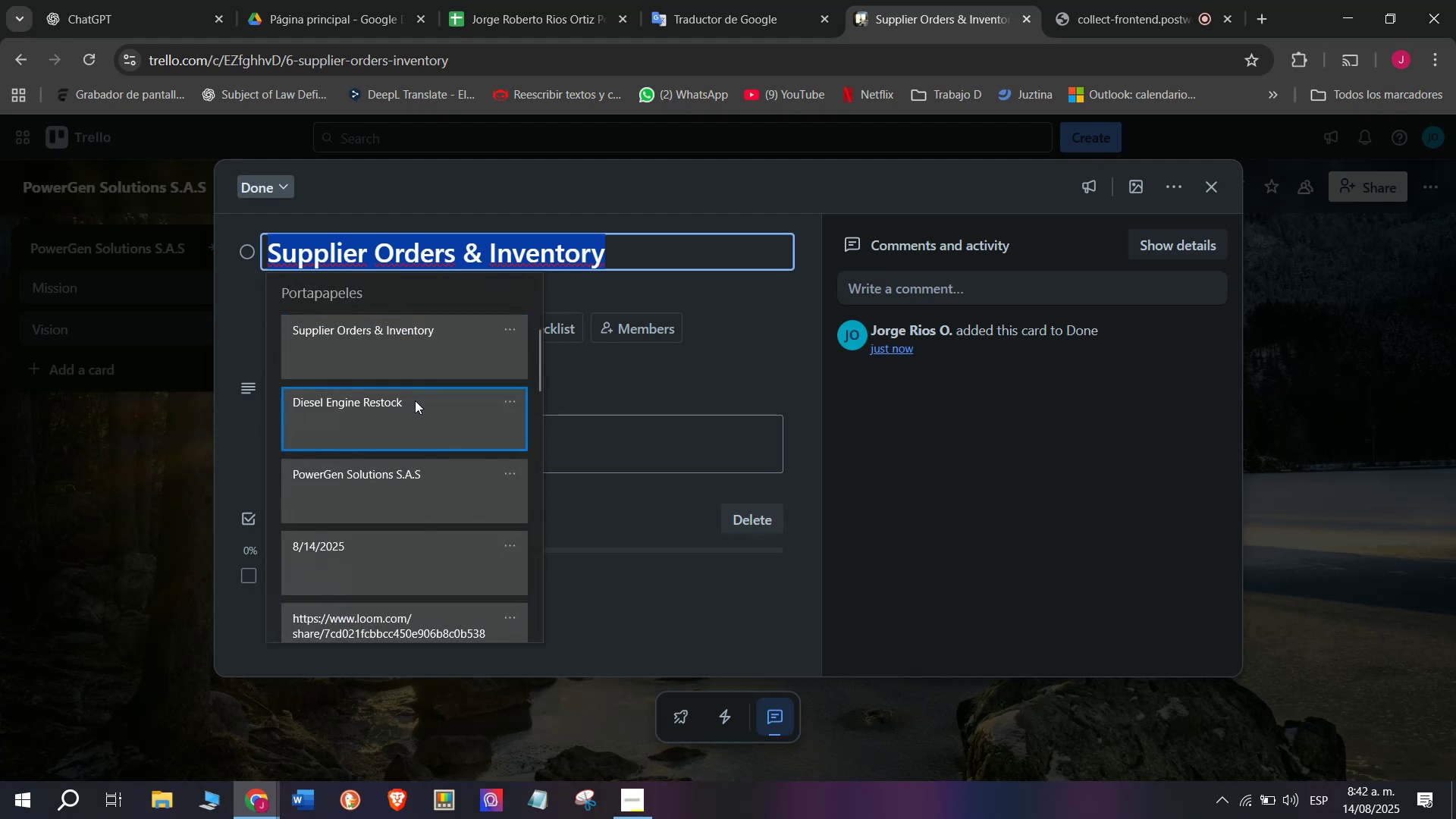 
key(Control+V)
 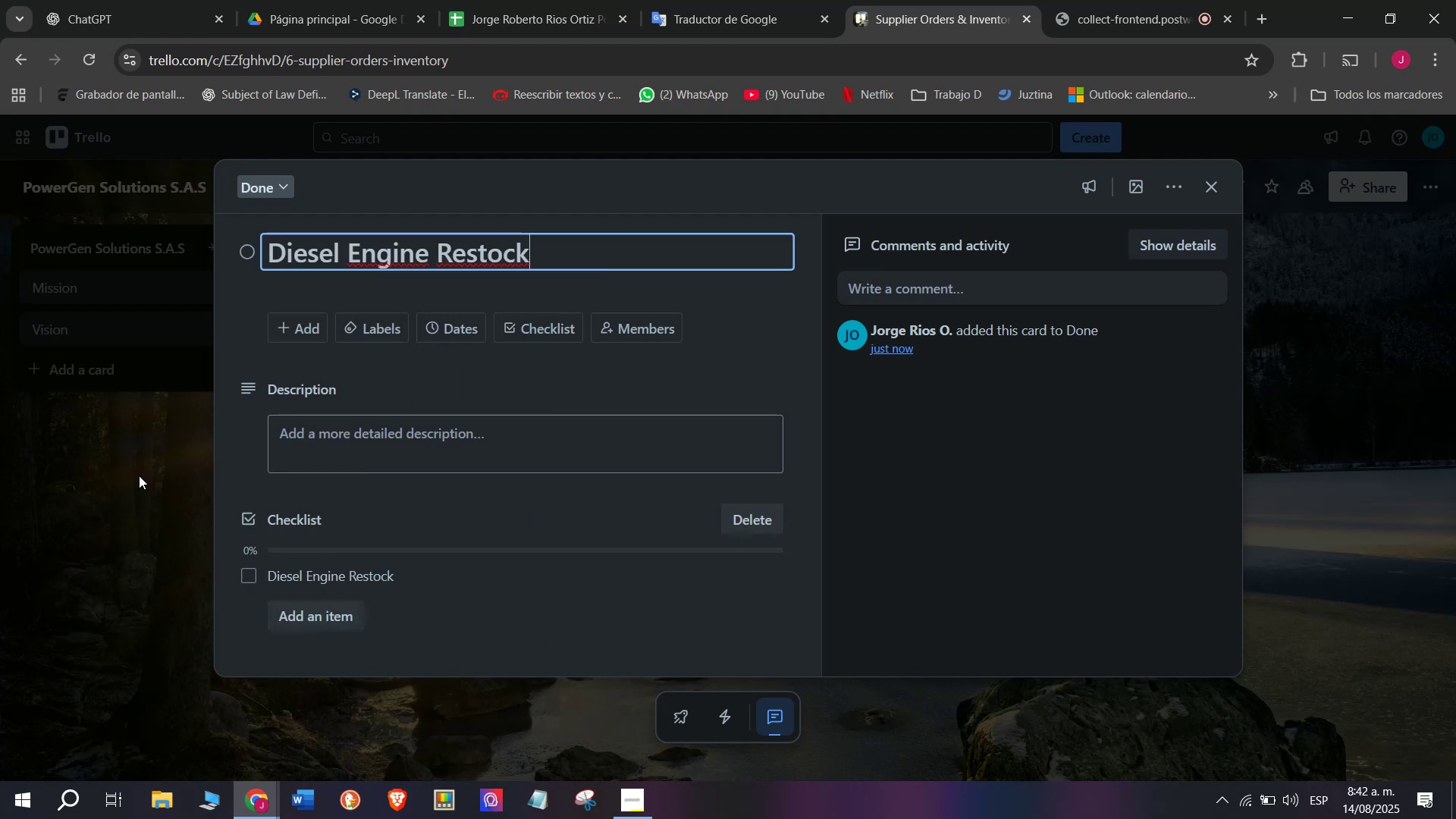 
double_click([139, 475])
 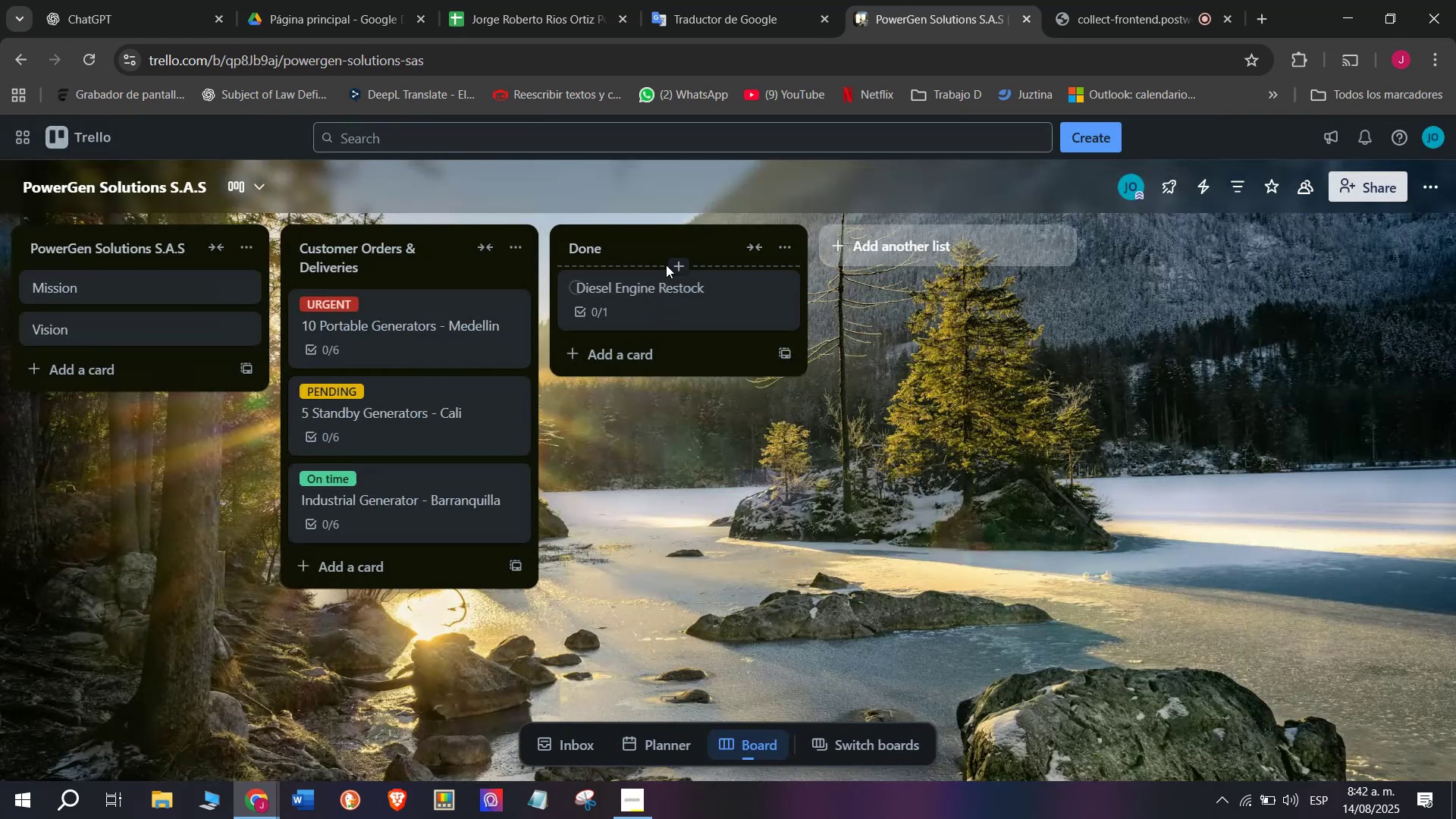 
double_click([666, 250])
 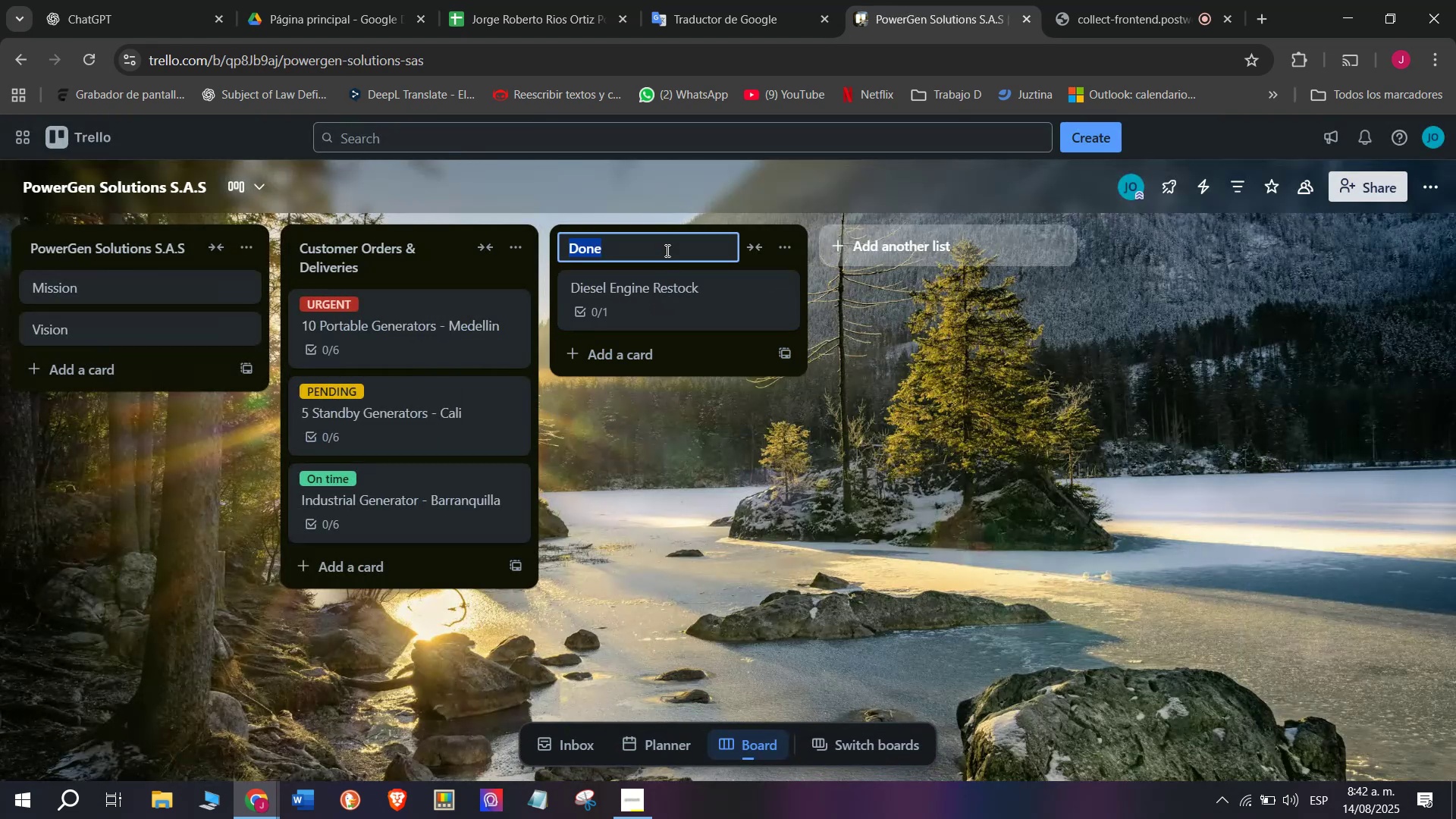 
key(Meta+MetaLeft)
 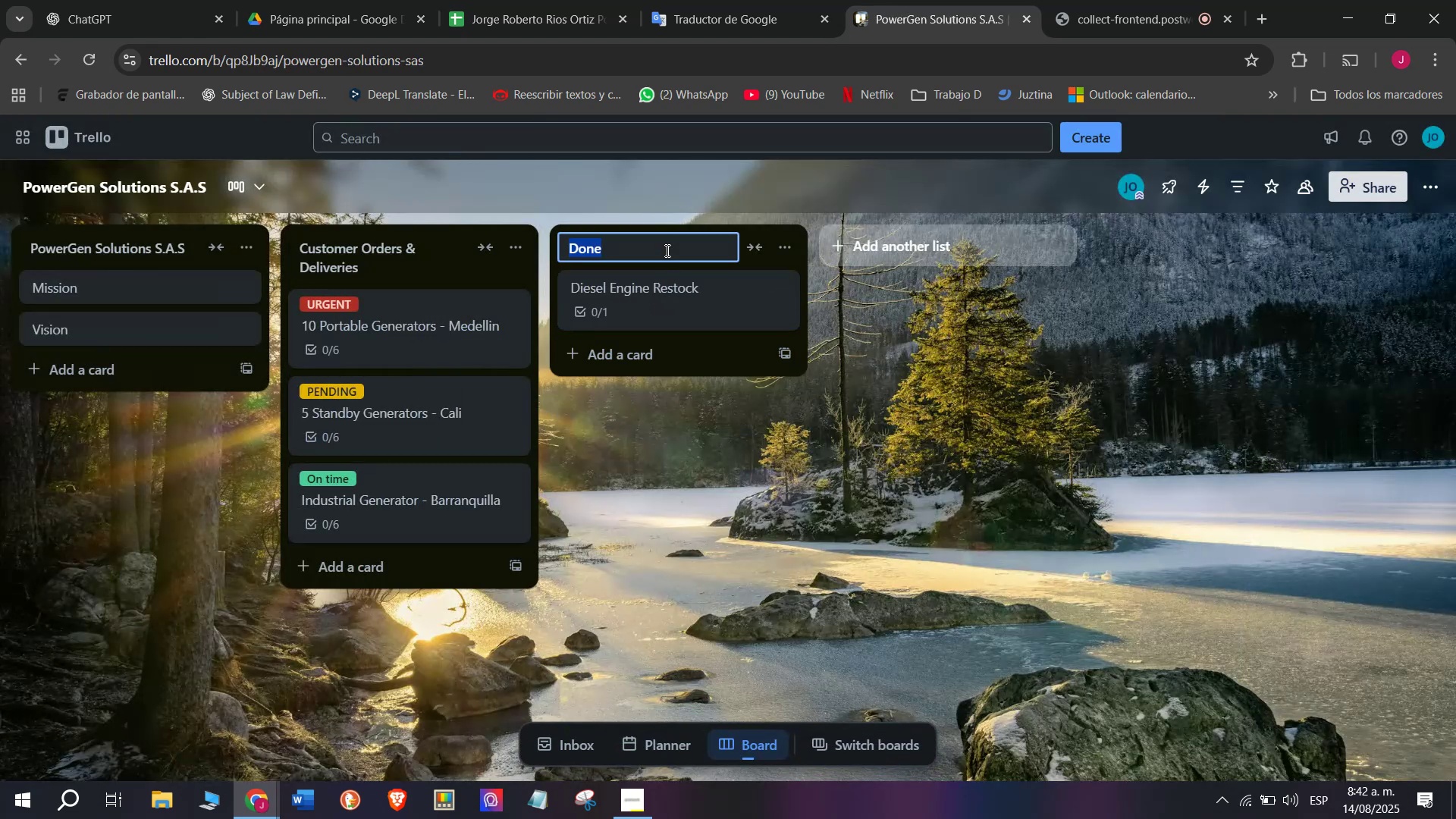 
key(Meta+V)
 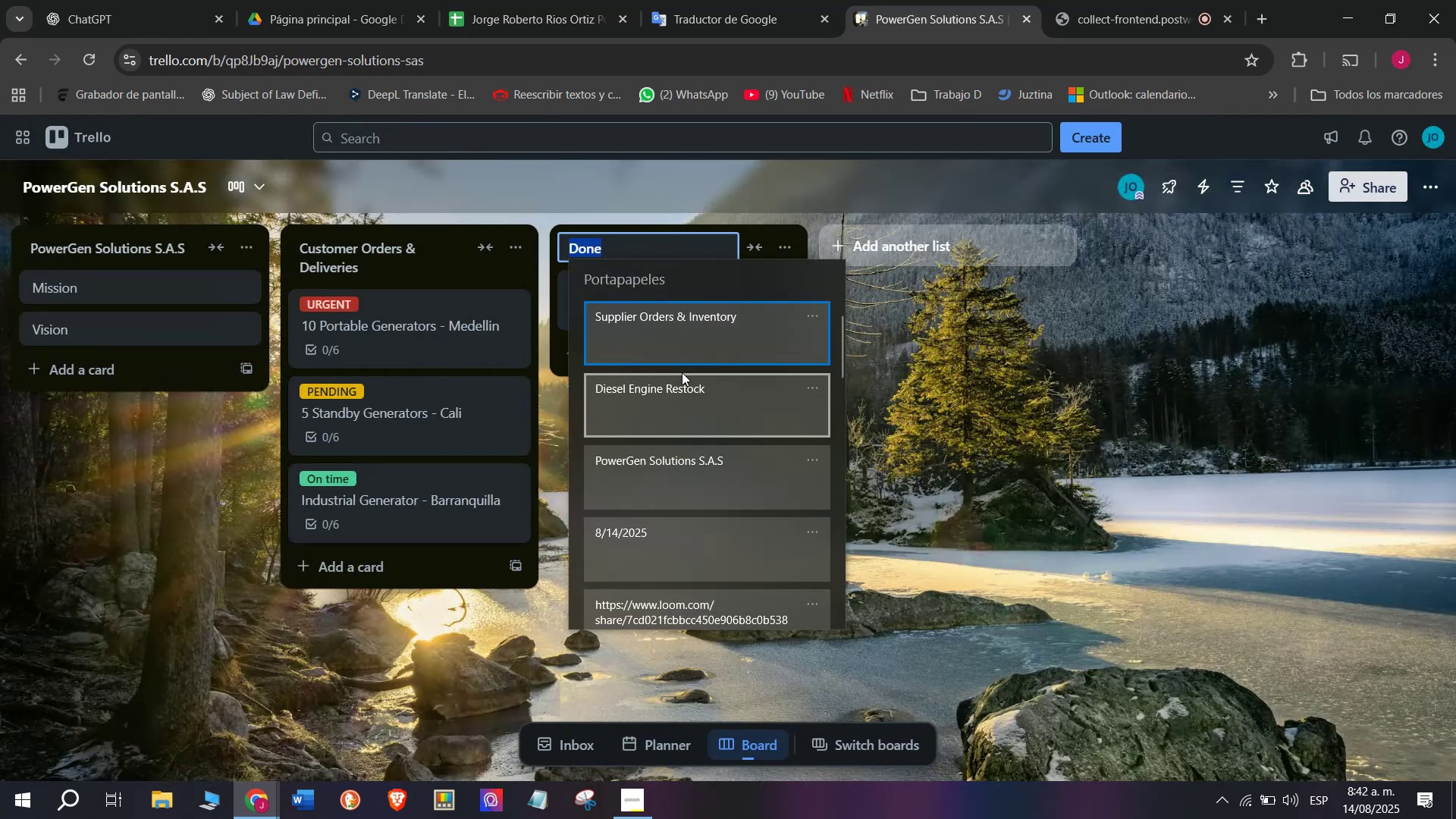 
left_click([680, 314])
 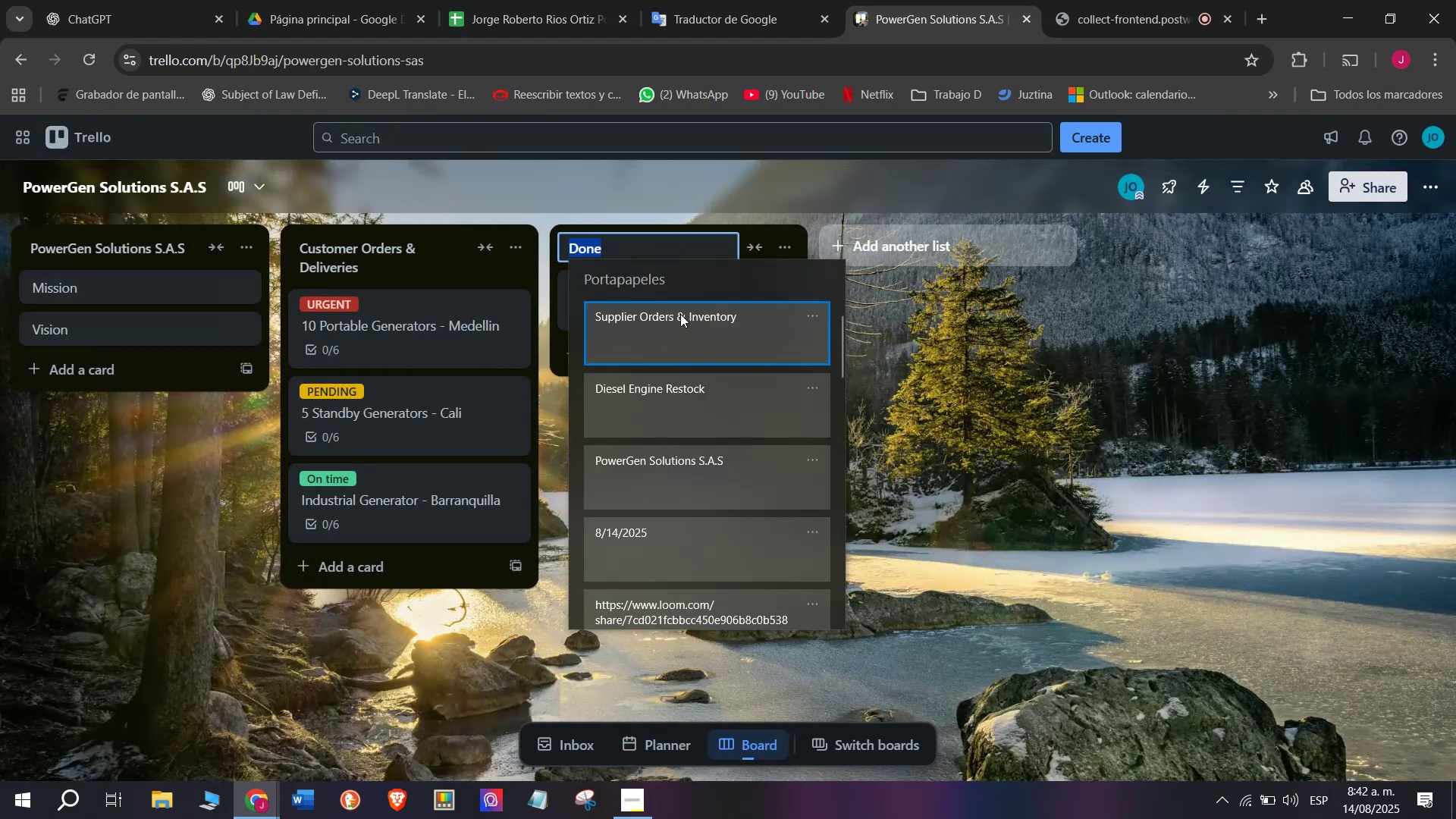 
key(Control+ControlLeft)
 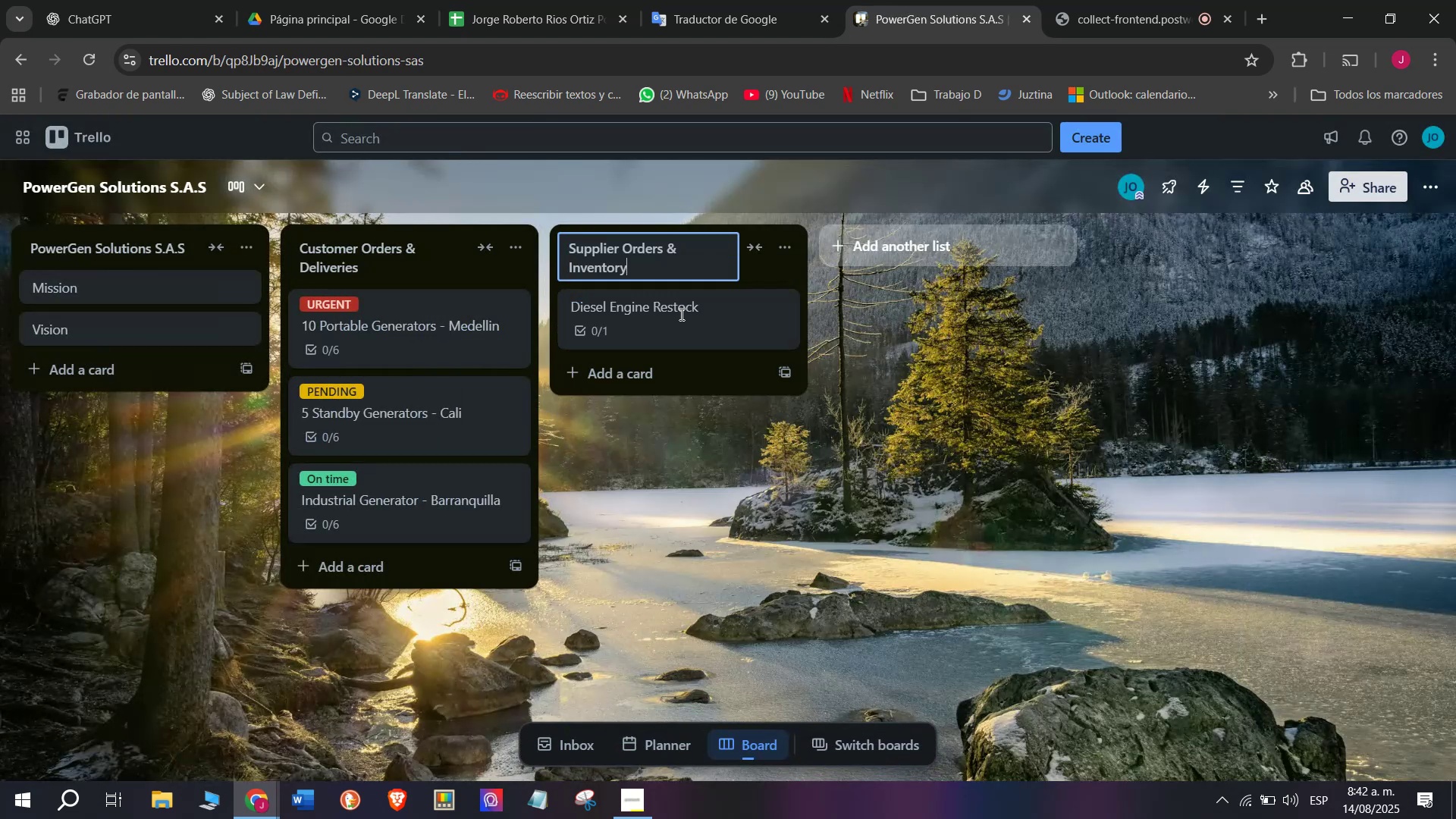 
key(Control+V)
 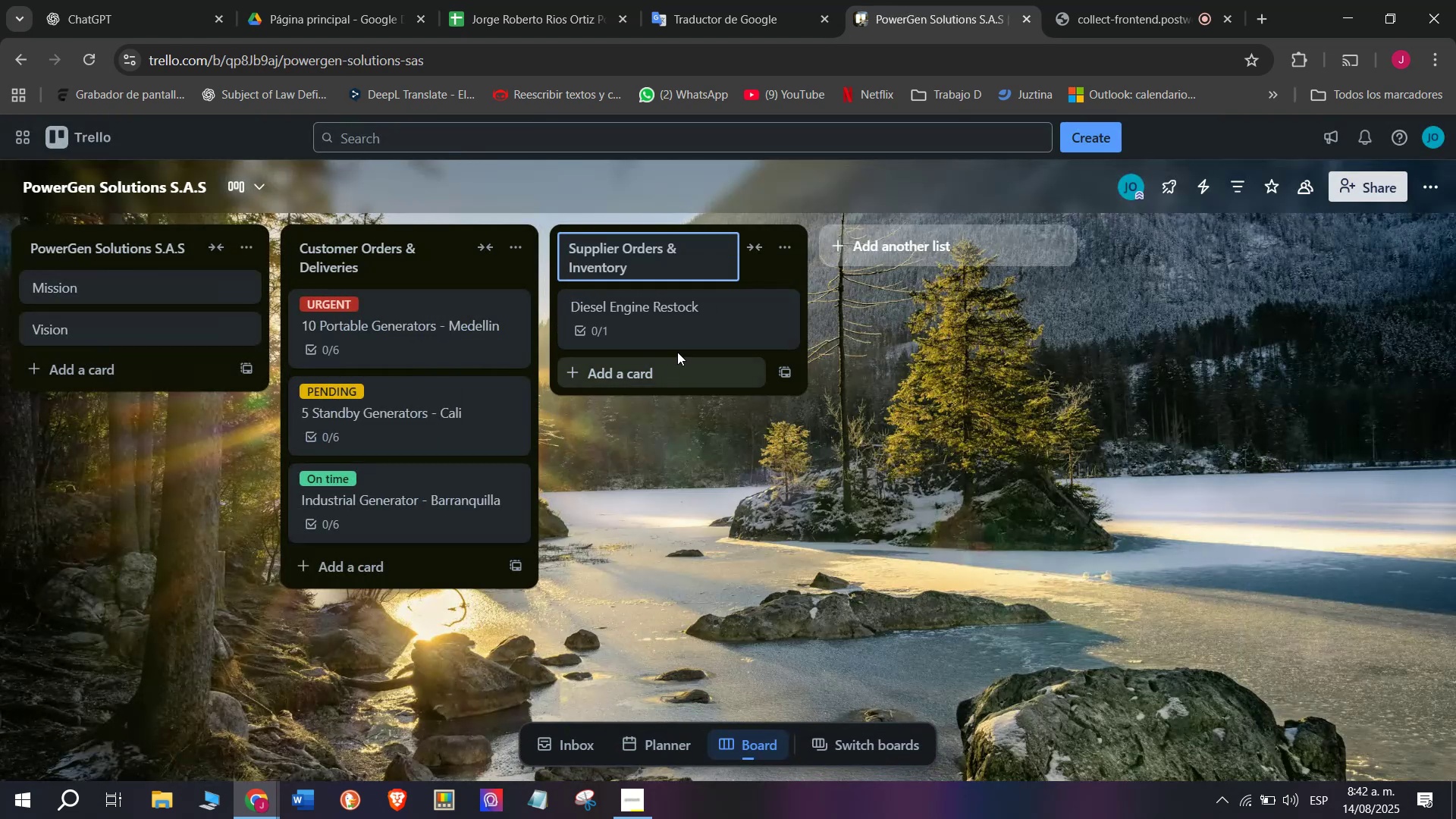 
left_click([677, 322])
 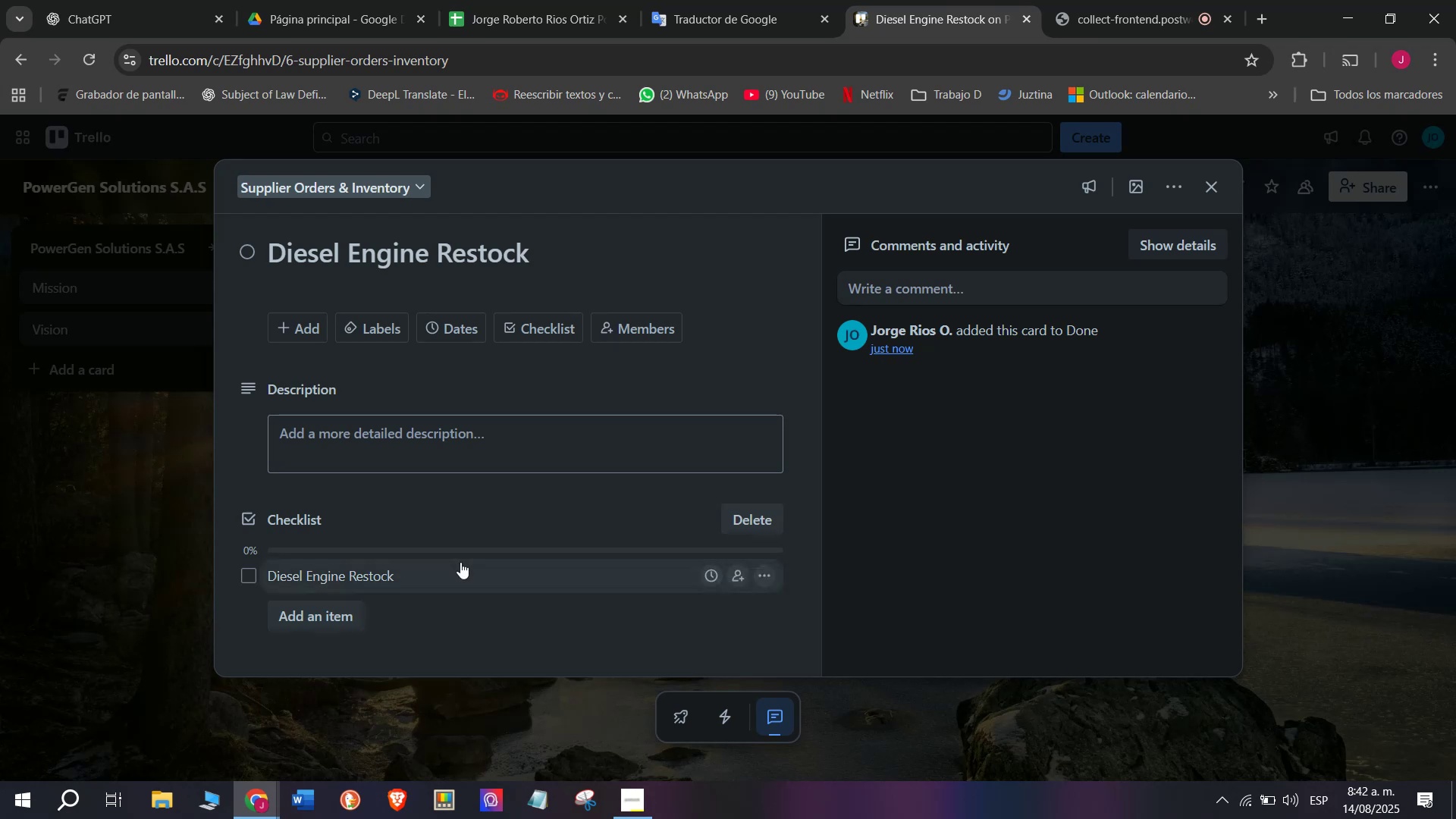 
left_click([460, 562])
 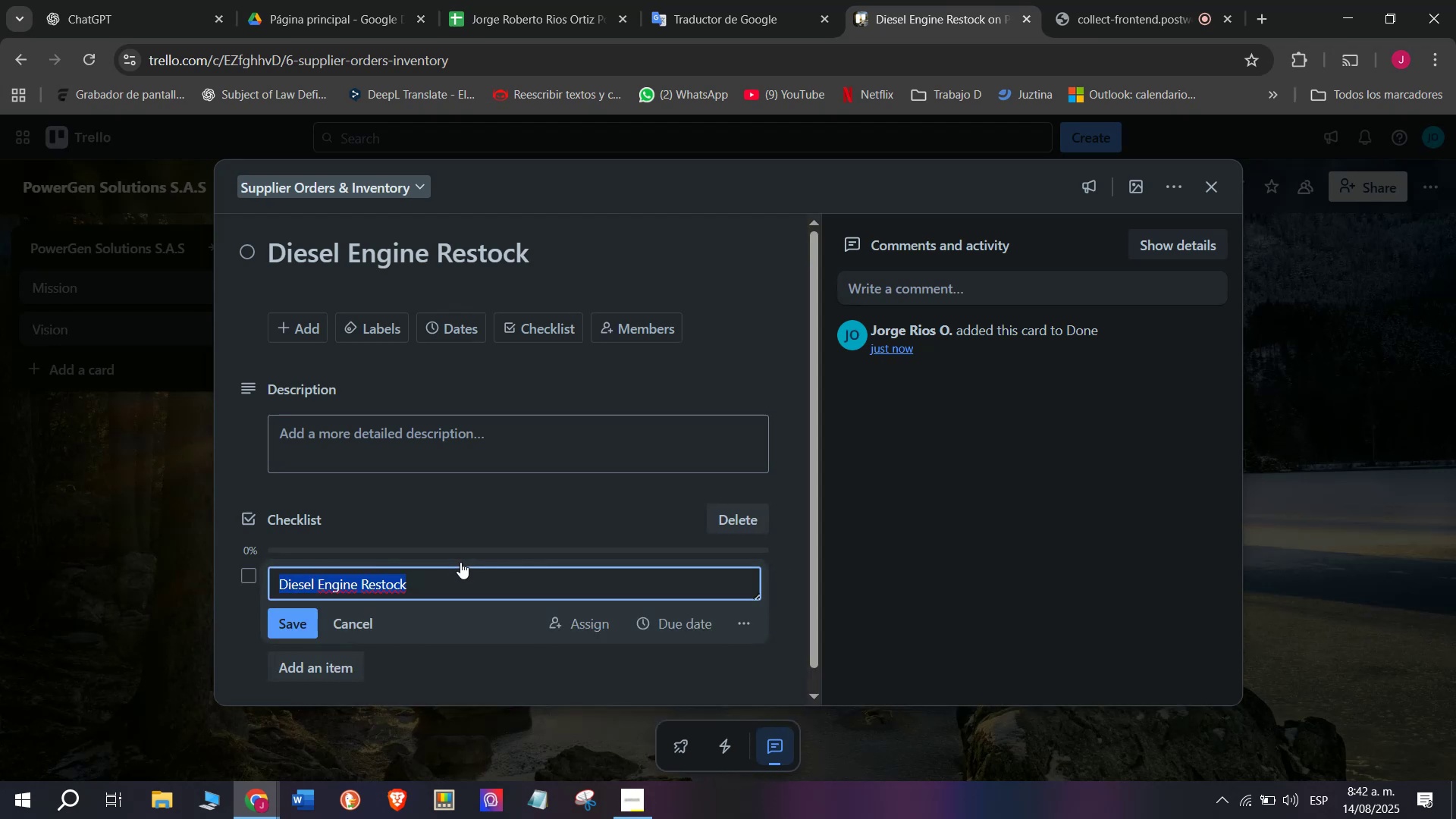 
type(ci)
key(Backspace)
key(Backspace)
type(Confirm)
key(Backspace)
key(Backspace)
key(Backspace)
key(Backspace)
type(tact supplier)
 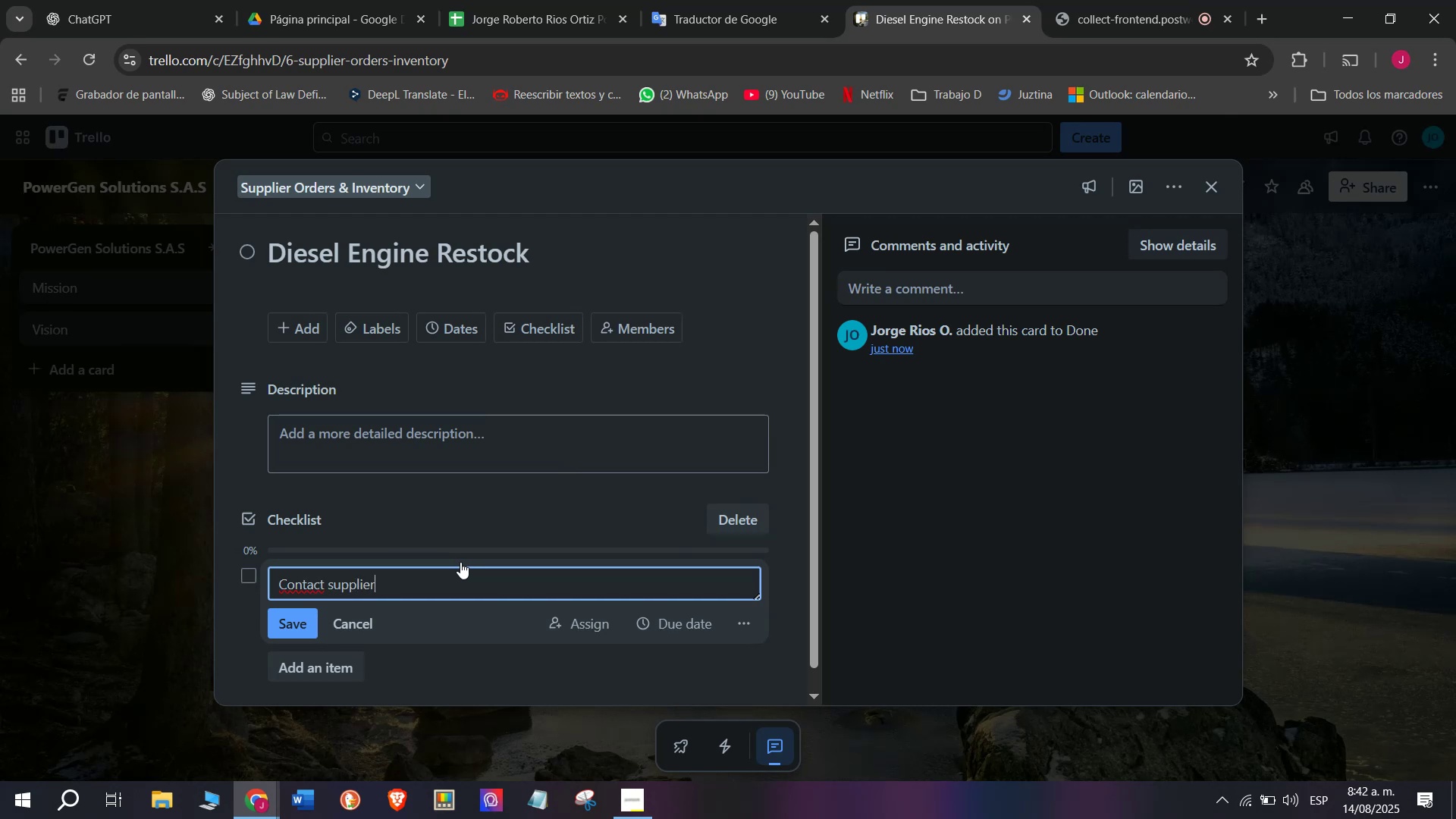 
key(Enter)
 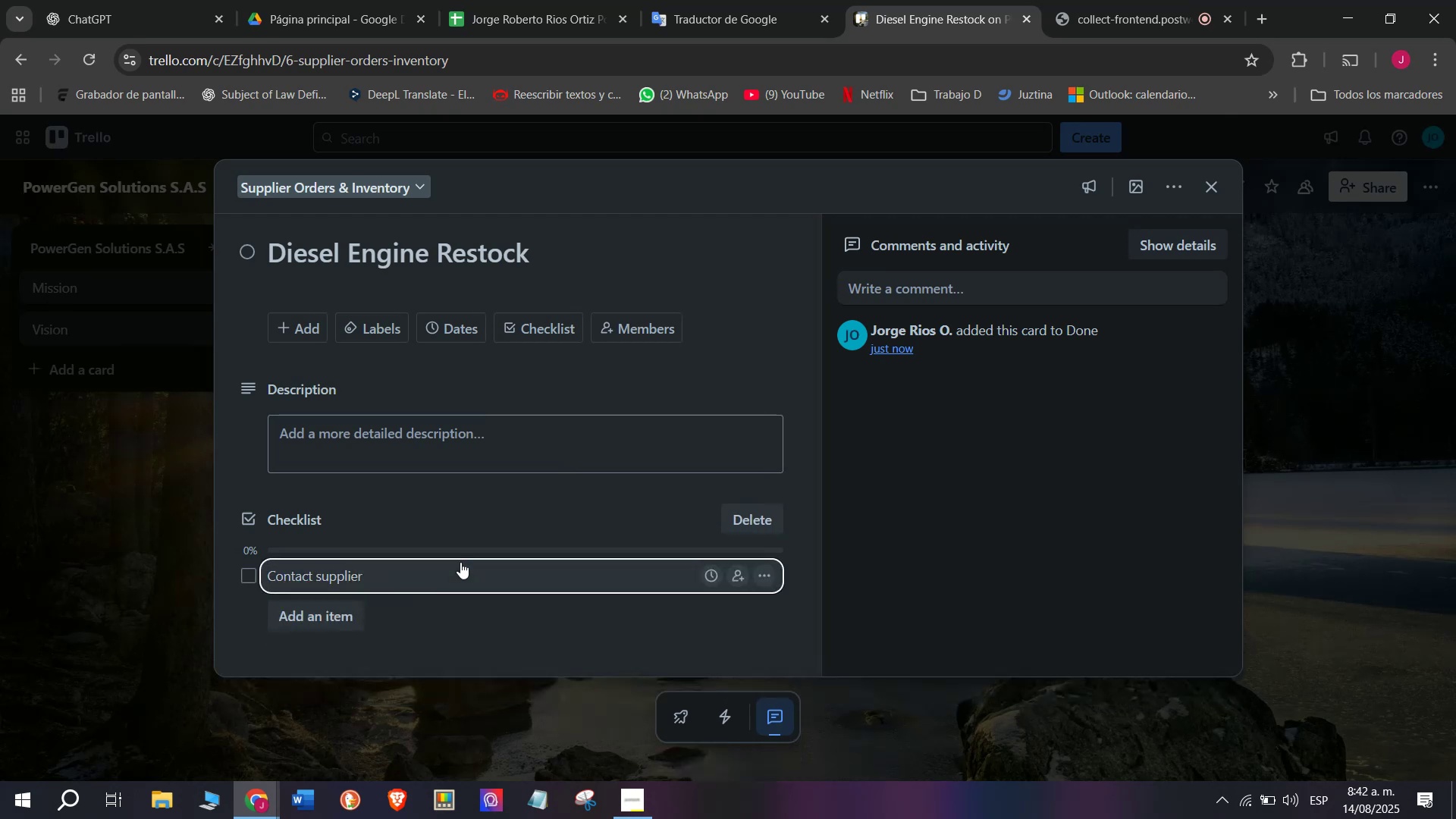 
key(CapsLock)
 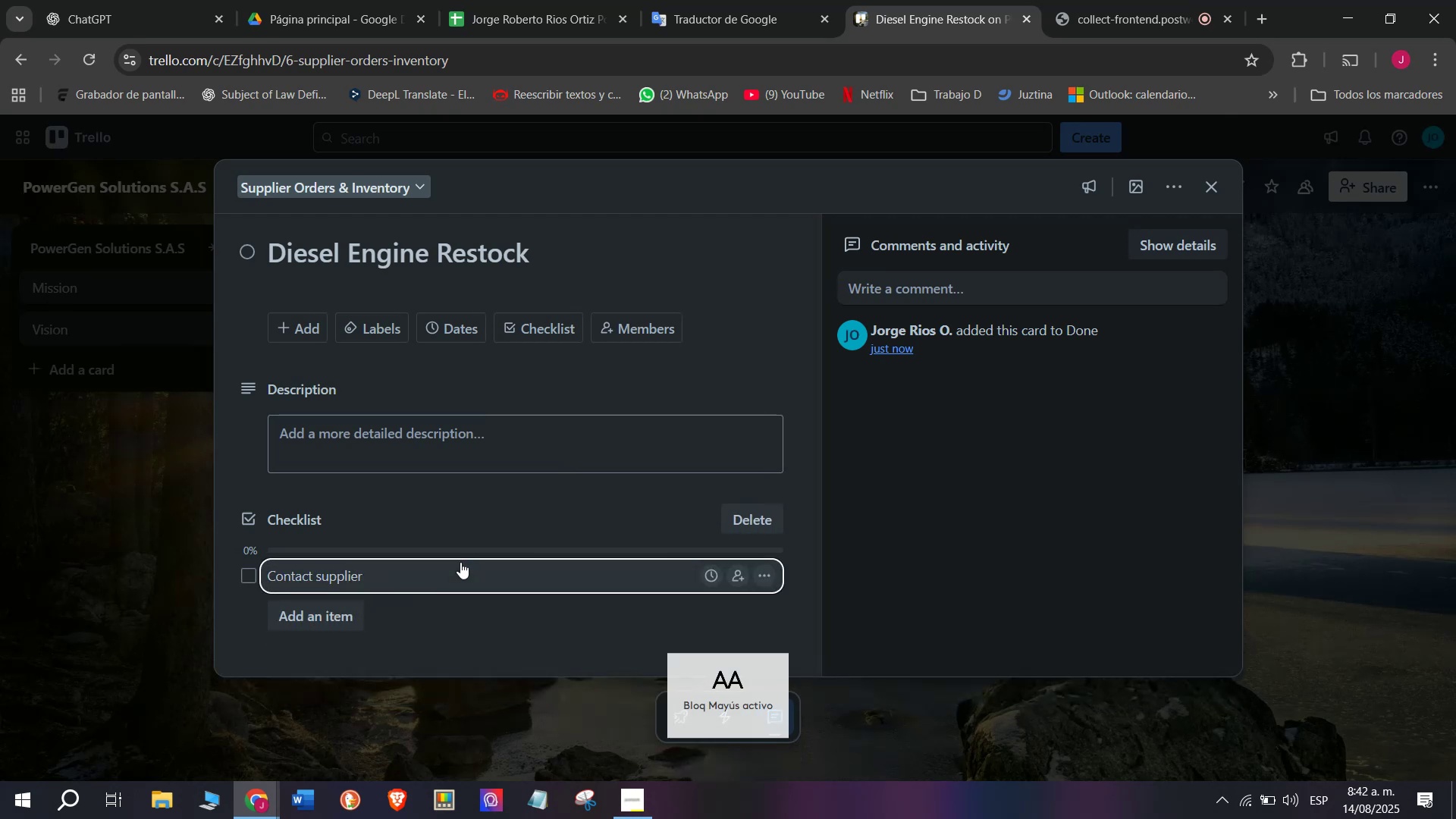 
key(C)
 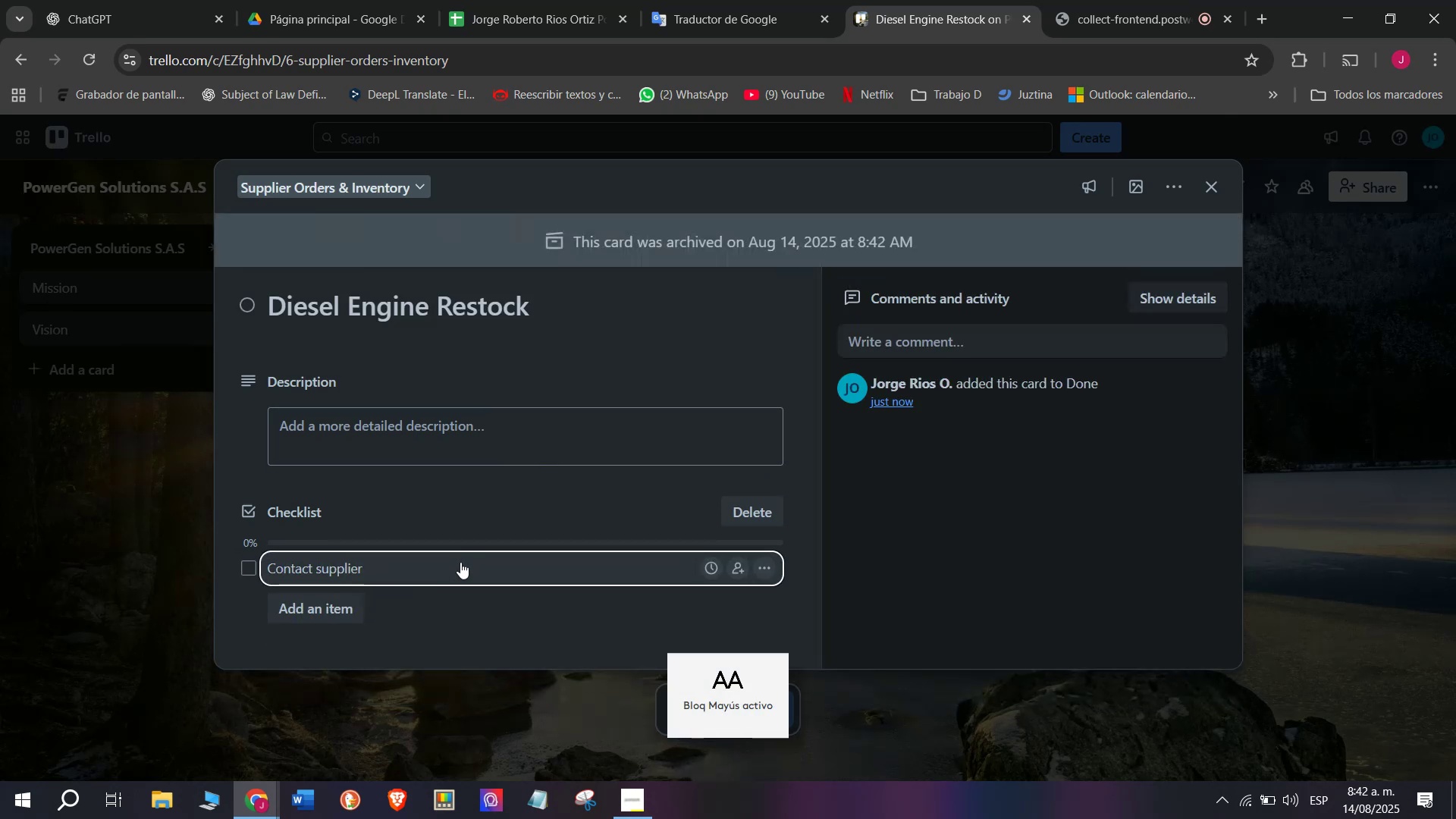 
key(CapsLock)
 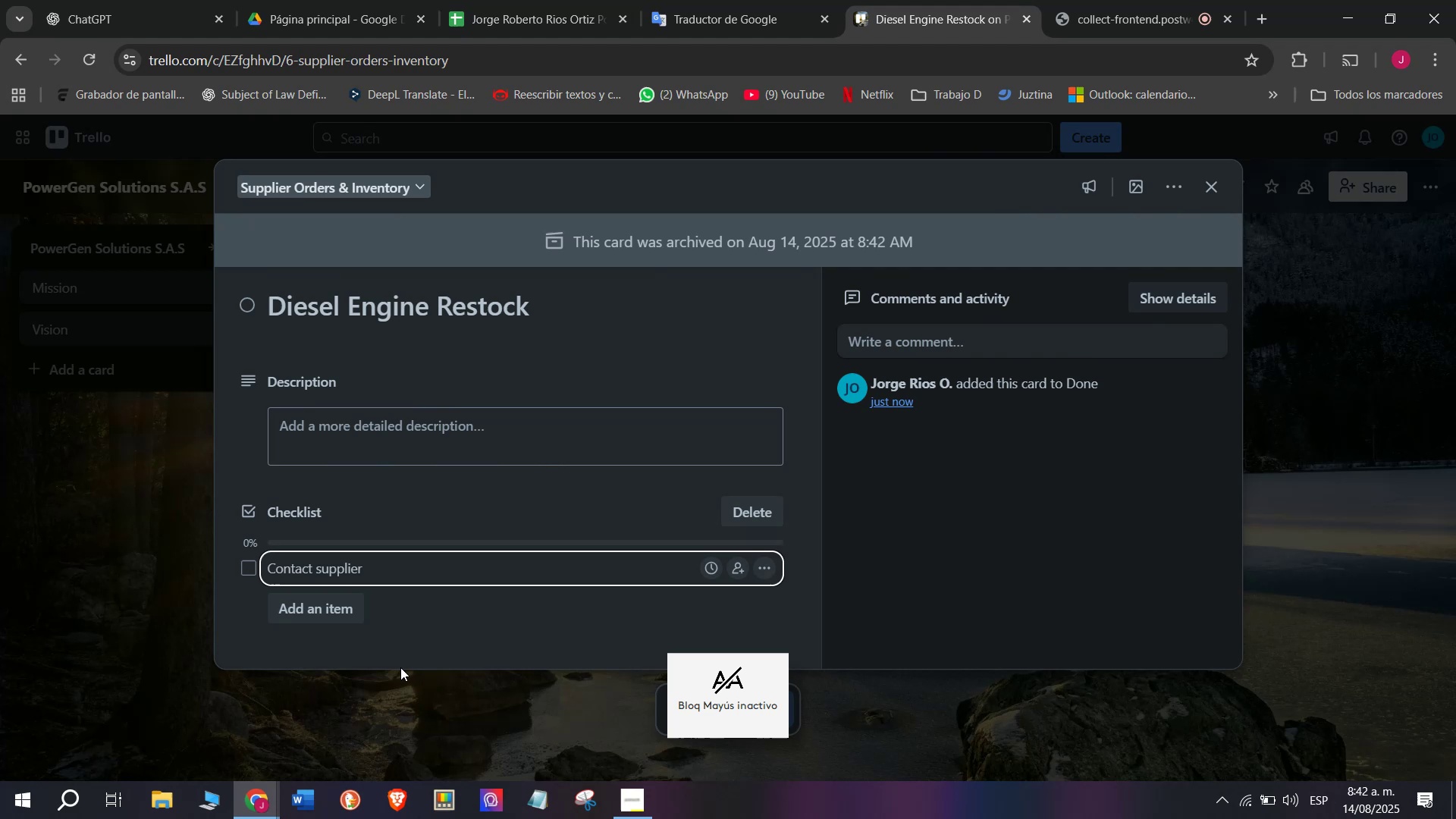 
scroll: coordinate [333, 579], scroll_direction: down, amount: 6.0
 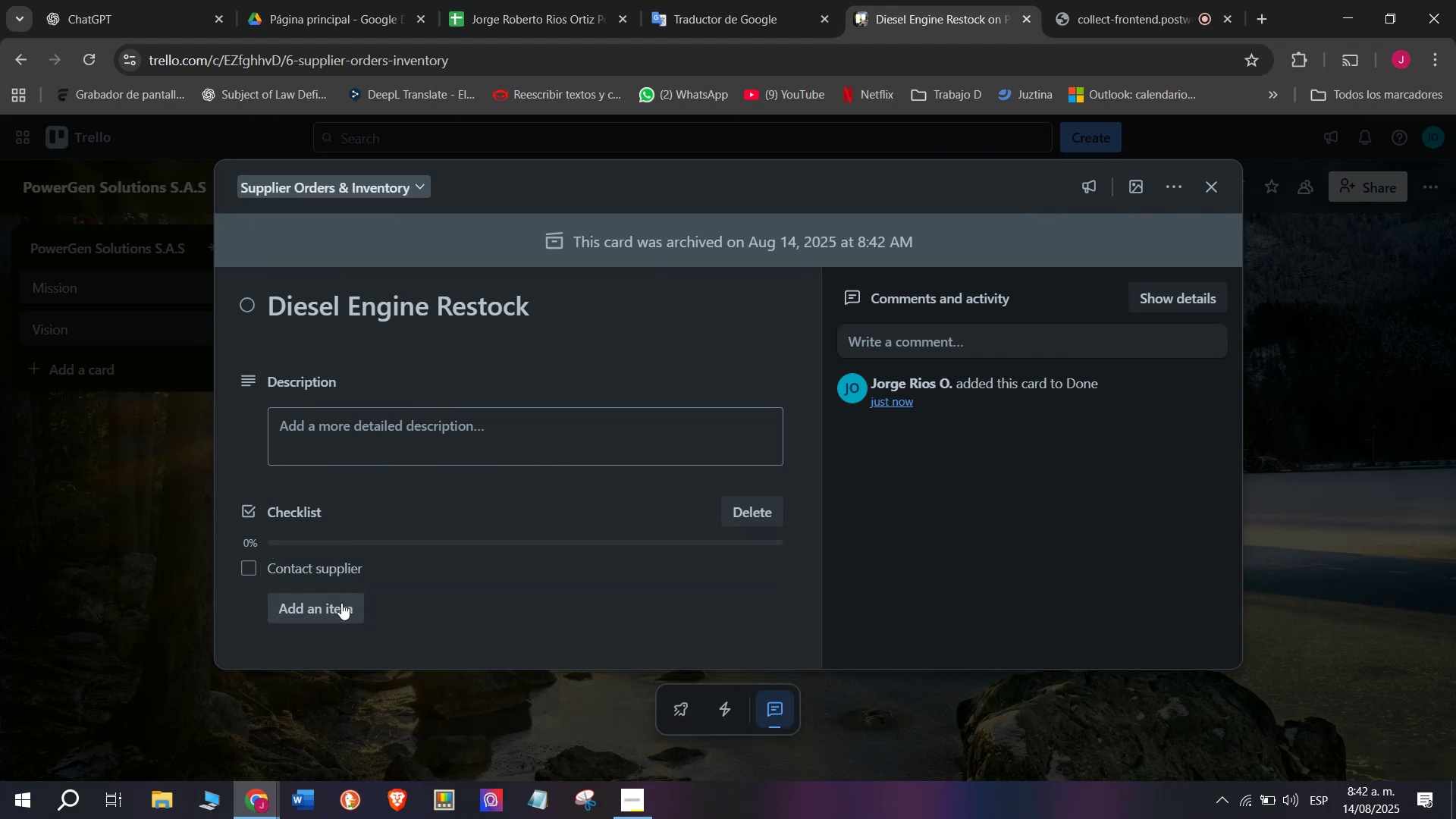 
left_click([341, 603])
 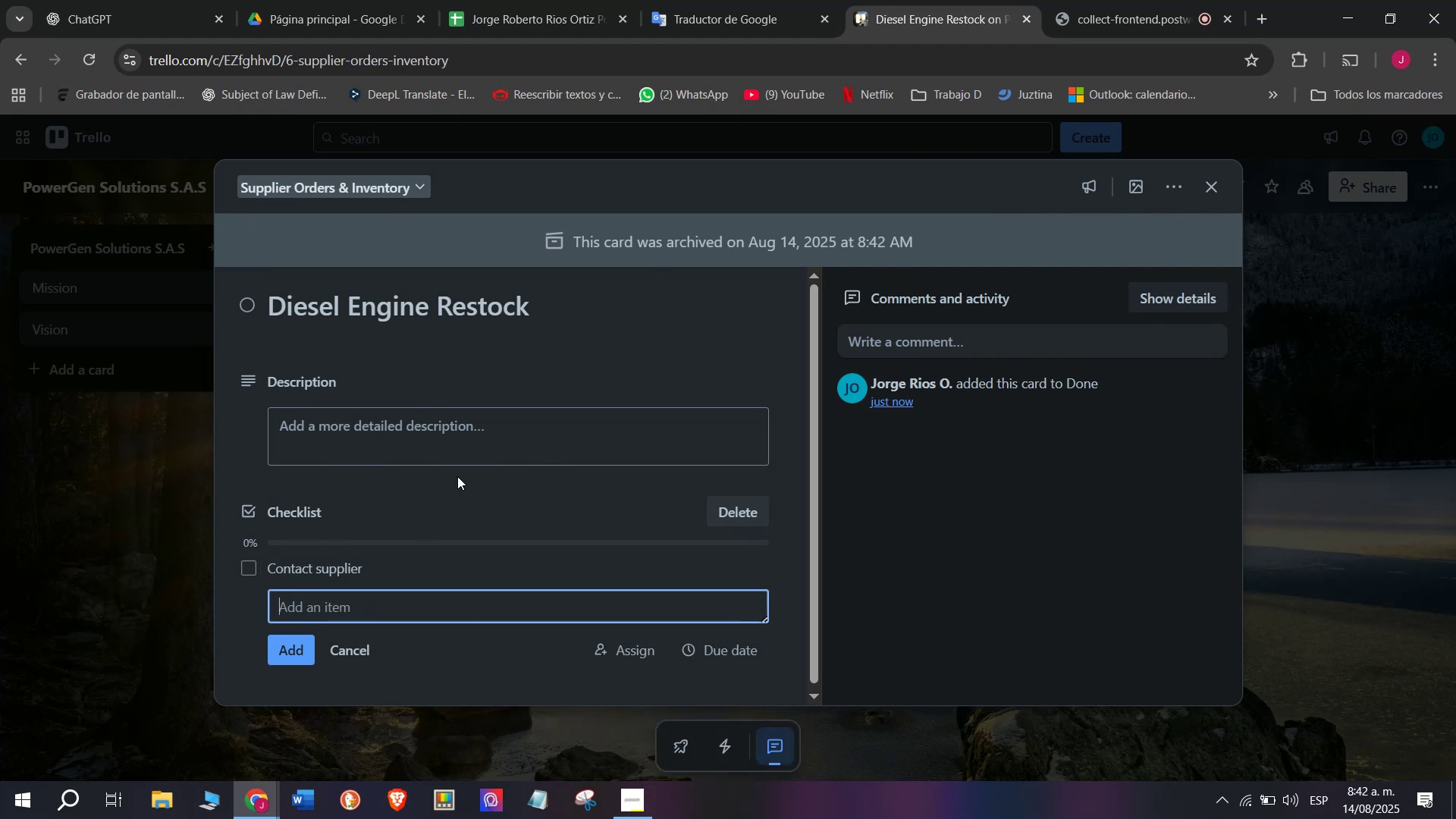 
type(Confirm quantif)
key(Backspace)
type(ty)
 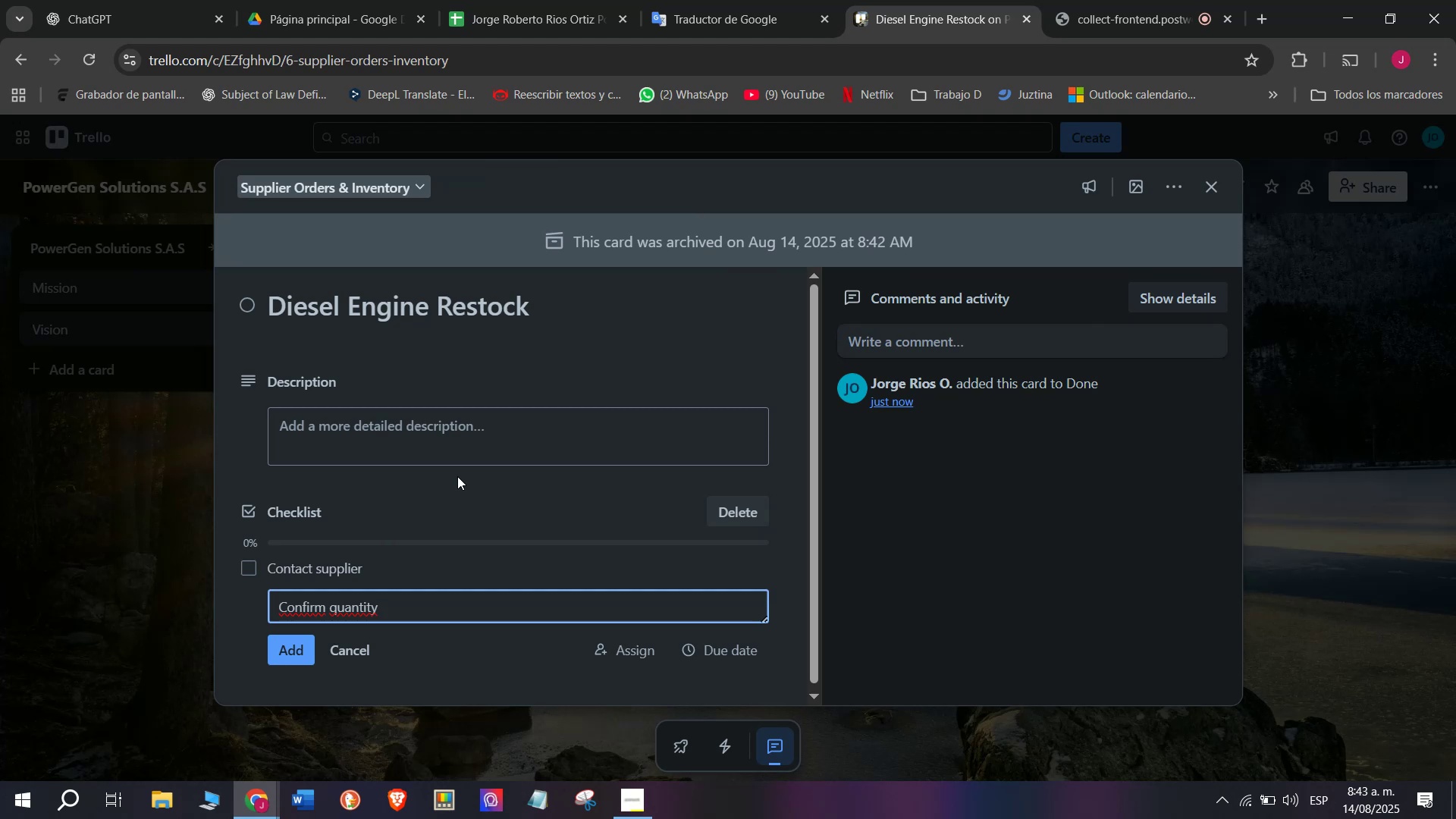 
type( needed)
 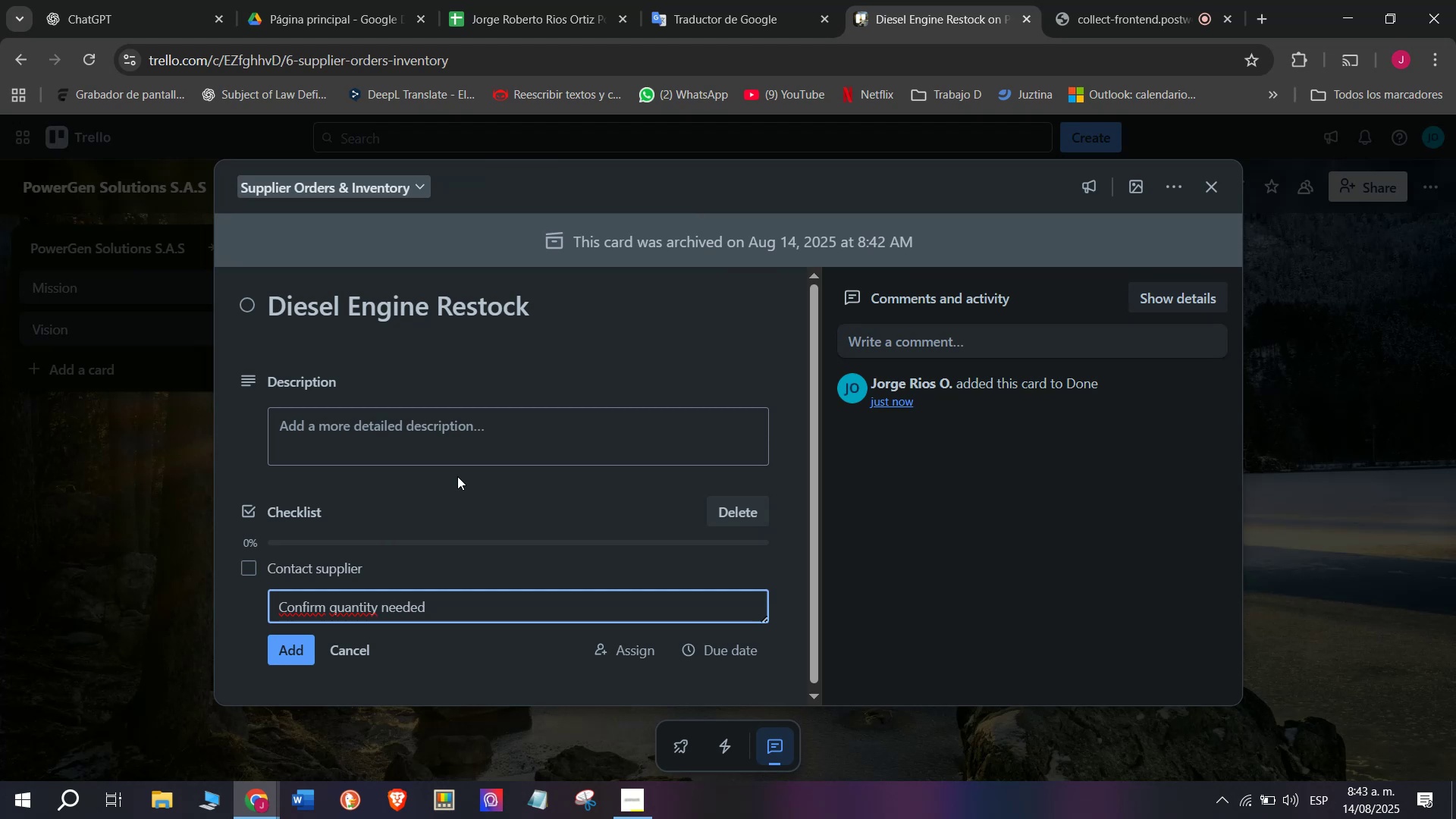 
key(Enter)
 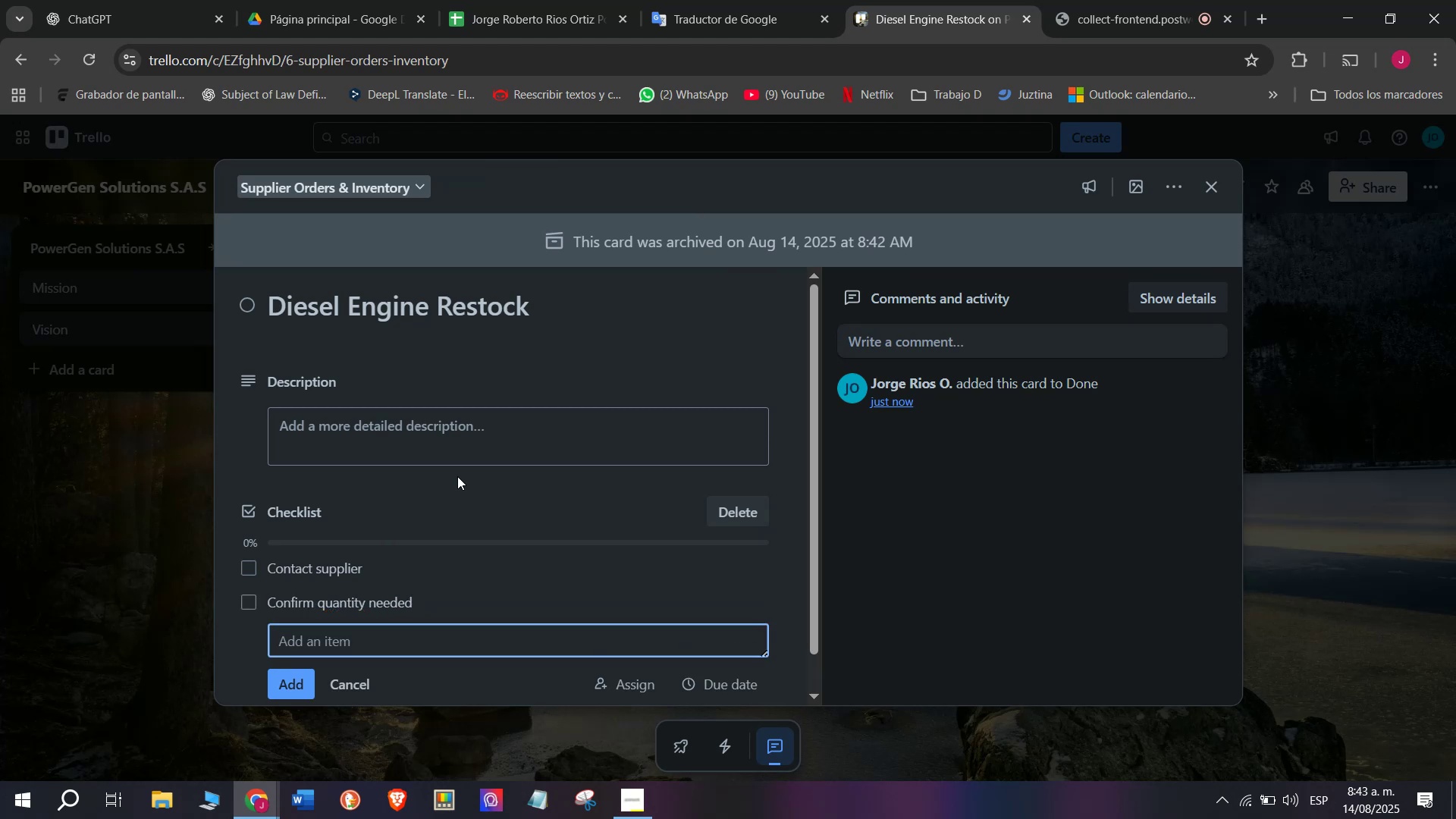 
type(Negotiate prince)
key(Backspace)
key(Backspace)
key(Backspace)
type(cing)
 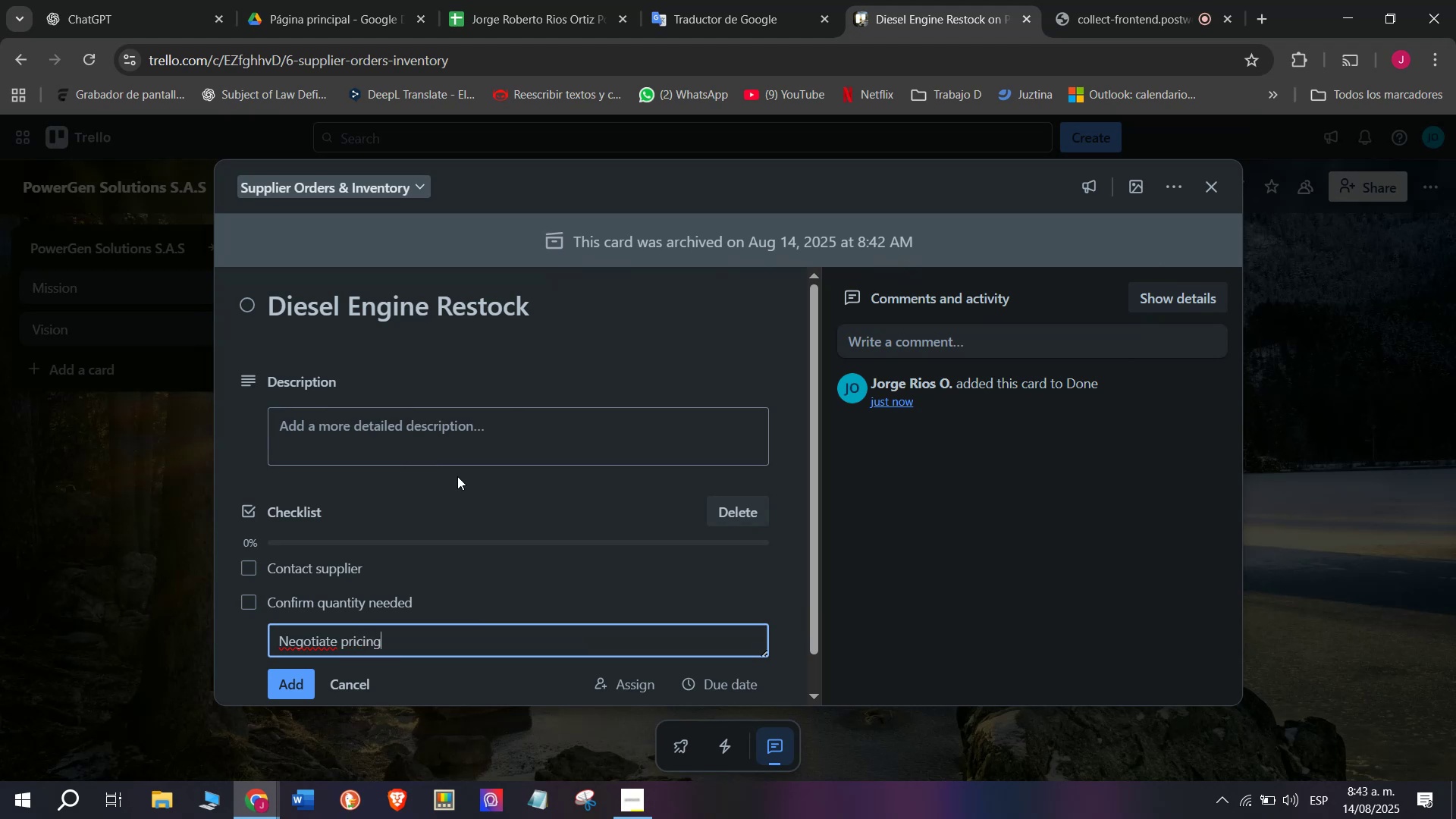 
key(Enter)
 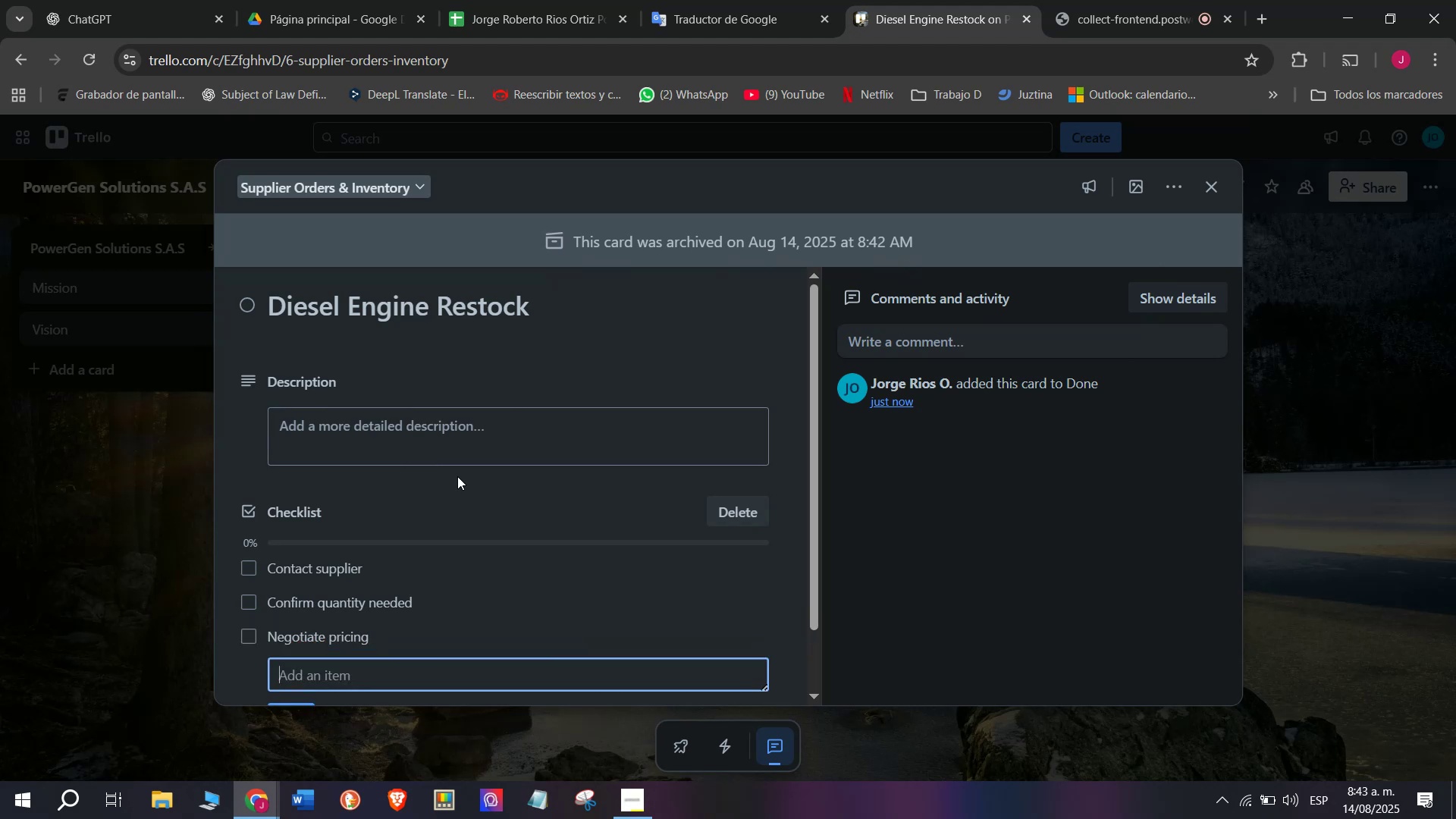 
type(Place purchsae)
key(Backspace)
key(Backspace)
key(Backspace)
type(ase order)
 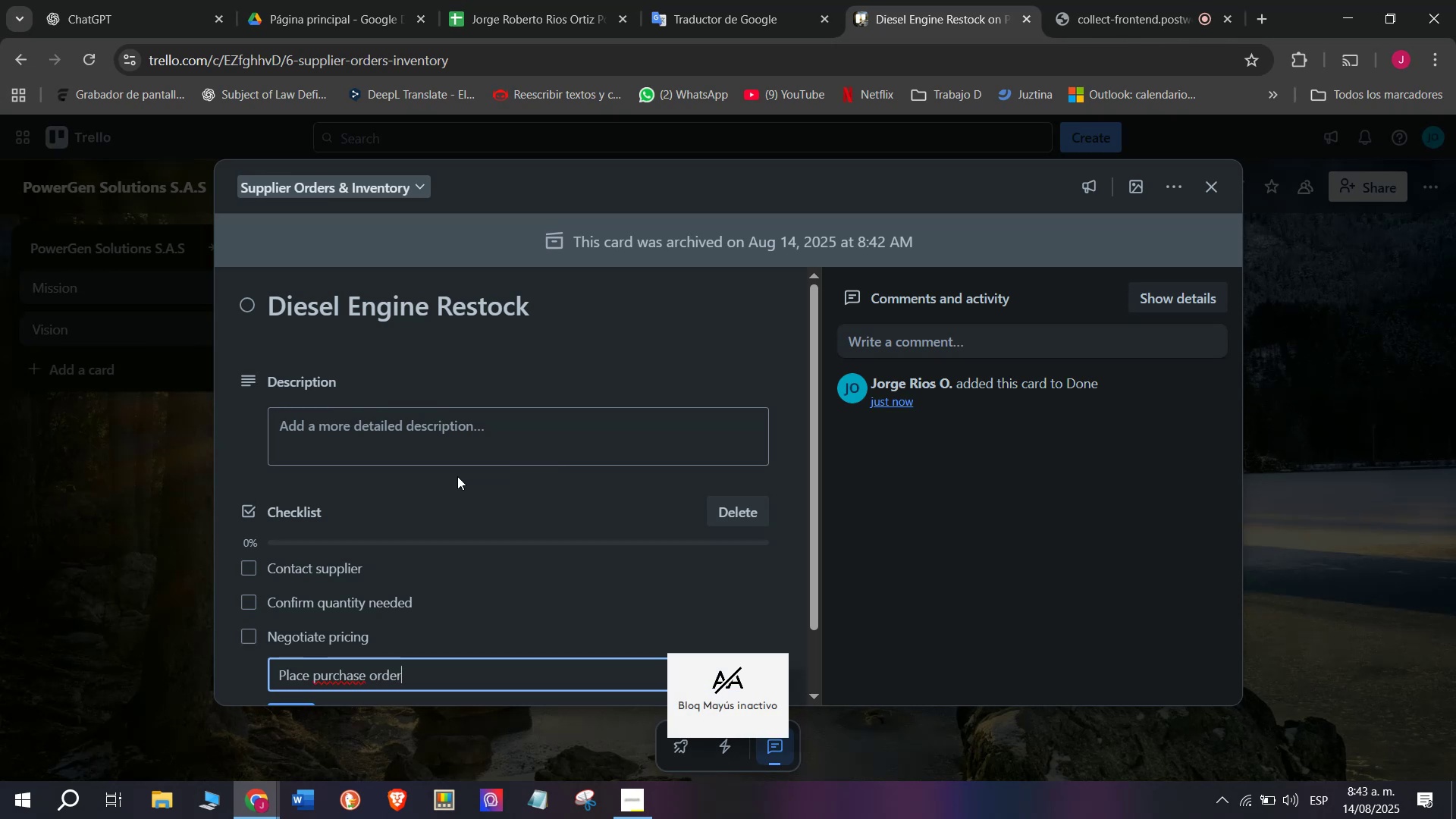 
key(Enter)
 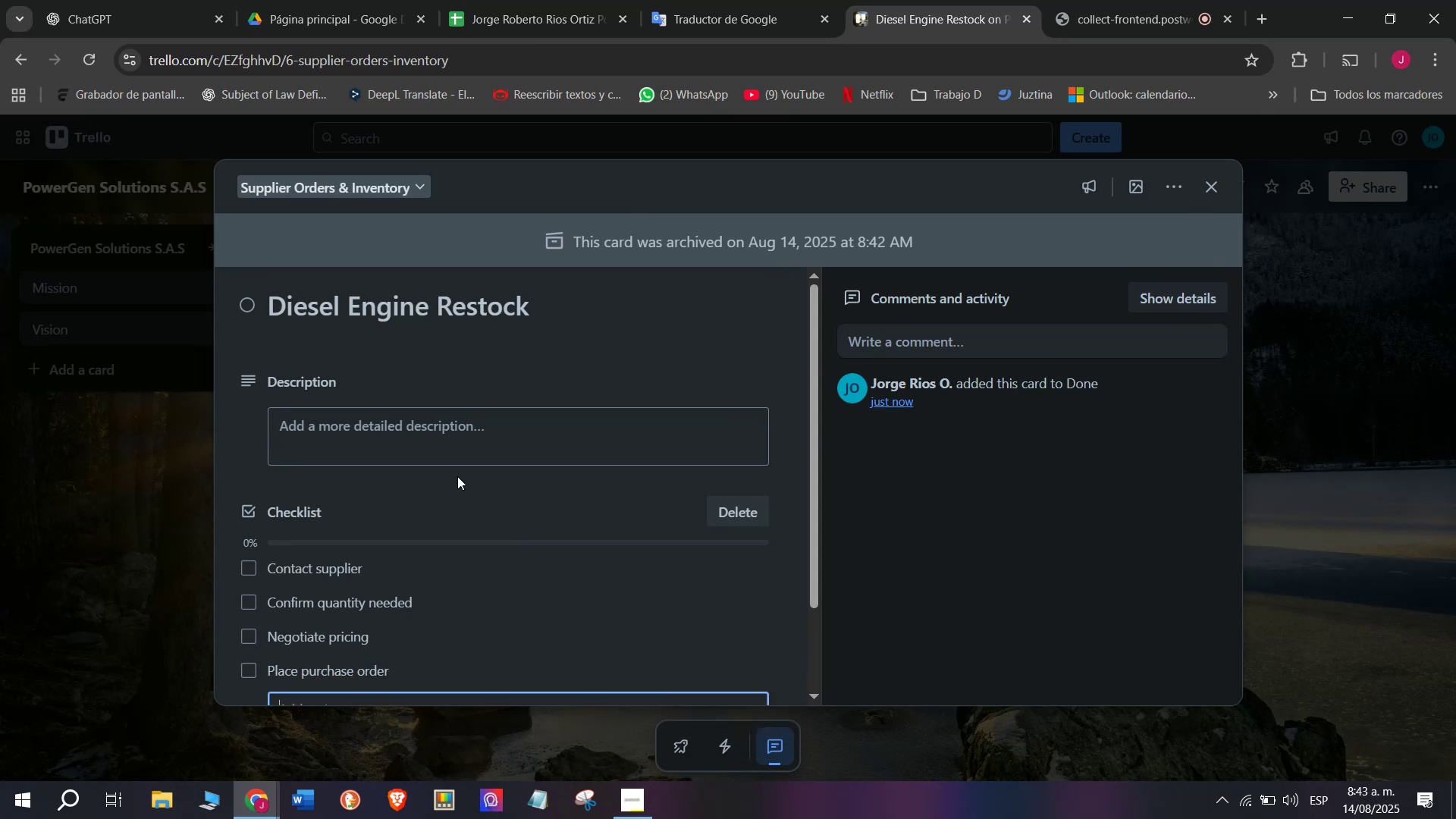 
wait(8.72)
 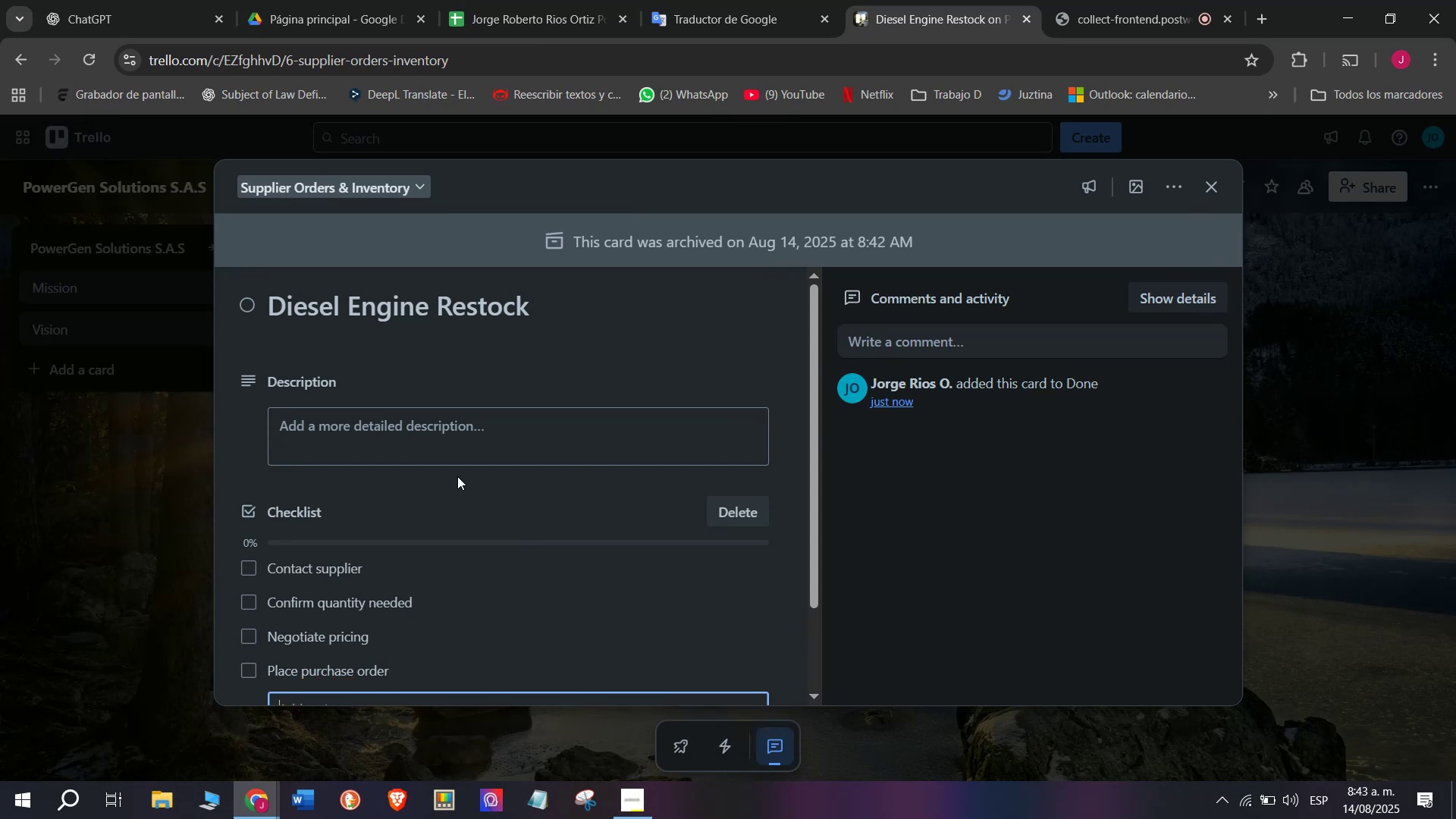 
type(Receive shipment)
 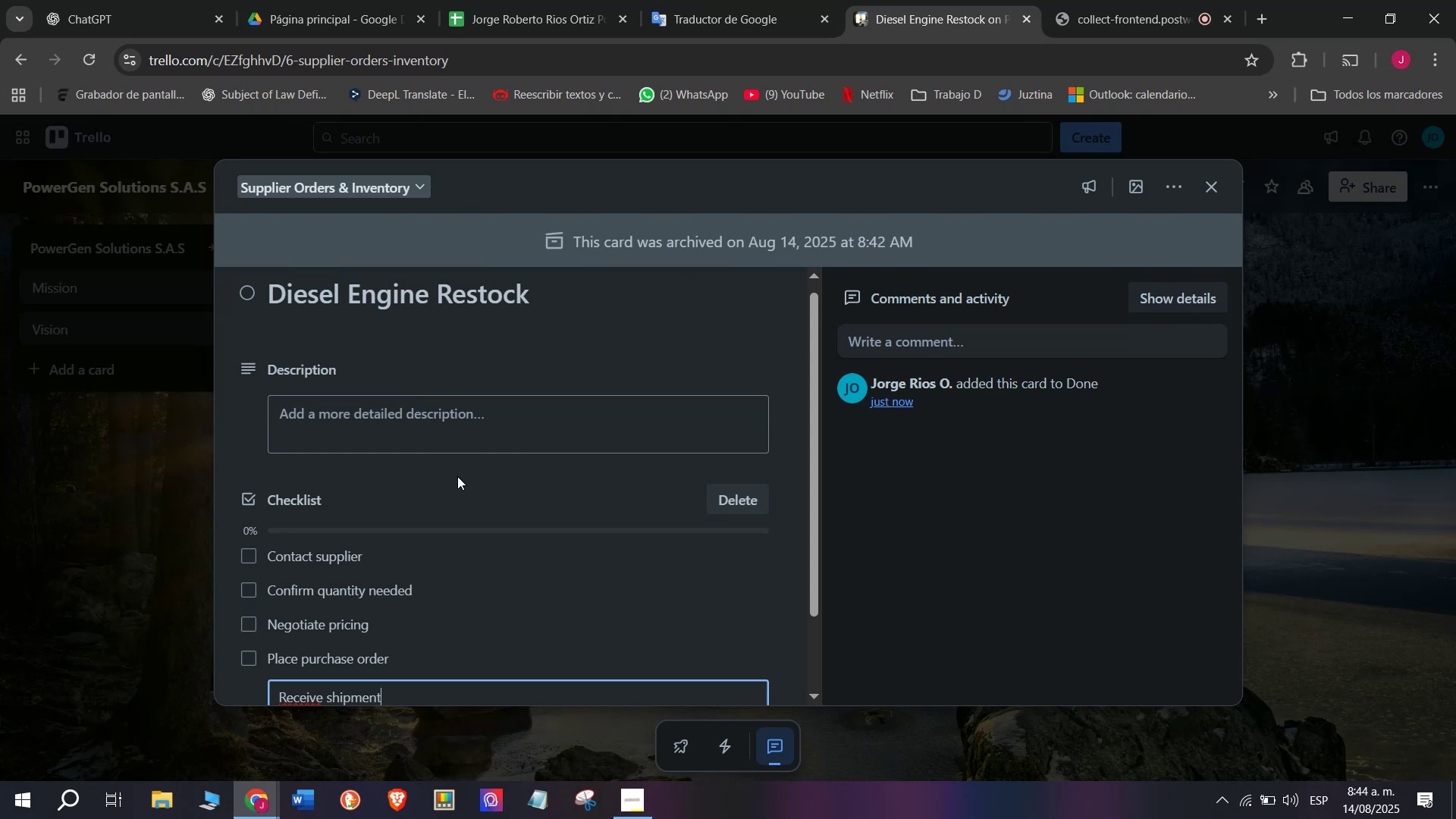 
key(Enter)
 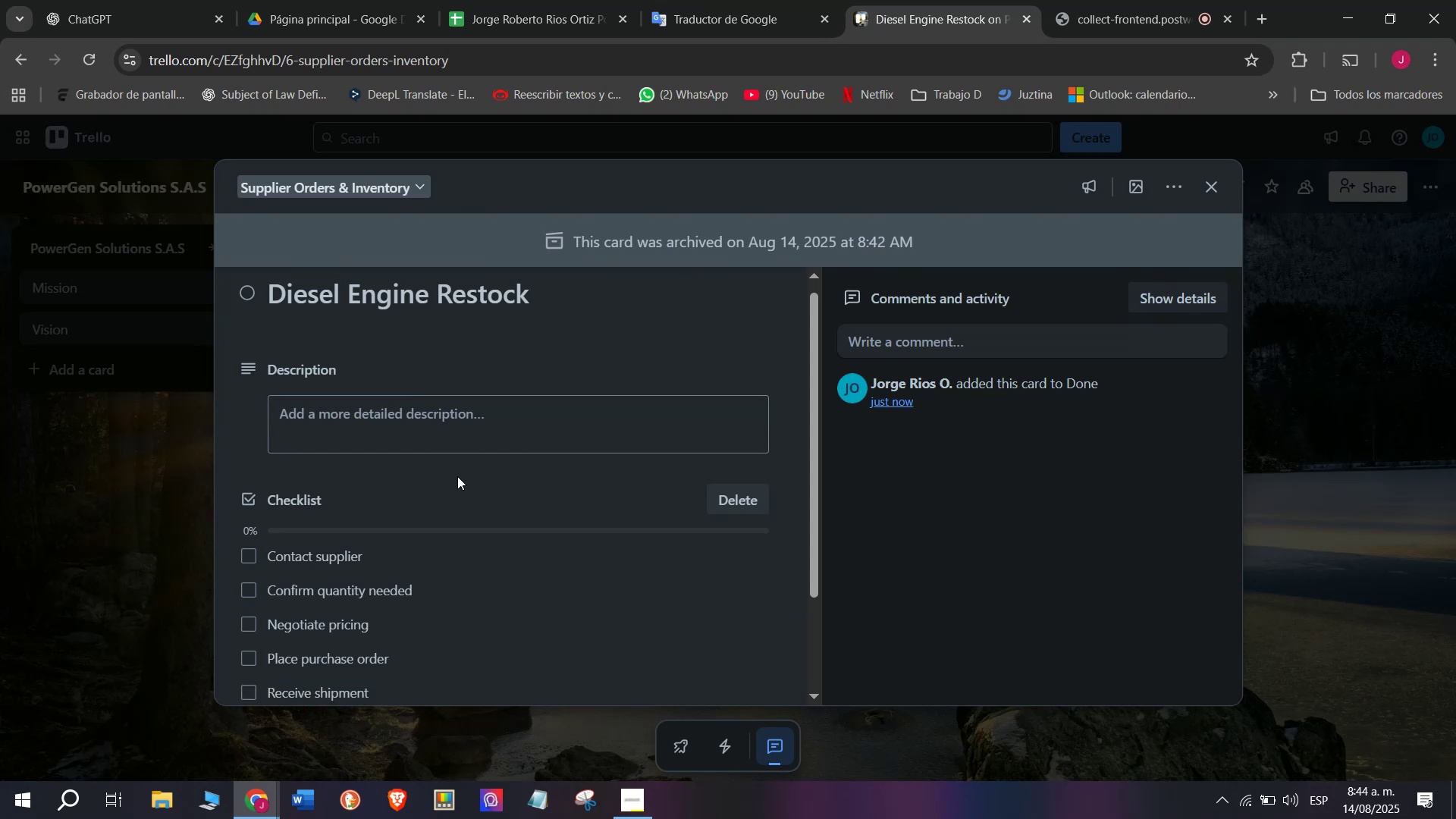 
type(Update inc)
key(Backspace)
type(ventory Records)
 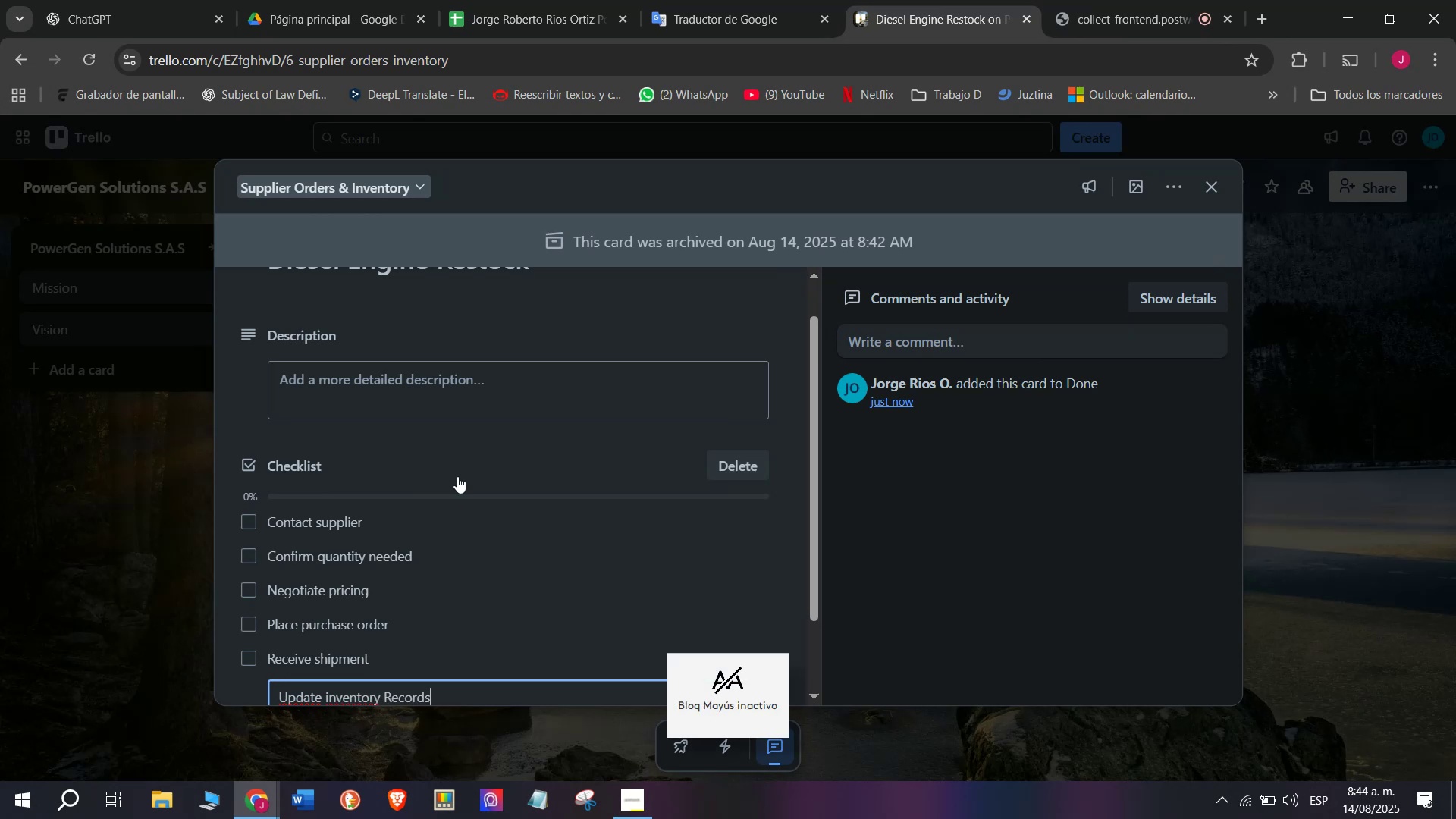 
key(Enter)
 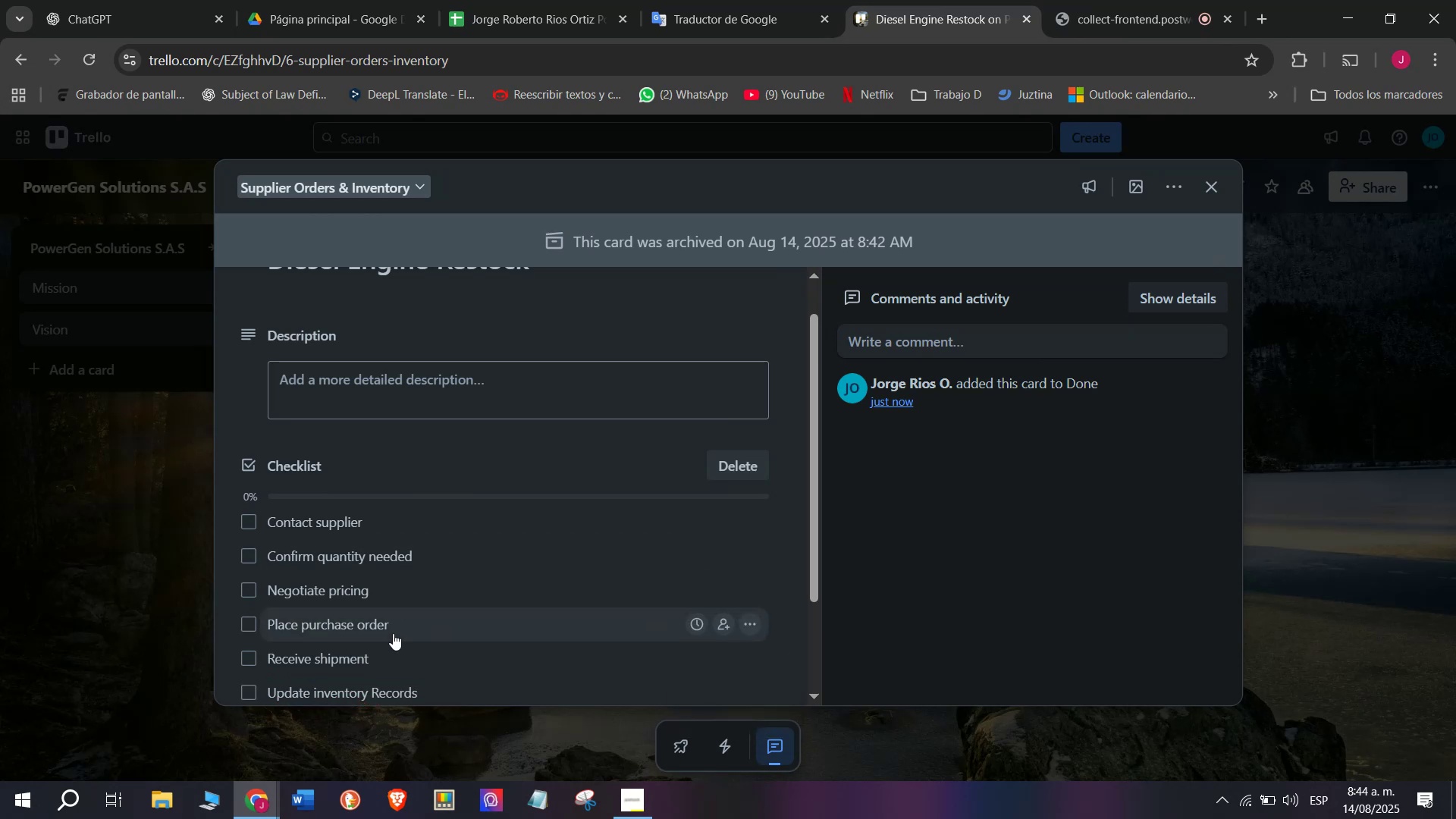 
scroll: coordinate [377, 644], scroll_direction: up, amount: 2.0
 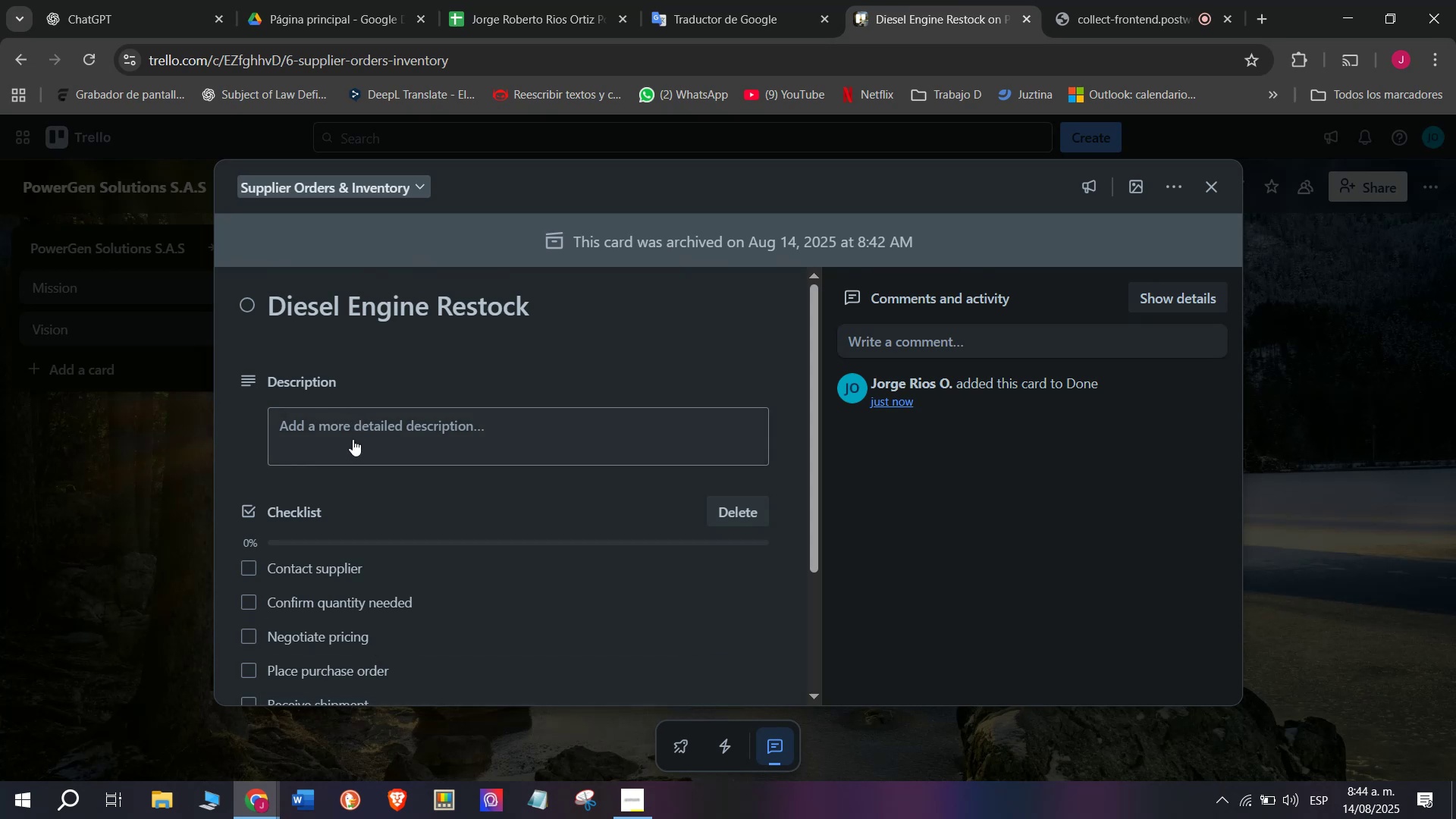 
scroll: coordinate [347, 583], scroll_direction: down, amount: 5.0
 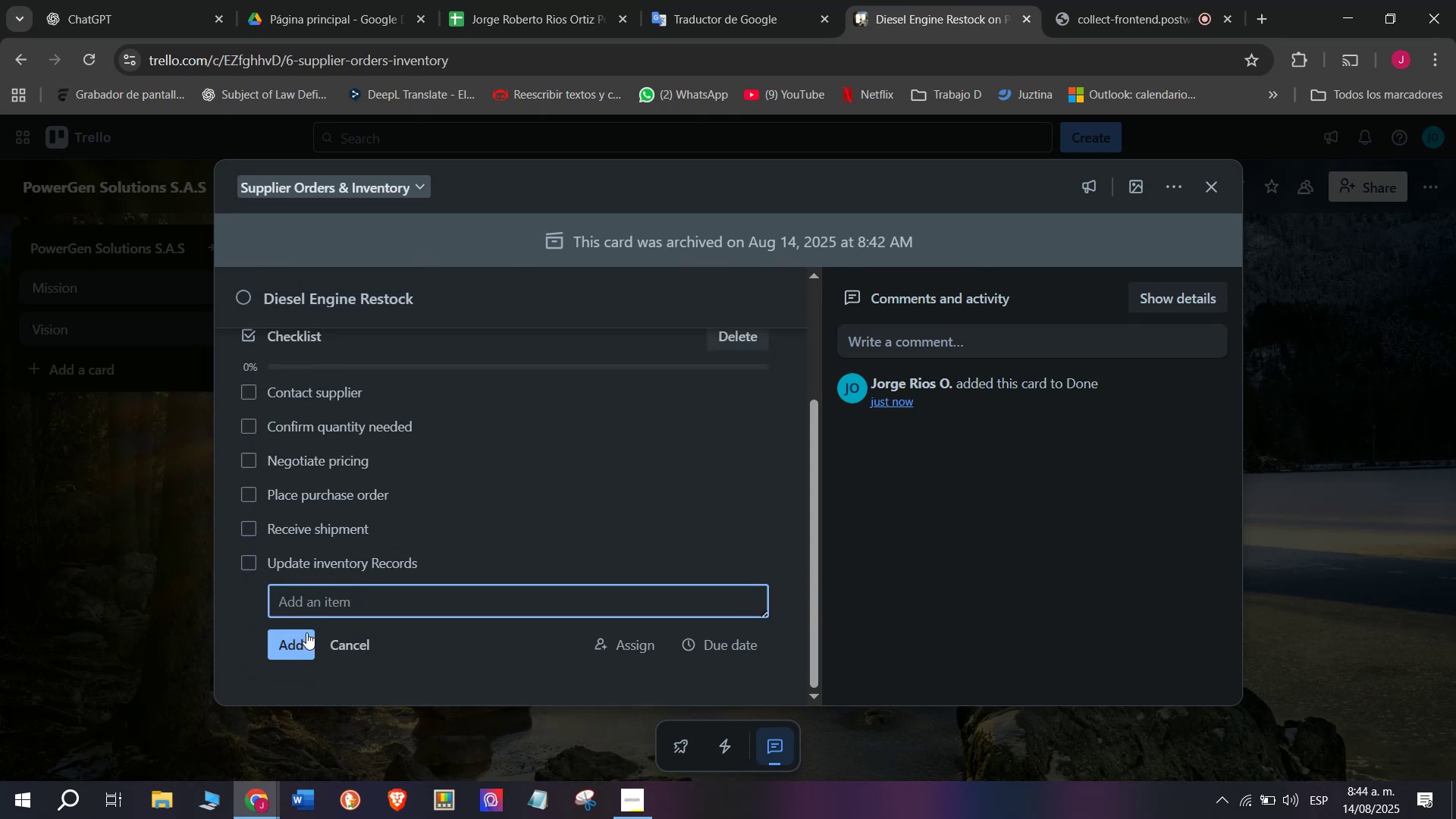 
scroll: coordinate [434, 334], scroll_direction: up, amount: 5.0
 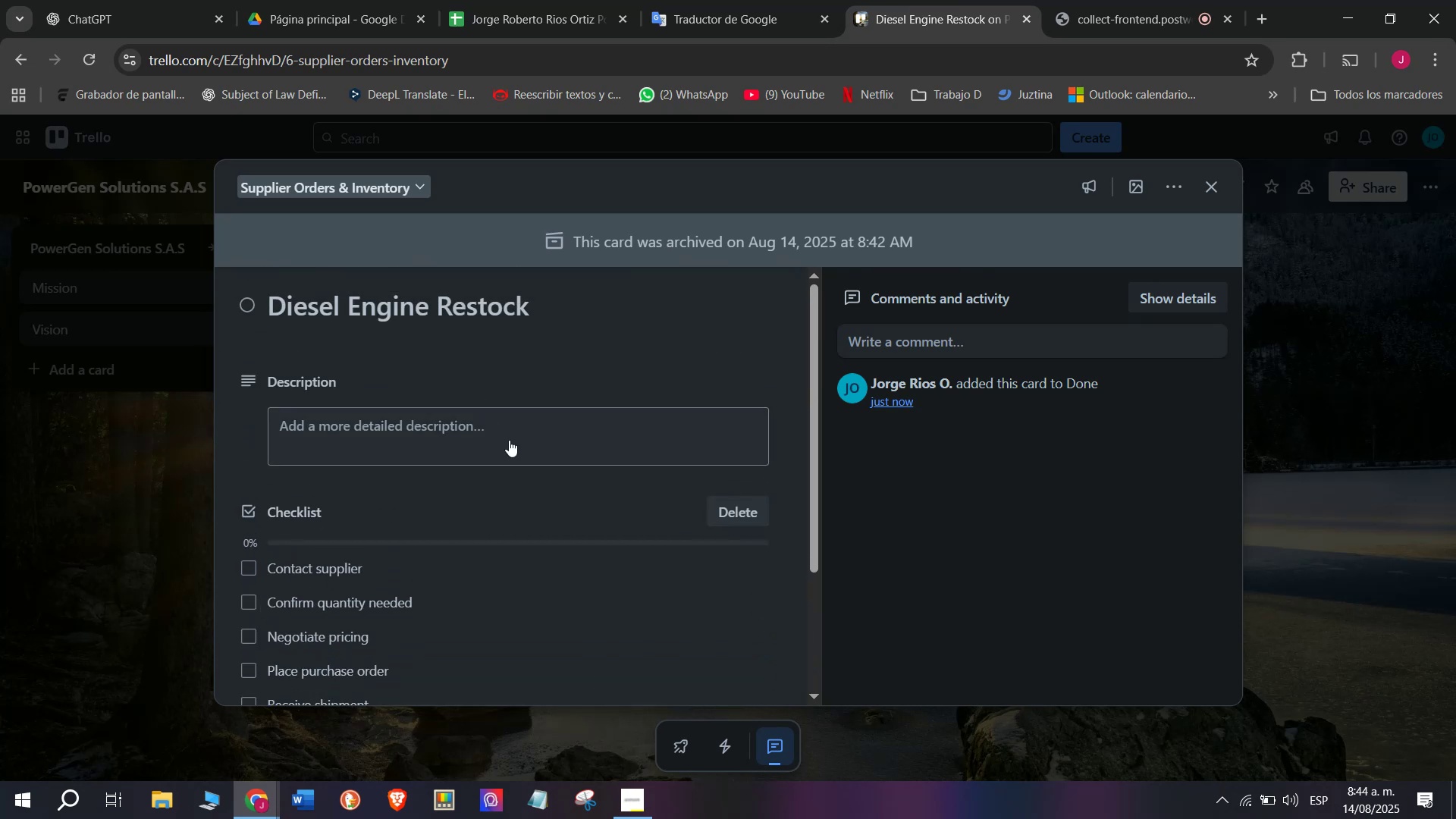 
scroll: coordinate [517, 452], scroll_direction: down, amount: 4.0
 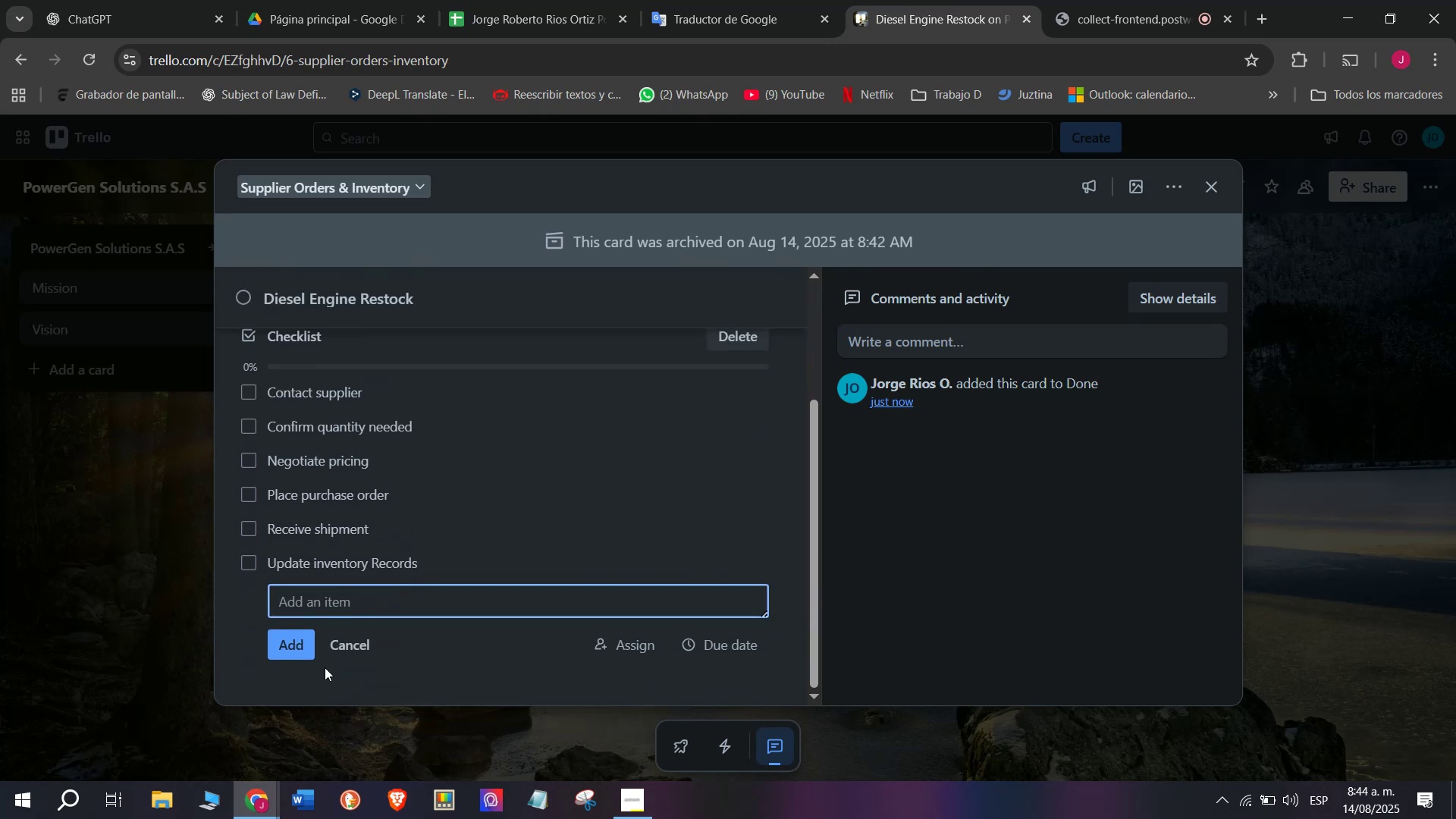 
scroll: coordinate [328, 636], scroll_direction: up, amount: 4.0
 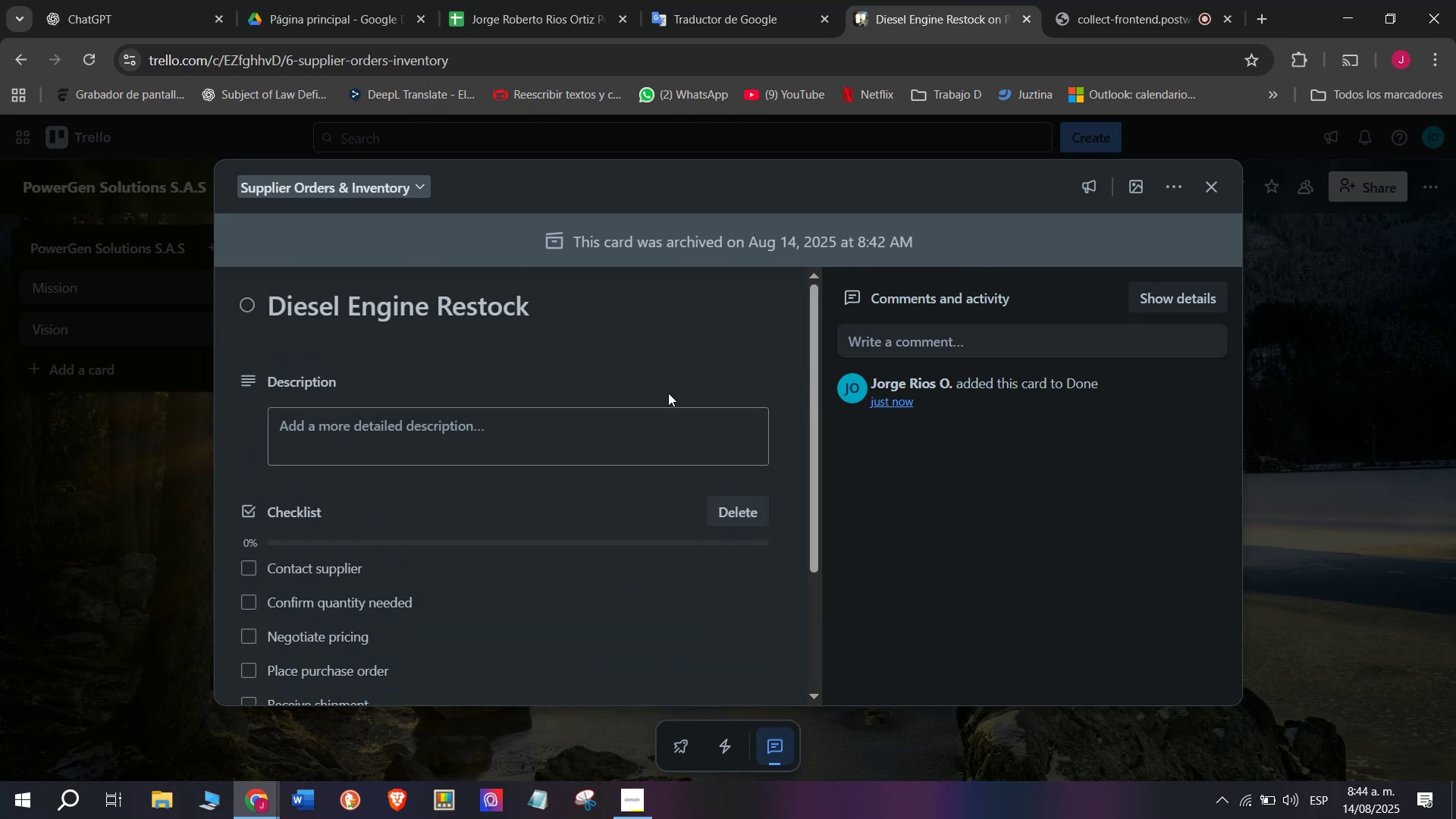 
scroll: coordinate [521, 447], scroll_direction: down, amount: 2.0
 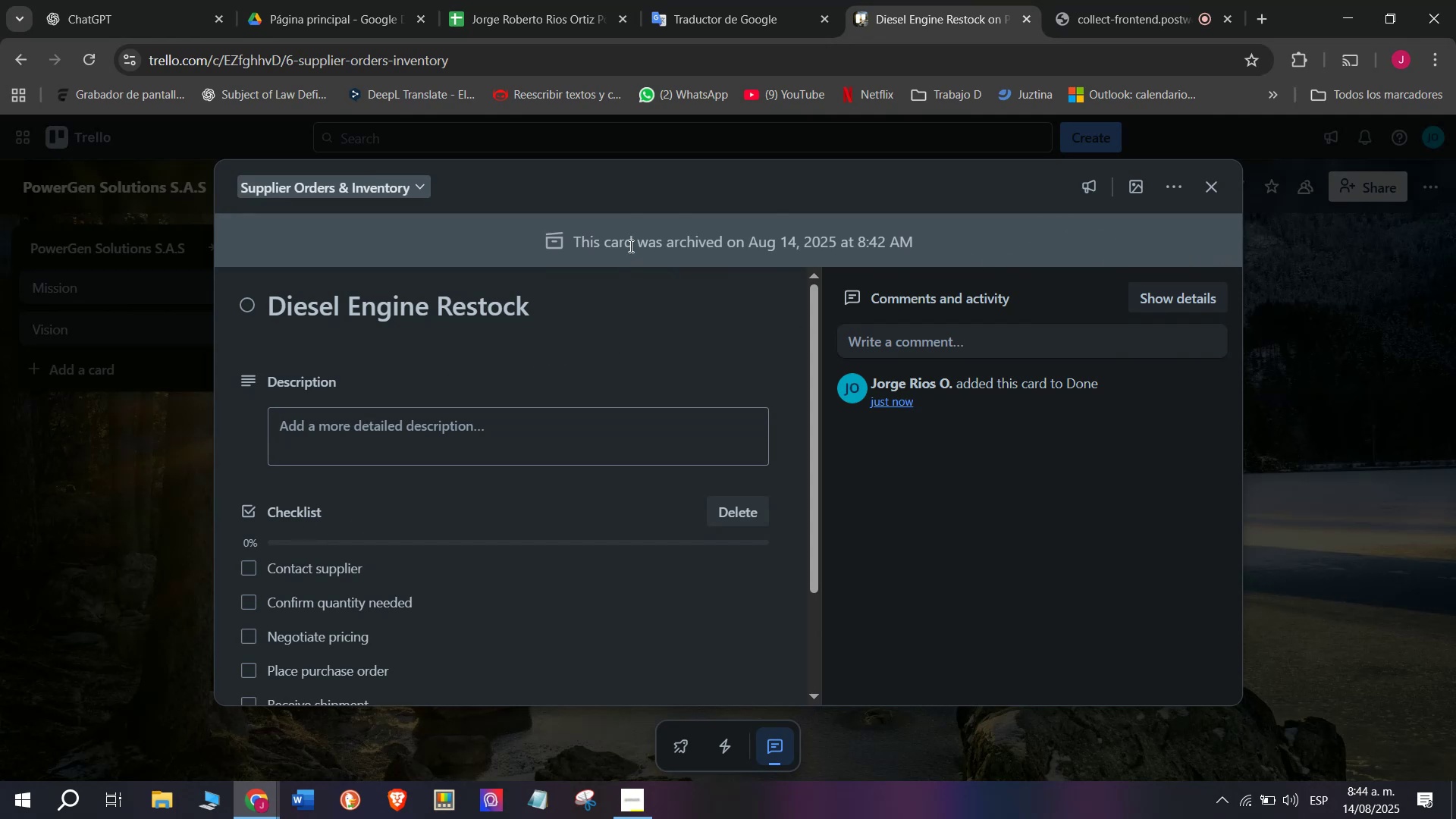 
wait(7.41)
 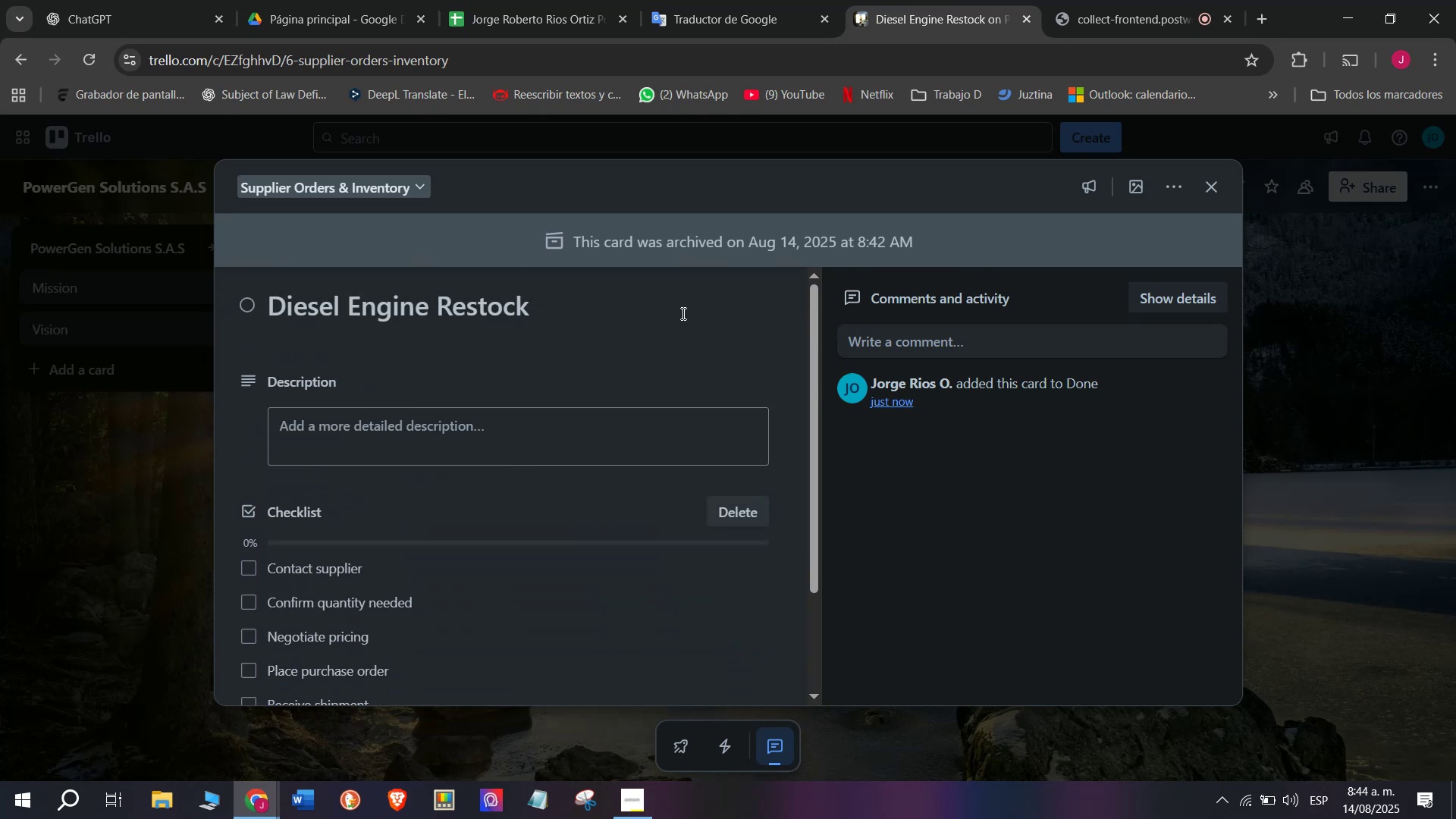 
left_click([420, 183])
 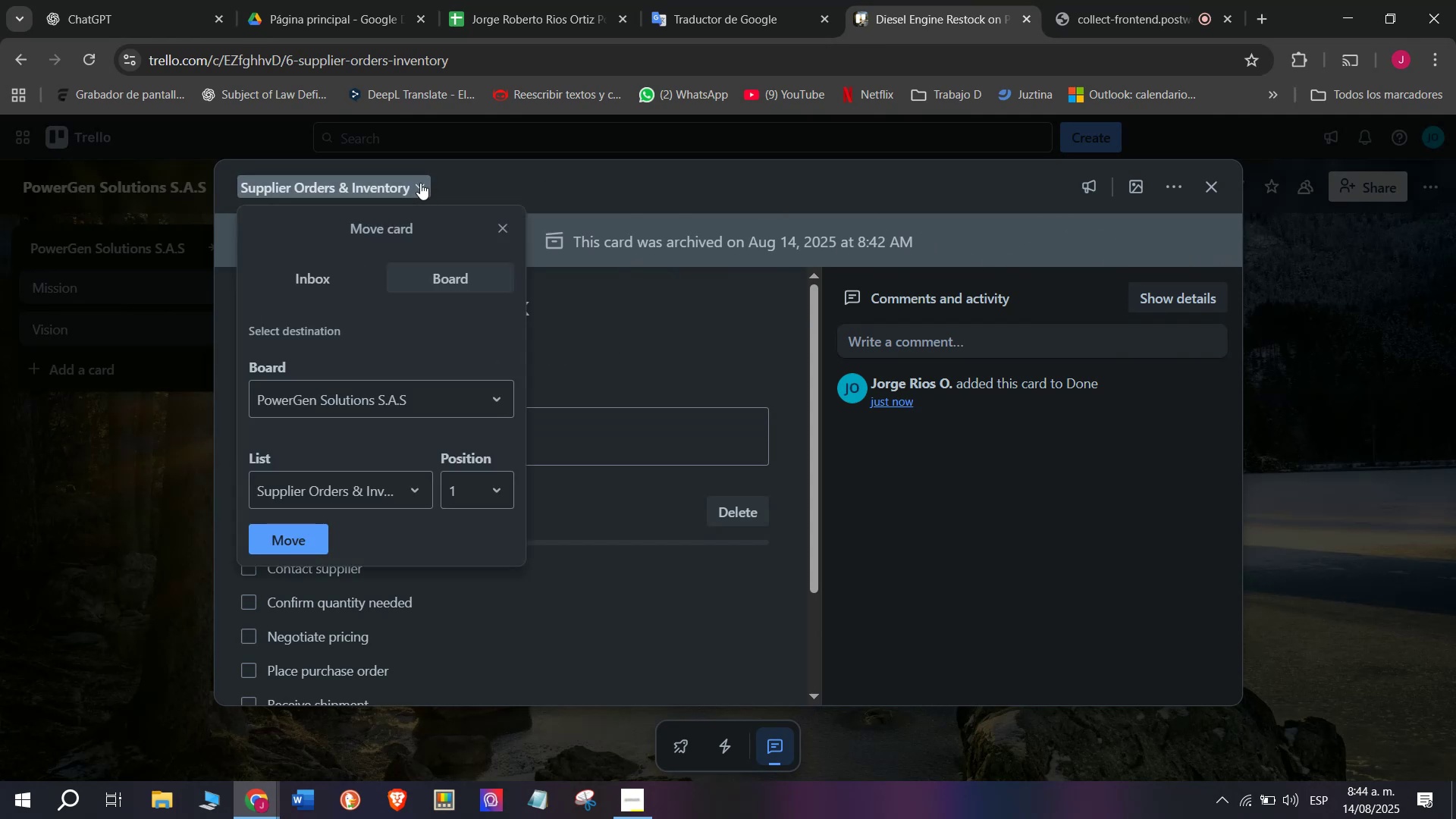 
mouse_move([317, 520])
 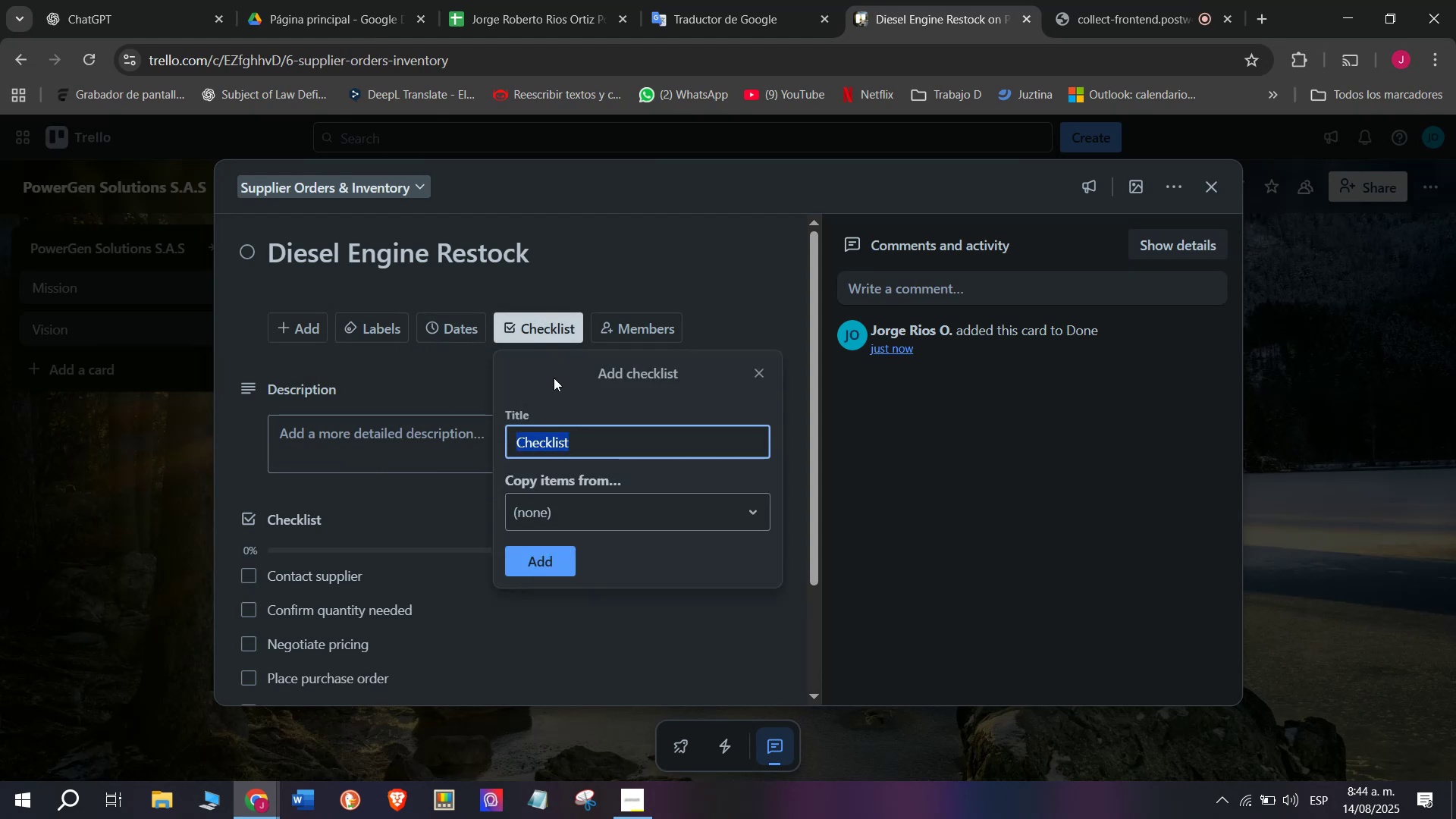 
wait(5.43)
 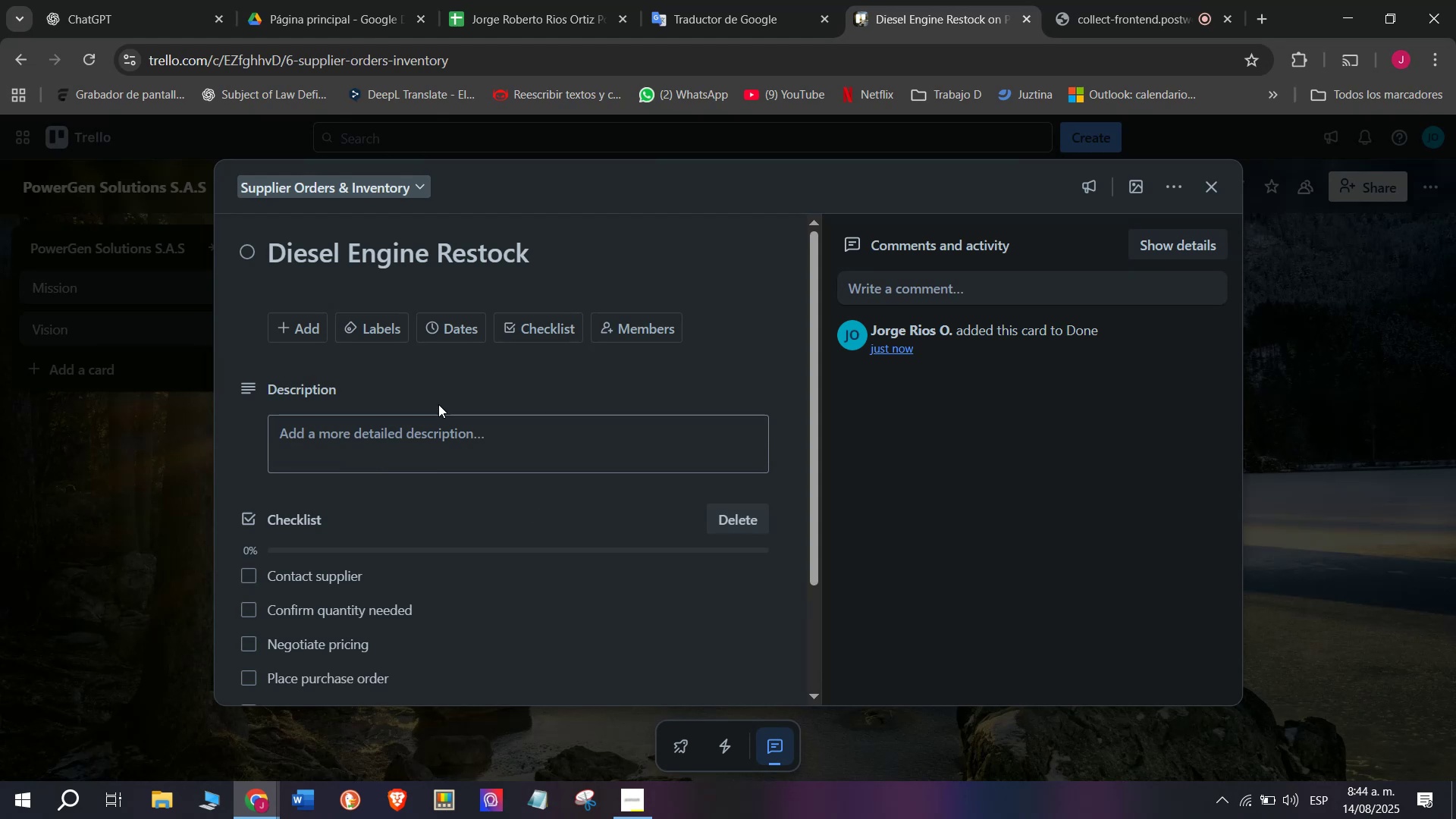 
left_click([386, 326])
 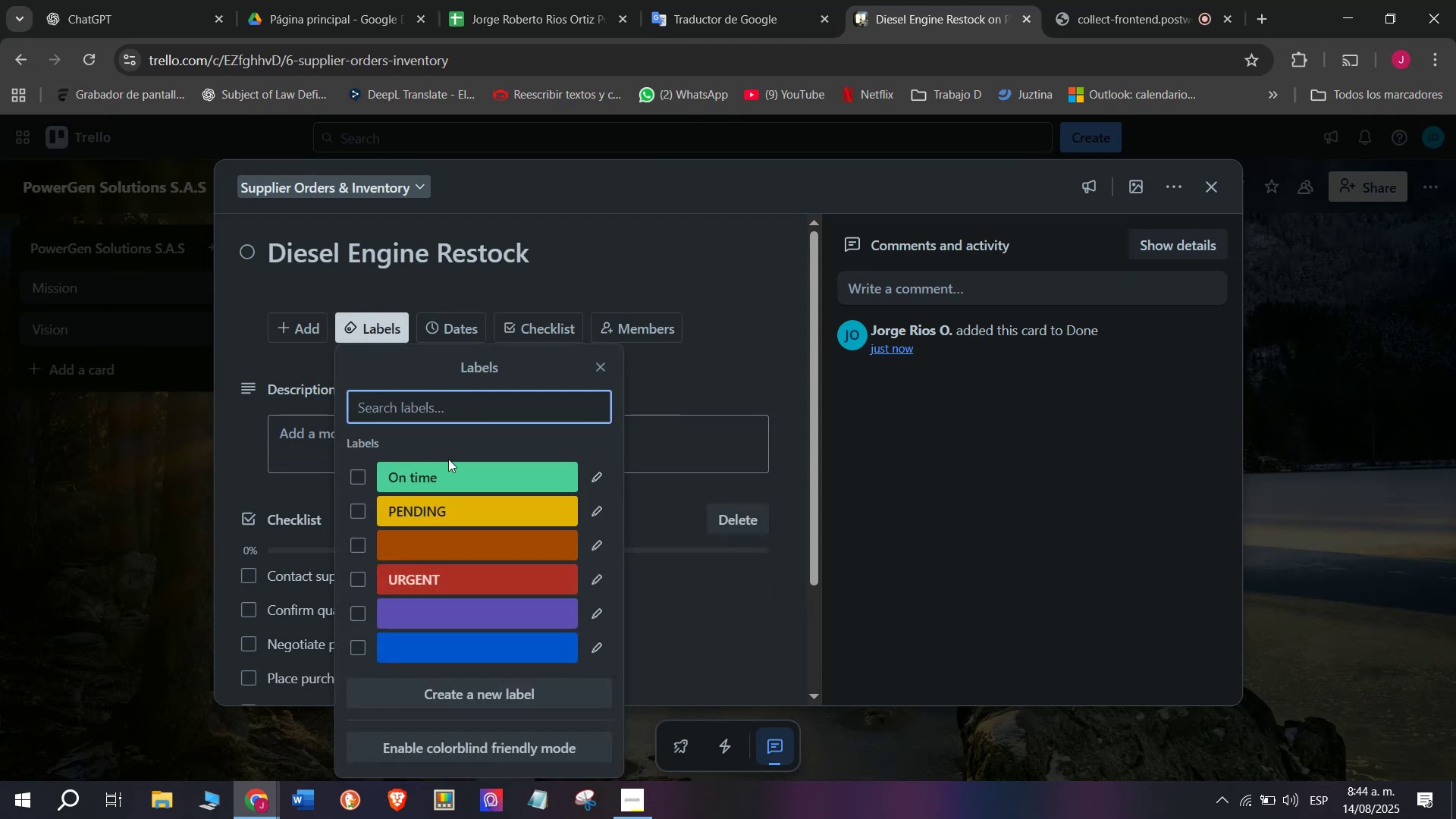 
left_click([457, 473])
 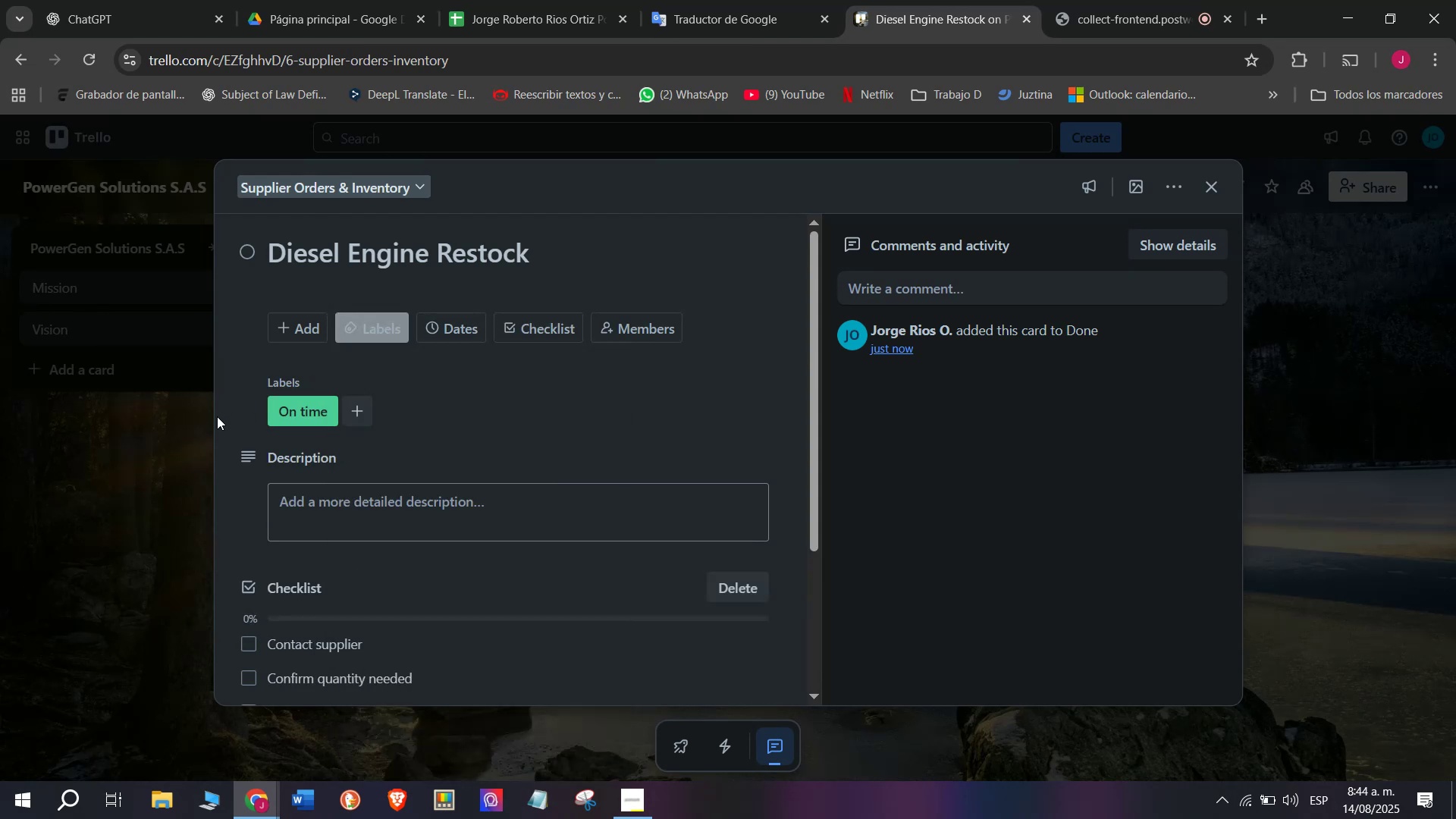 
scroll: coordinate [227, 464], scroll_direction: down, amount: 7.0
 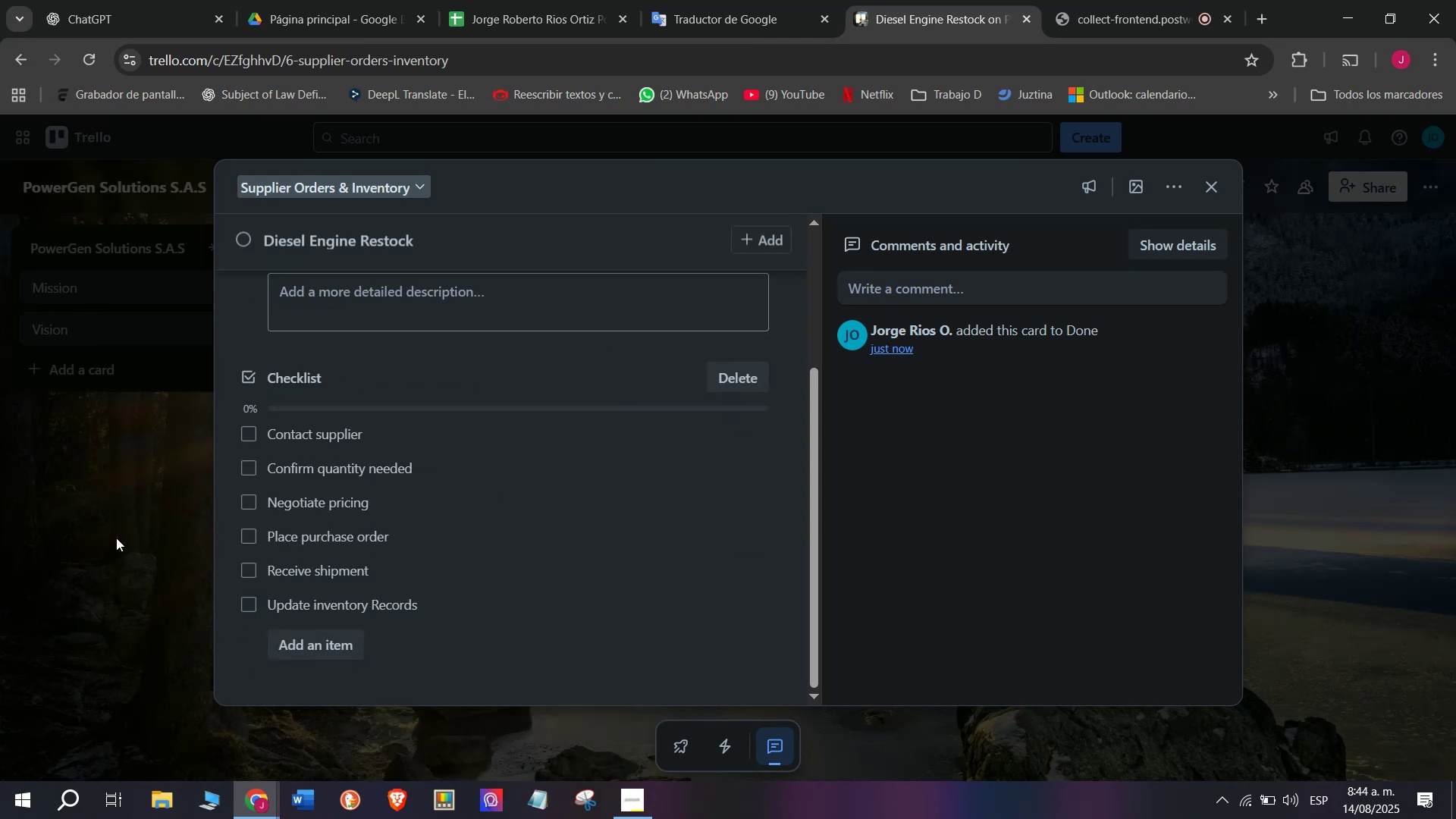 
left_click([116, 535])
 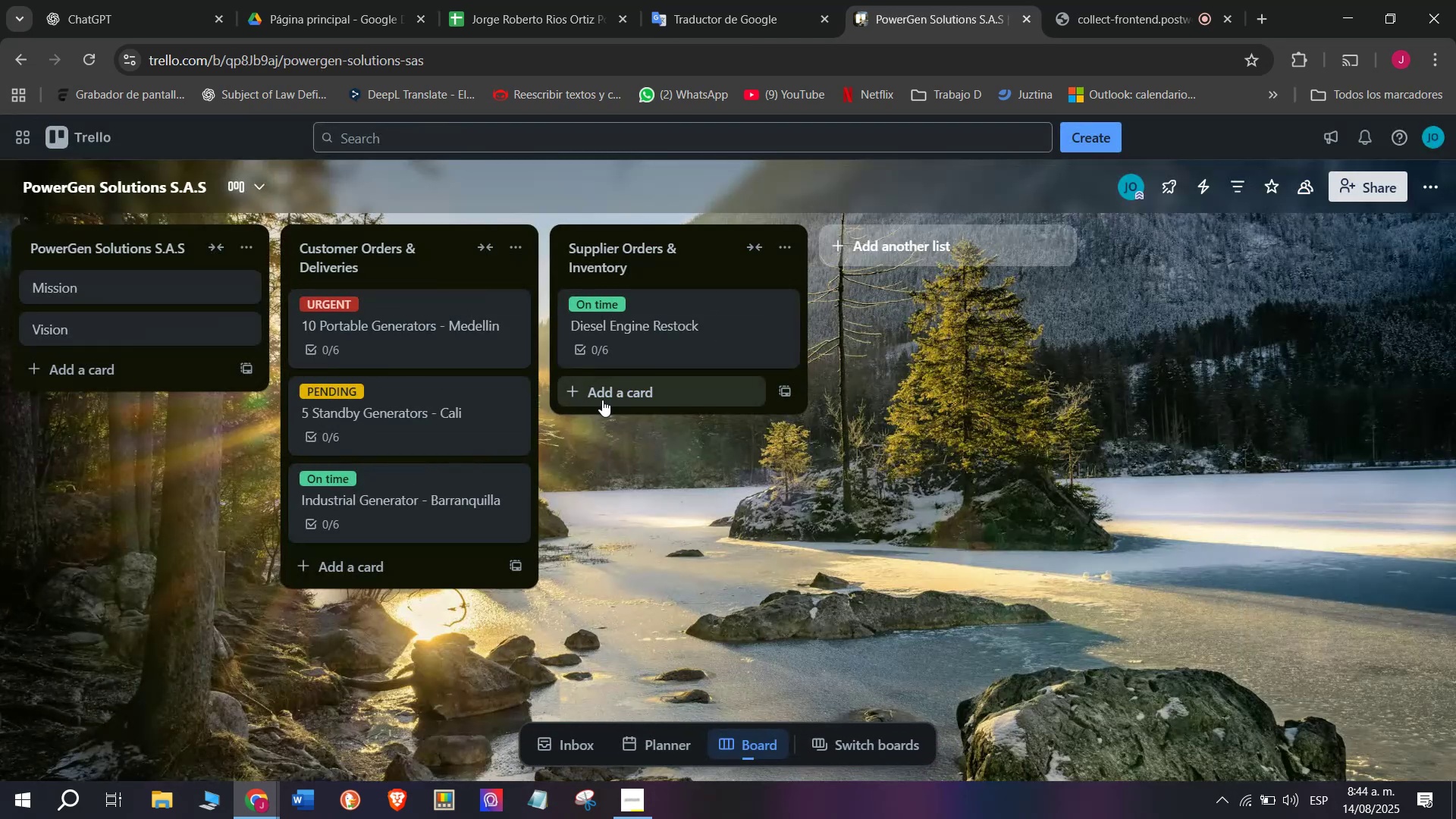 
left_click([626, 403])
 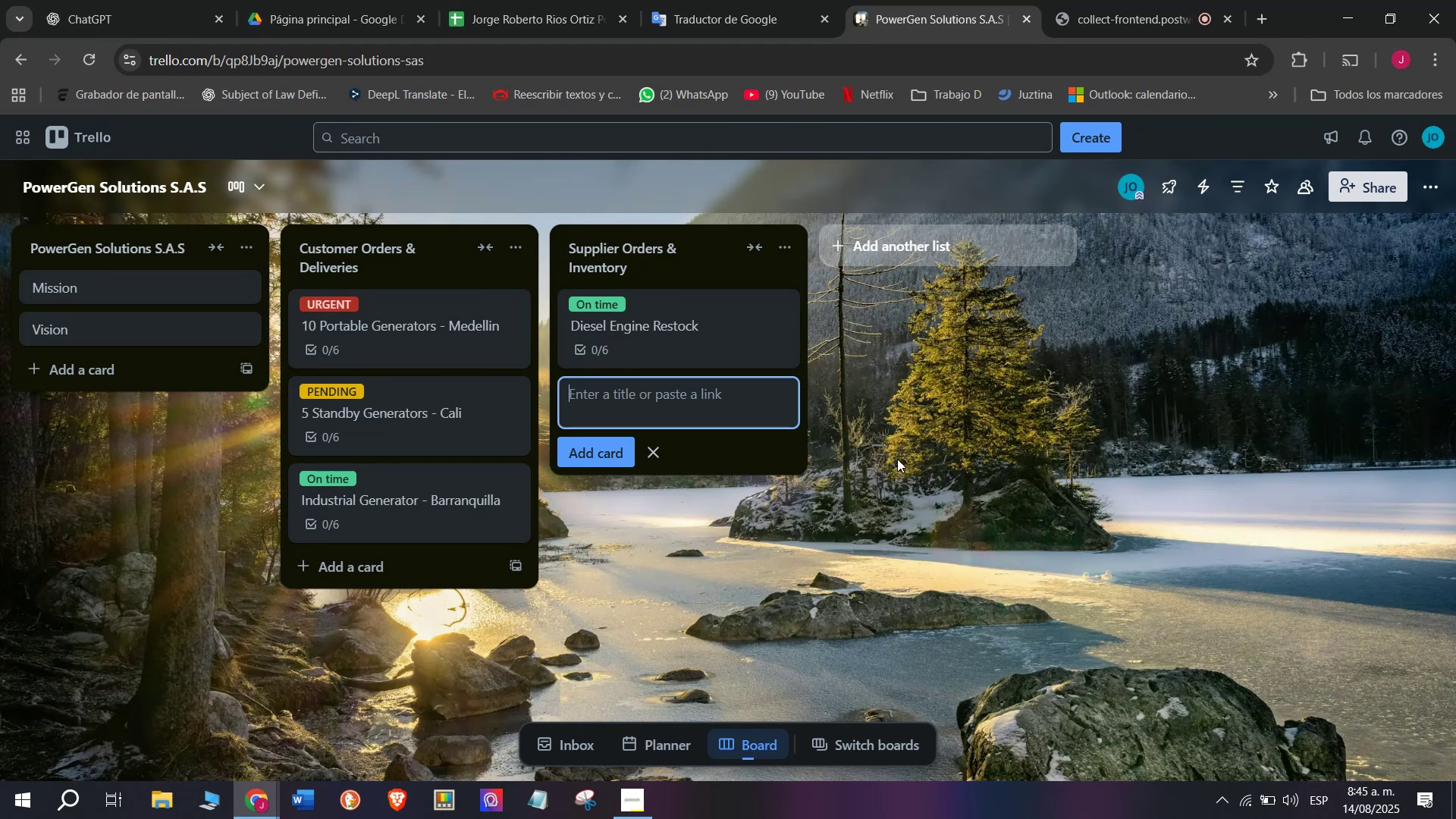 
wait(6.16)
 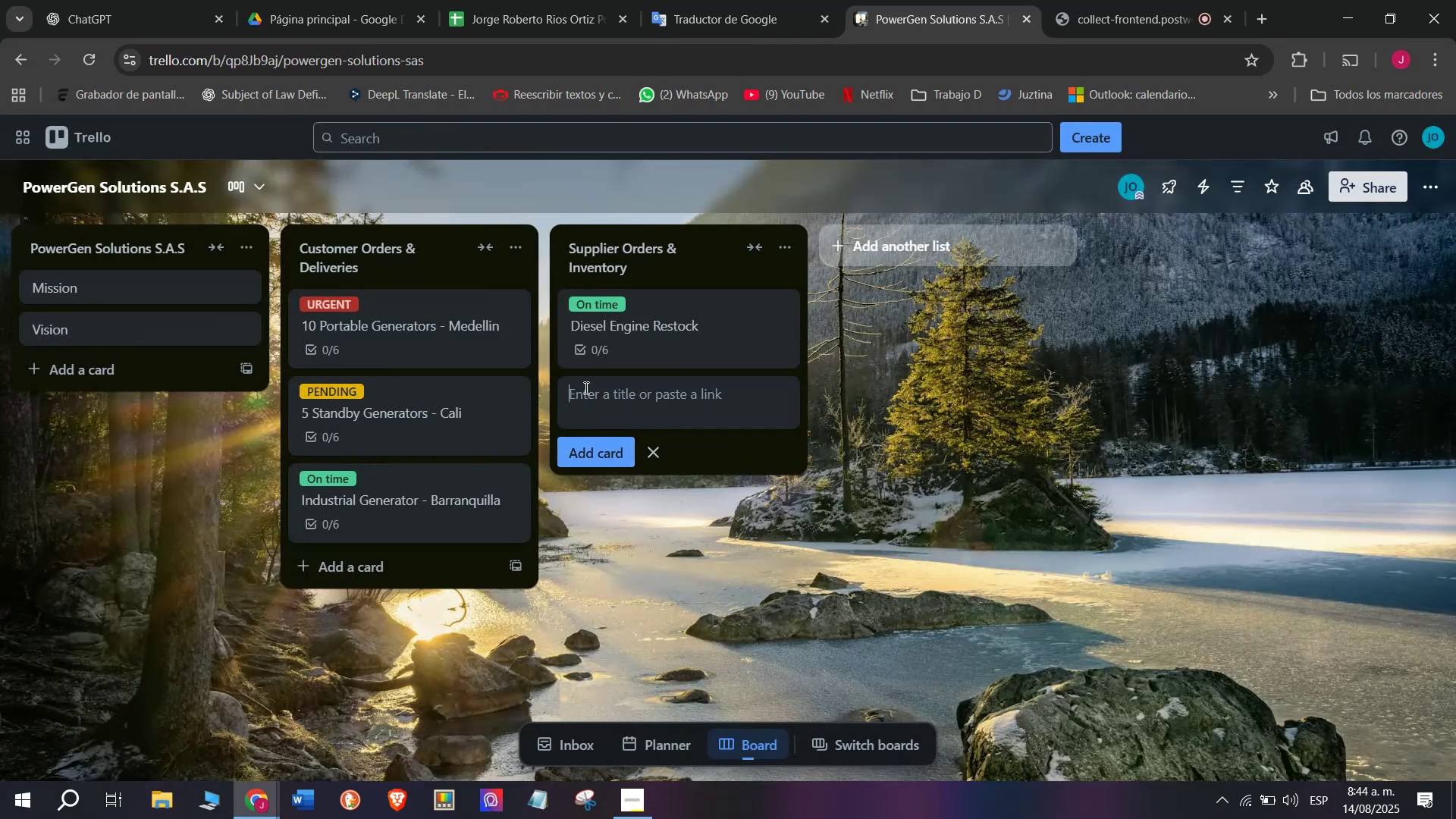 
type(Control O)
key(Backspace)
type(Panlen)
key(Backspace)
key(Backspace)
key(Backspace)
key(Backspace)
type(e)
key(Backspace)
type(nels)
 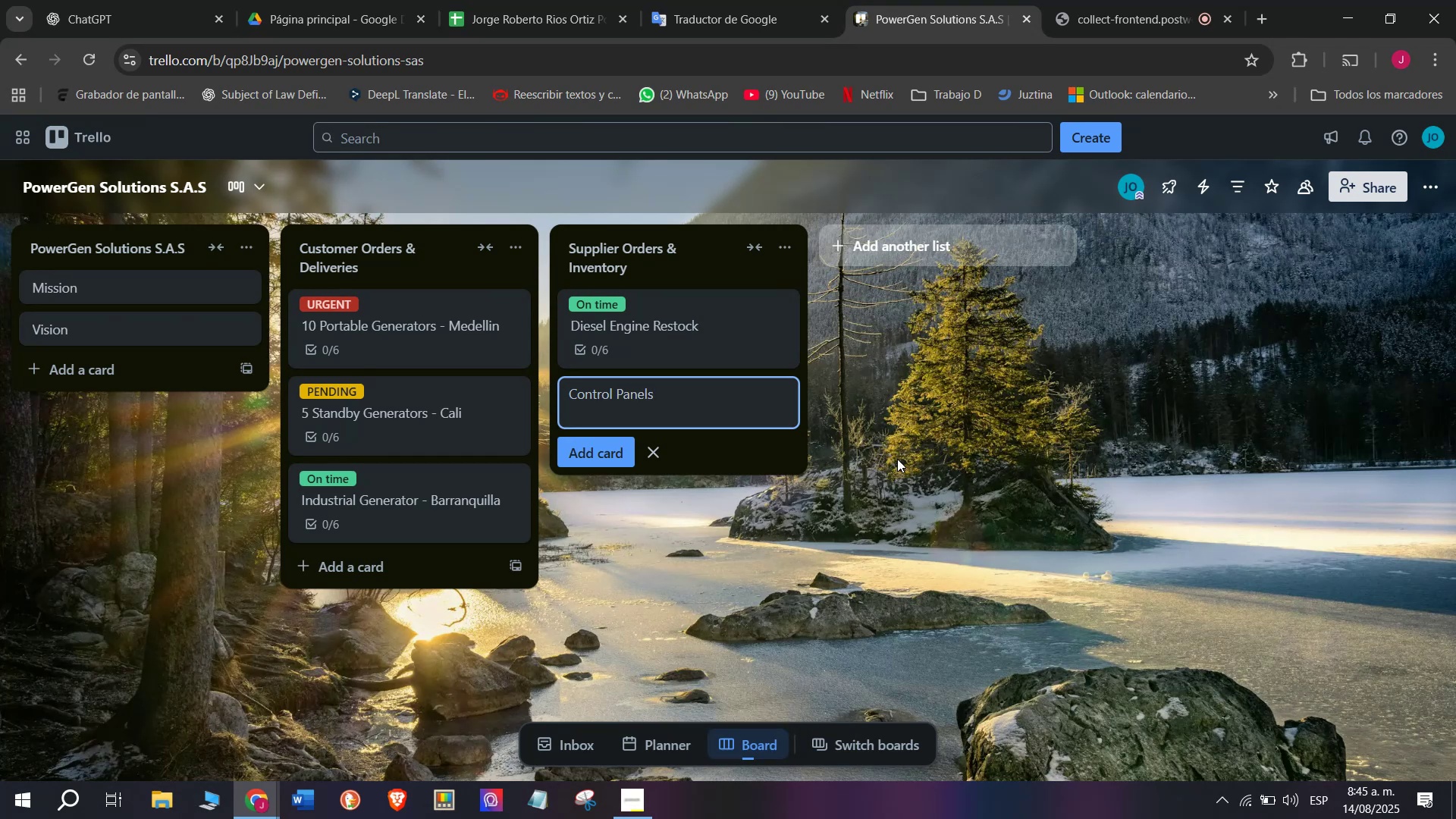 
key(Enter)
 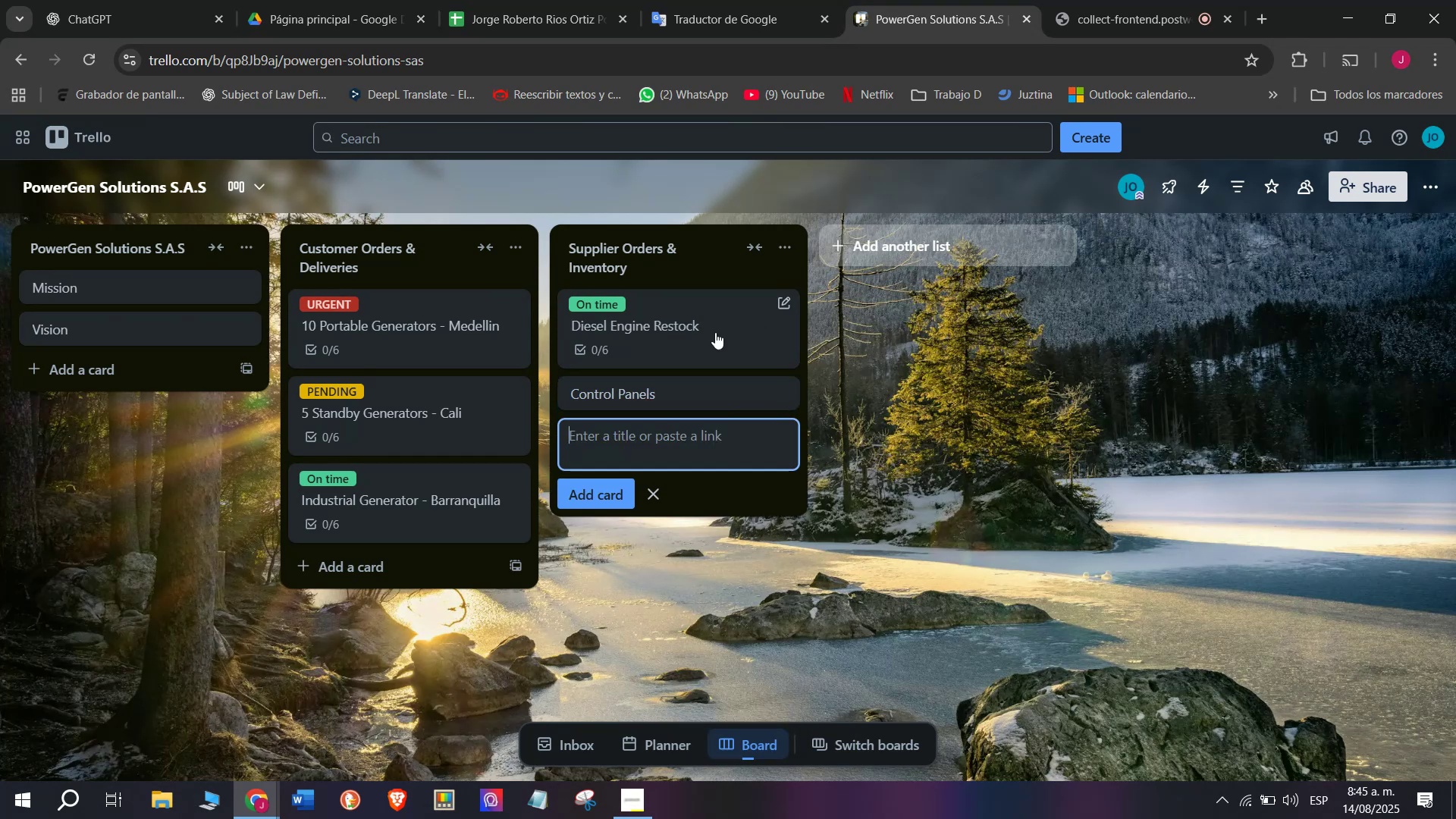 
left_click([695, 375])
 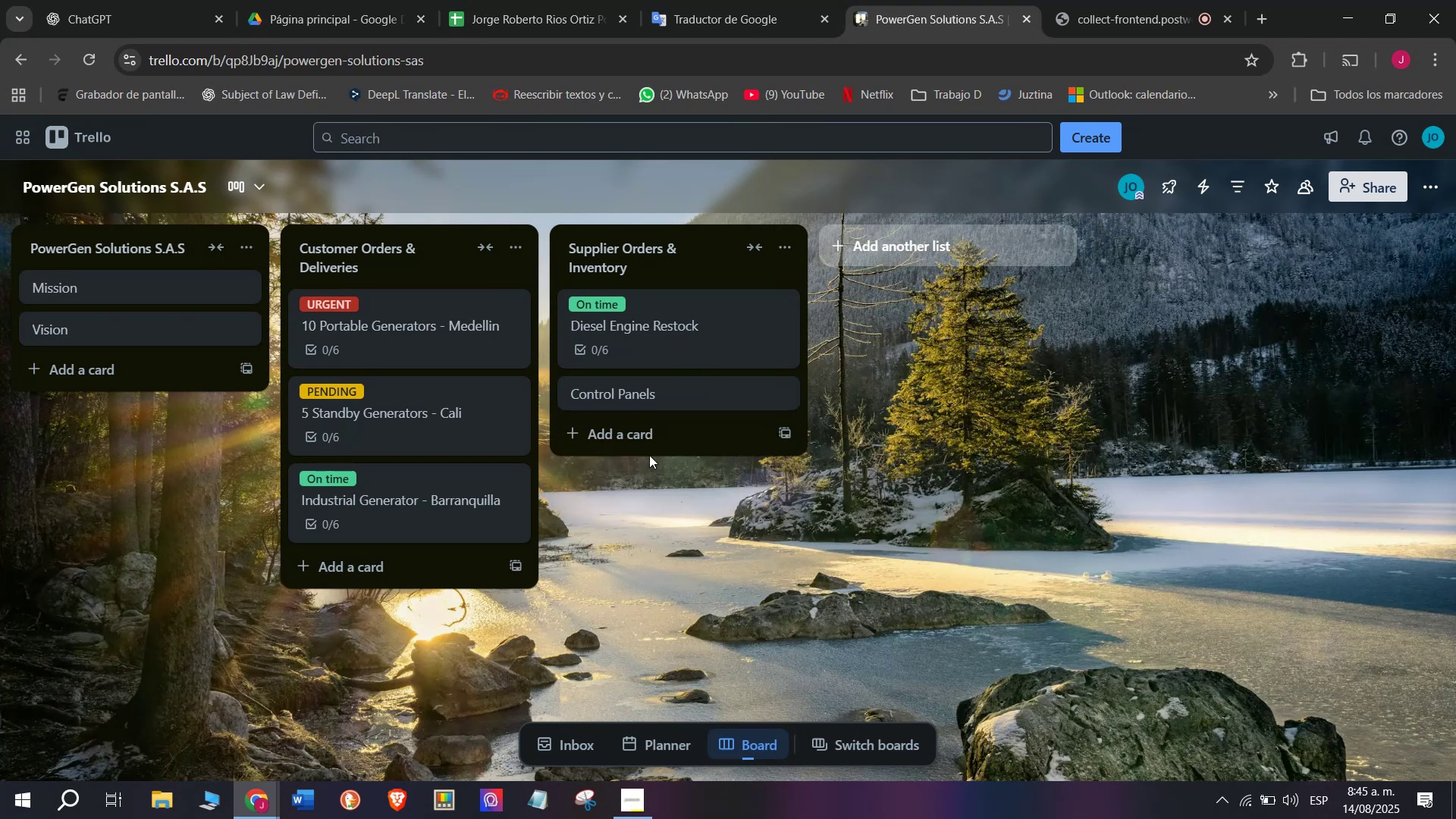 
left_click([658, 389])
 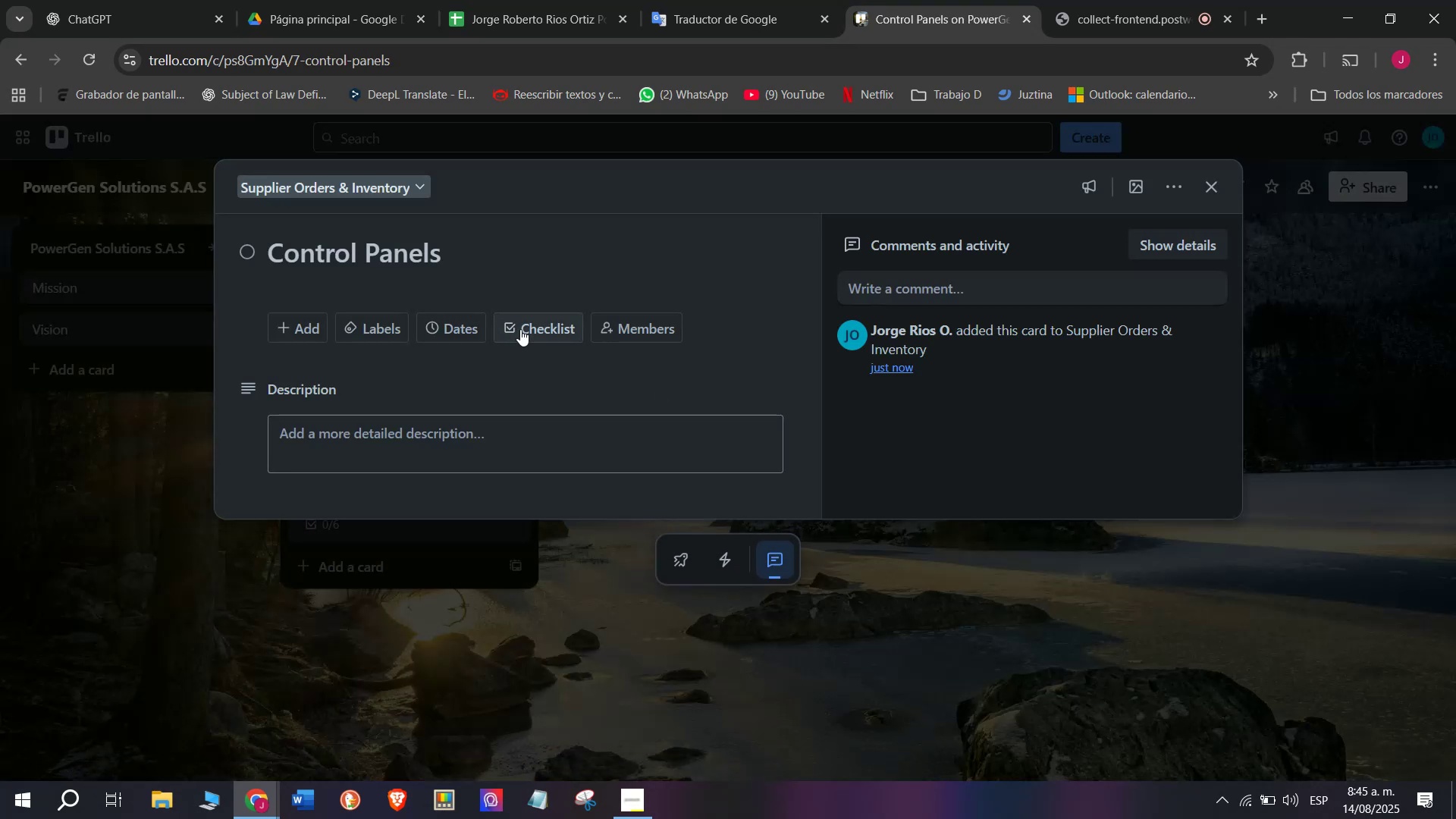 
left_click([528, 325])
 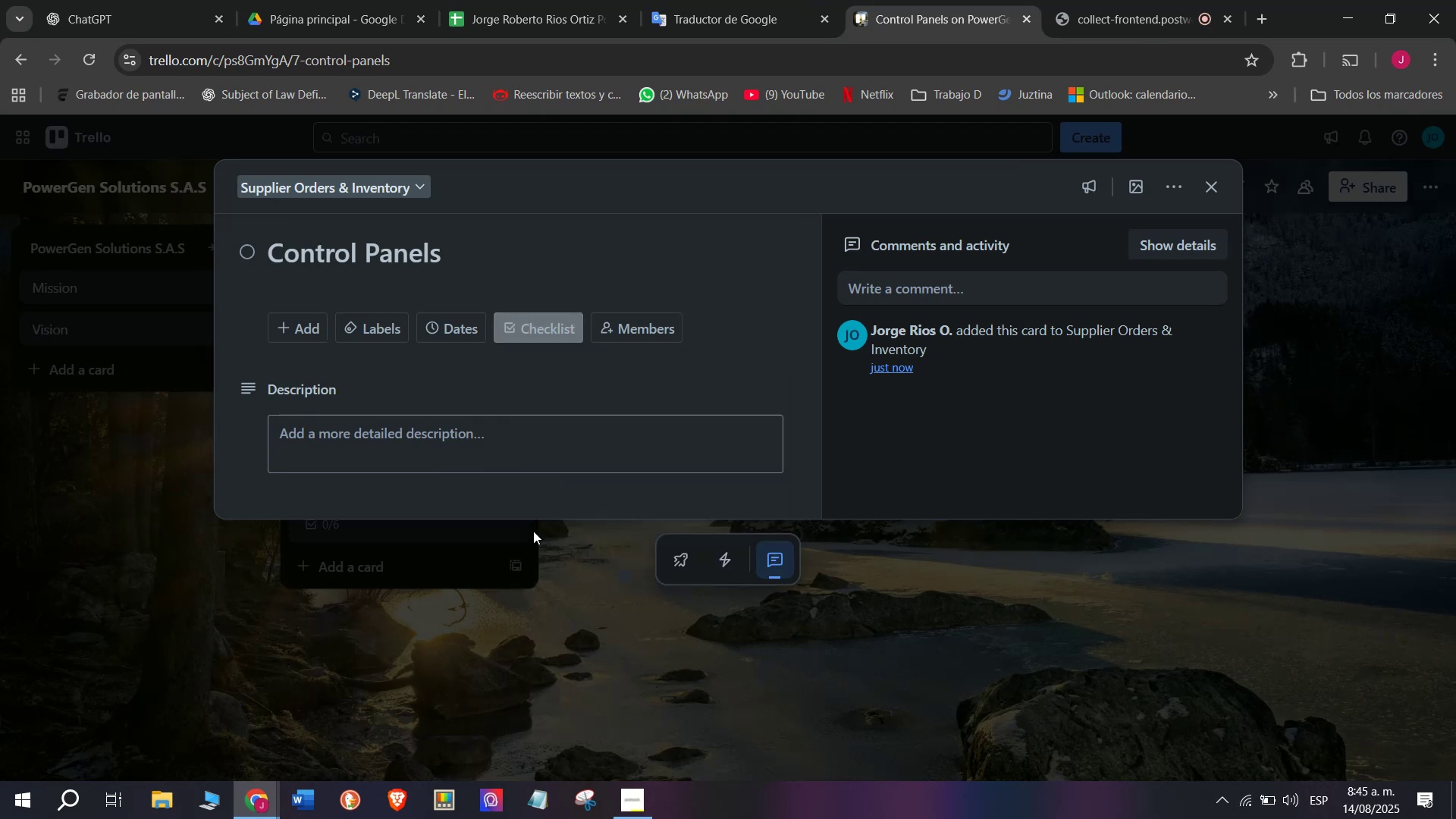 
scroll: coordinate [469, 497], scroll_direction: down, amount: 5.0
 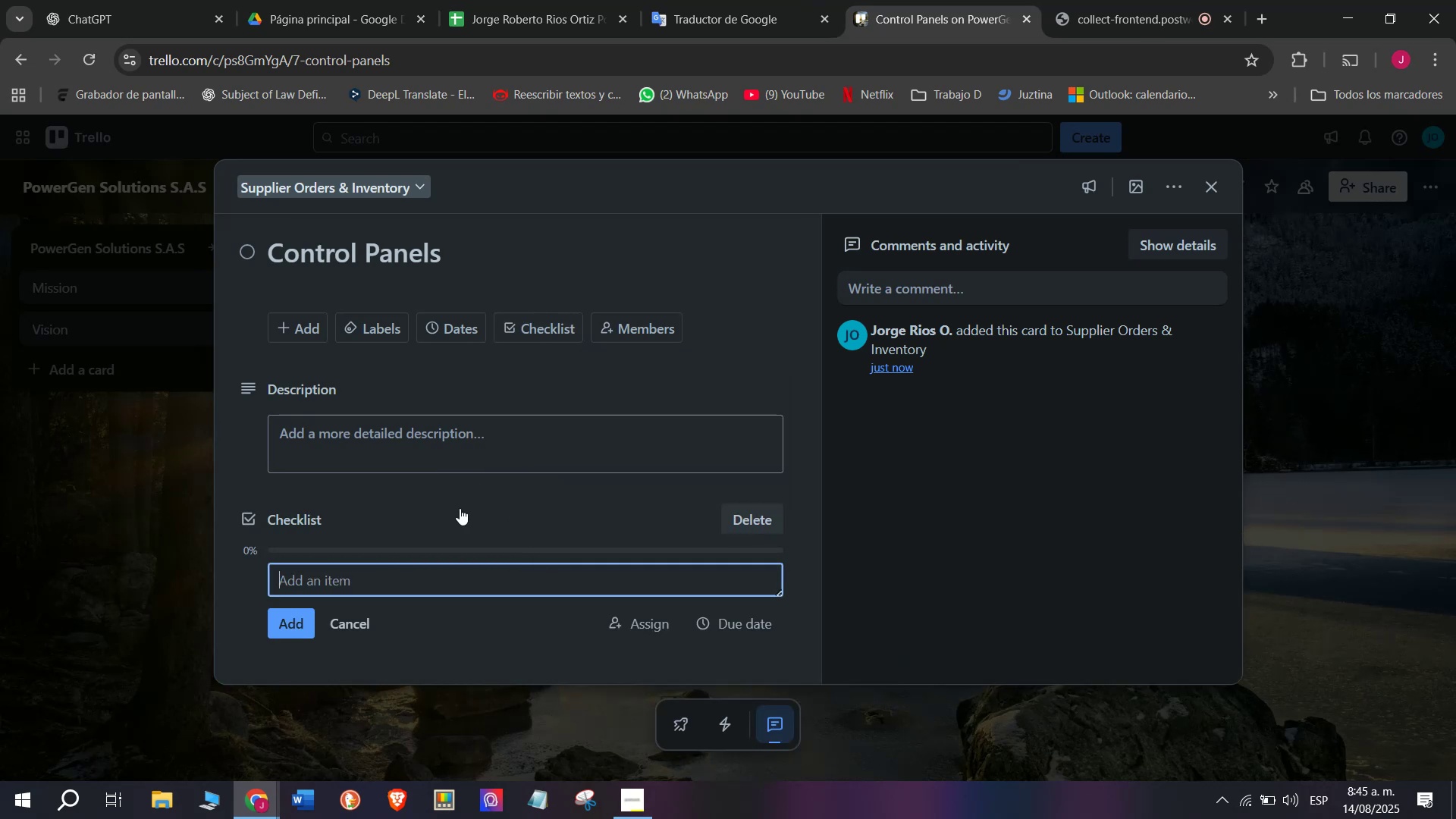 
type(Review supplier cas)
key(Backspace)
type(talog)
 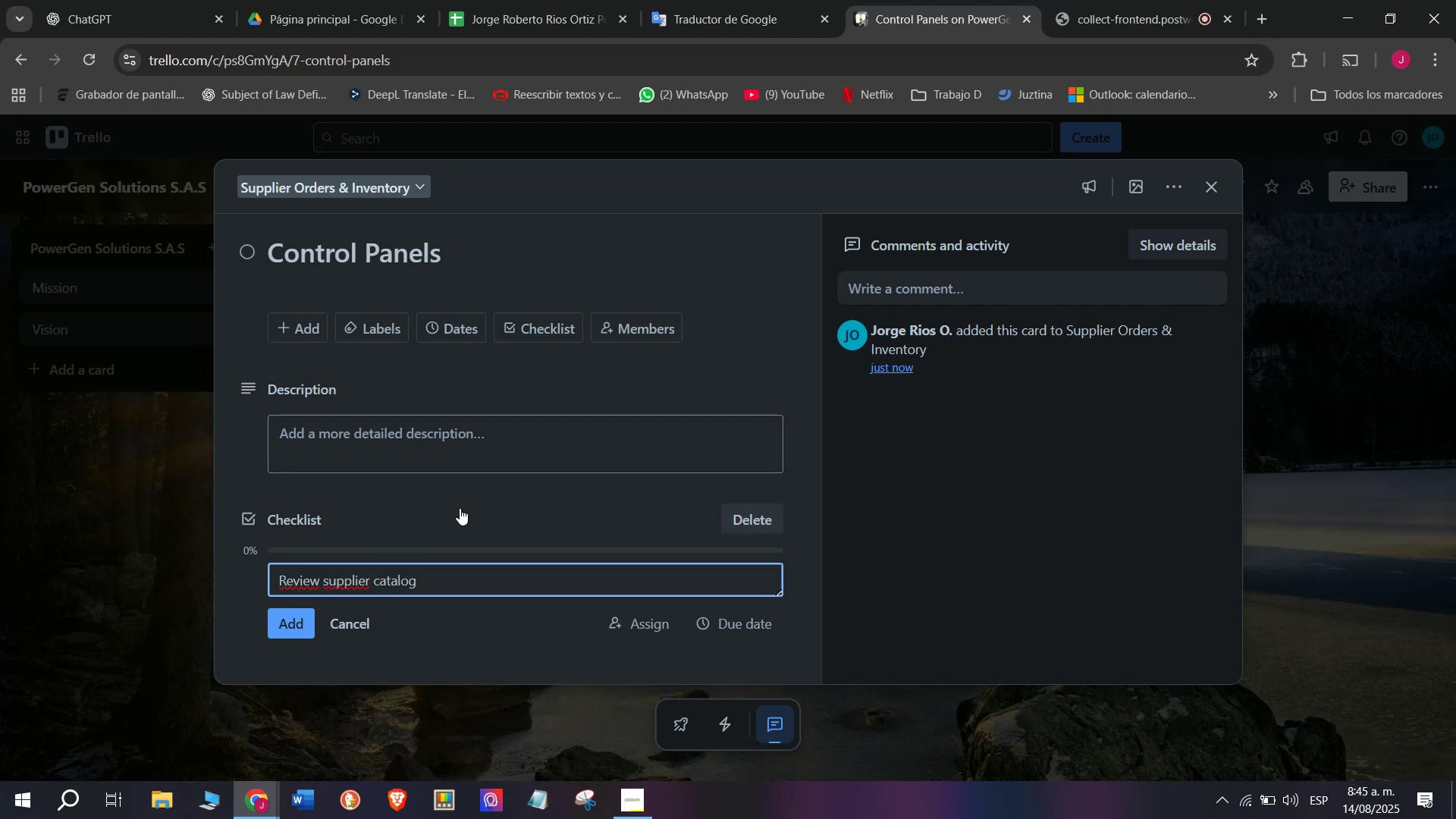 
key(Enter)
 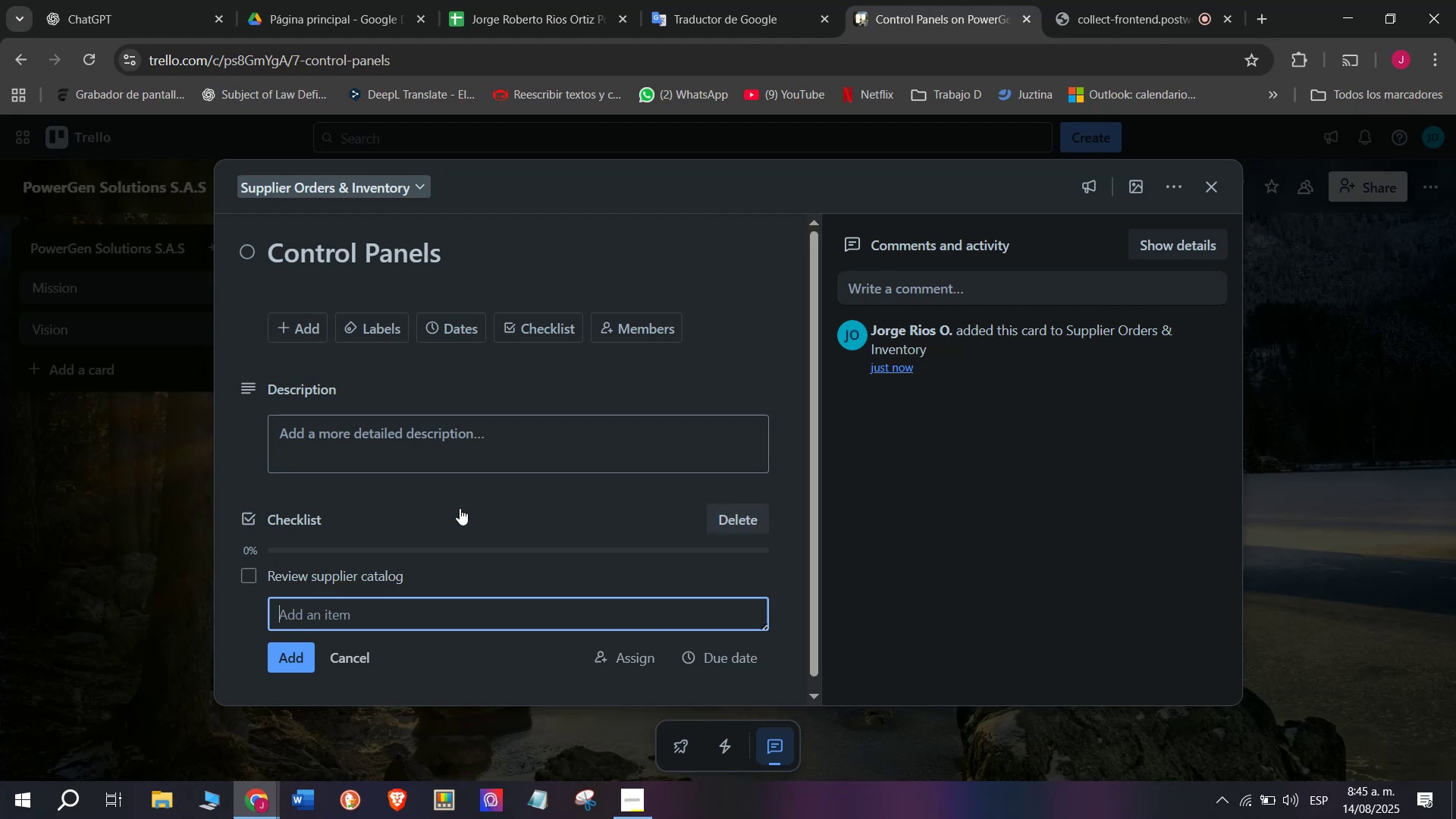 
type(Choose Compatible models)
 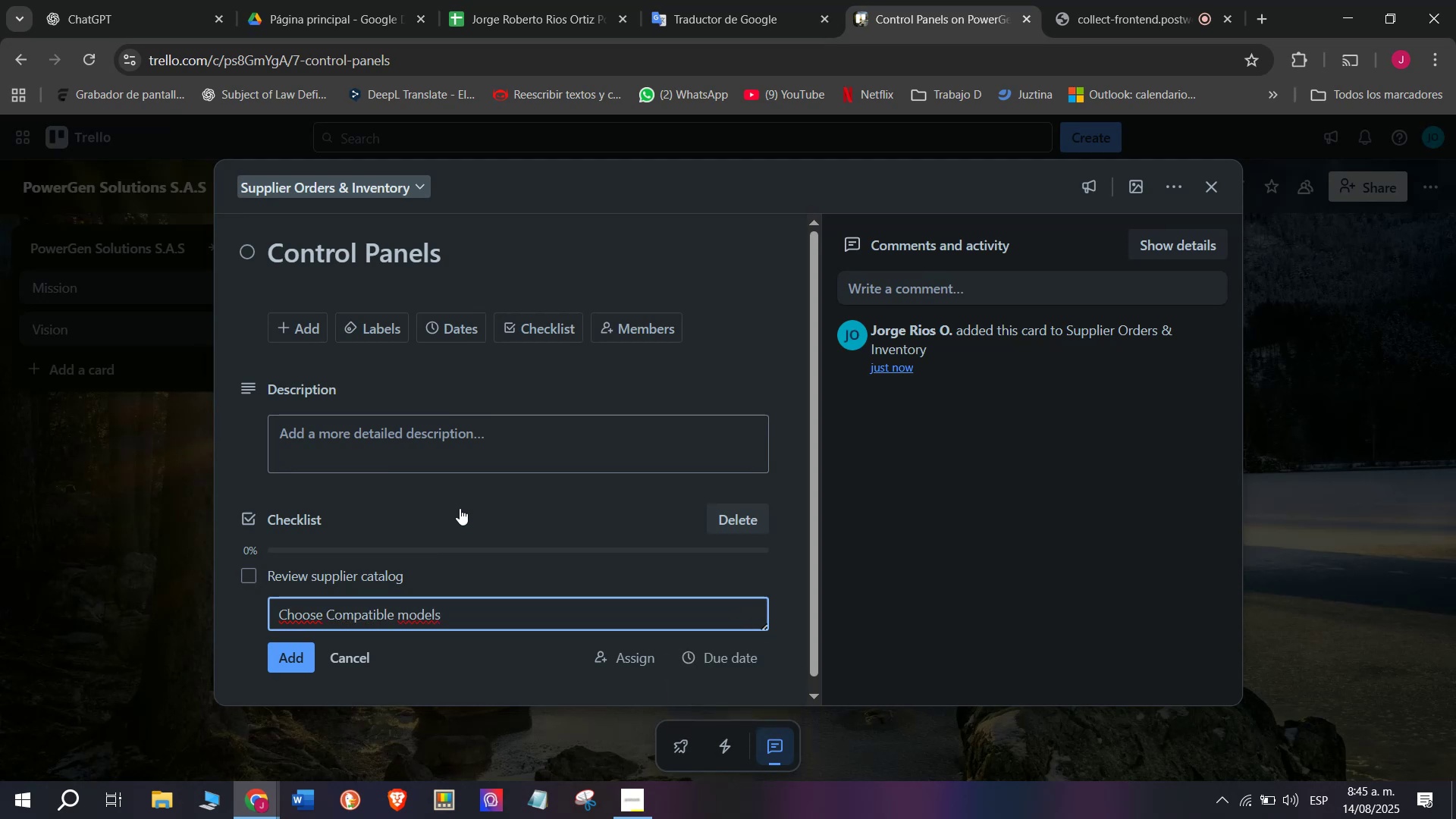 
key(Enter)
 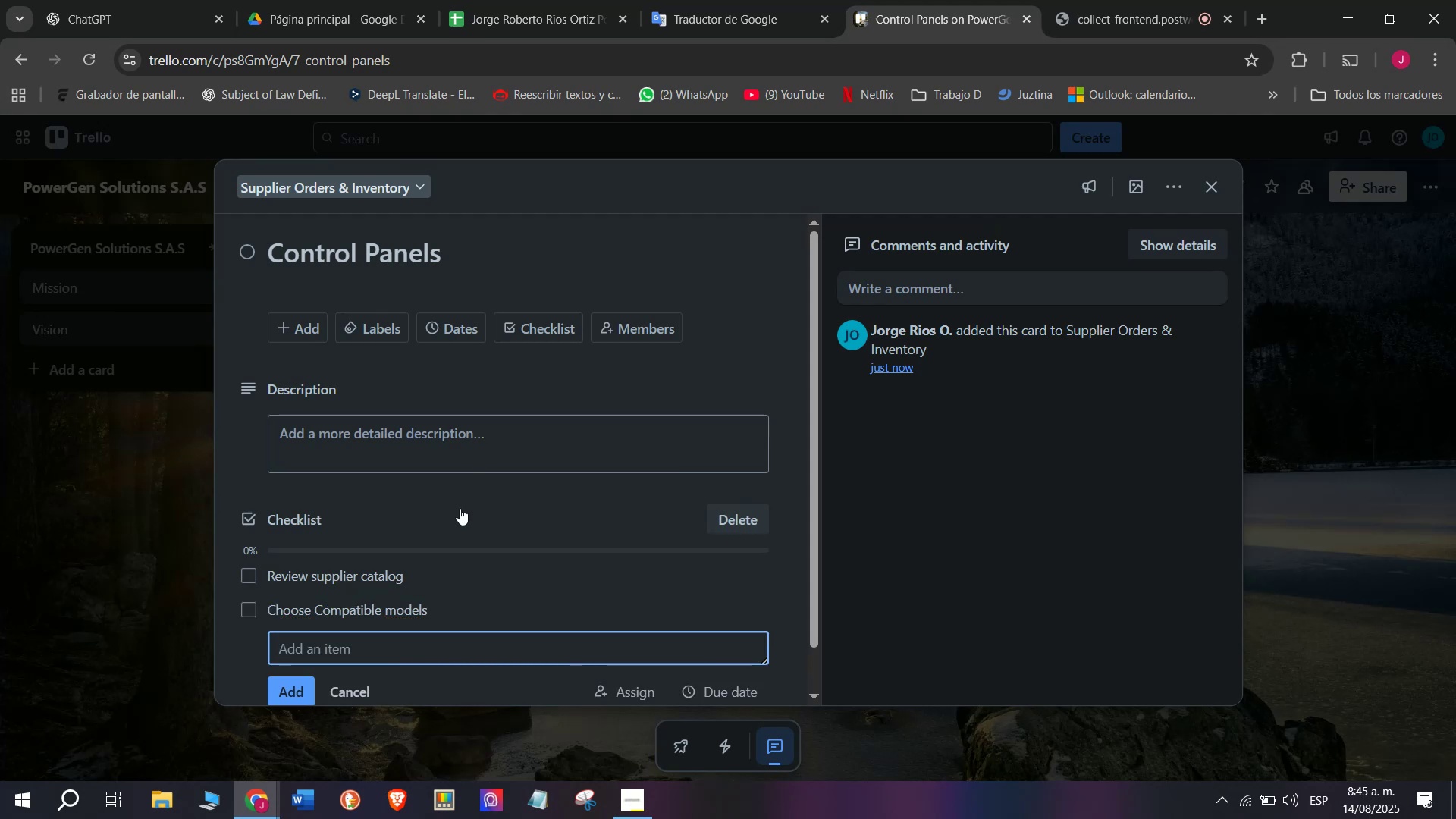 
type(Requestr)
key(Backspace)
type( price quote)
 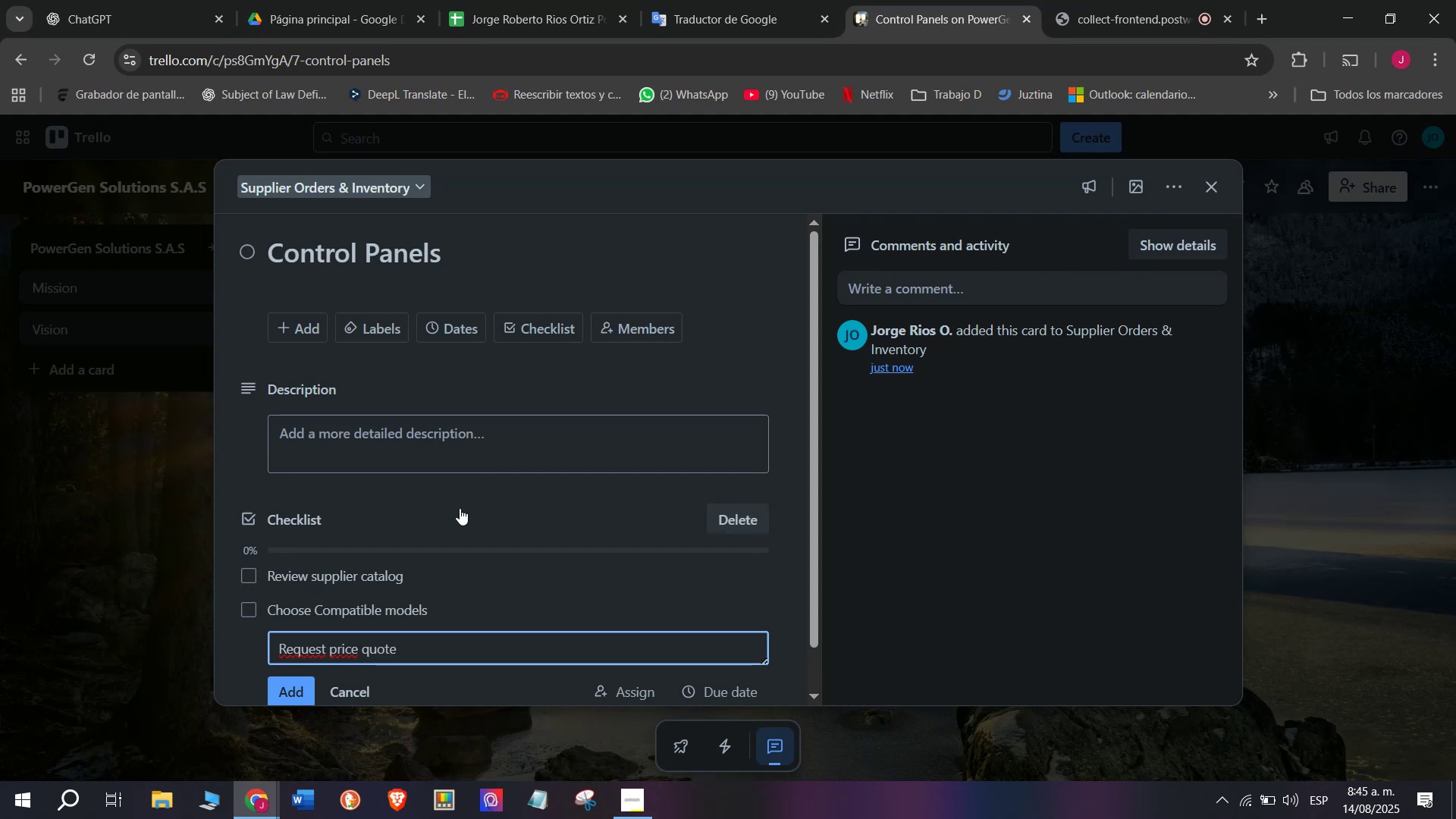 
key(Enter)
 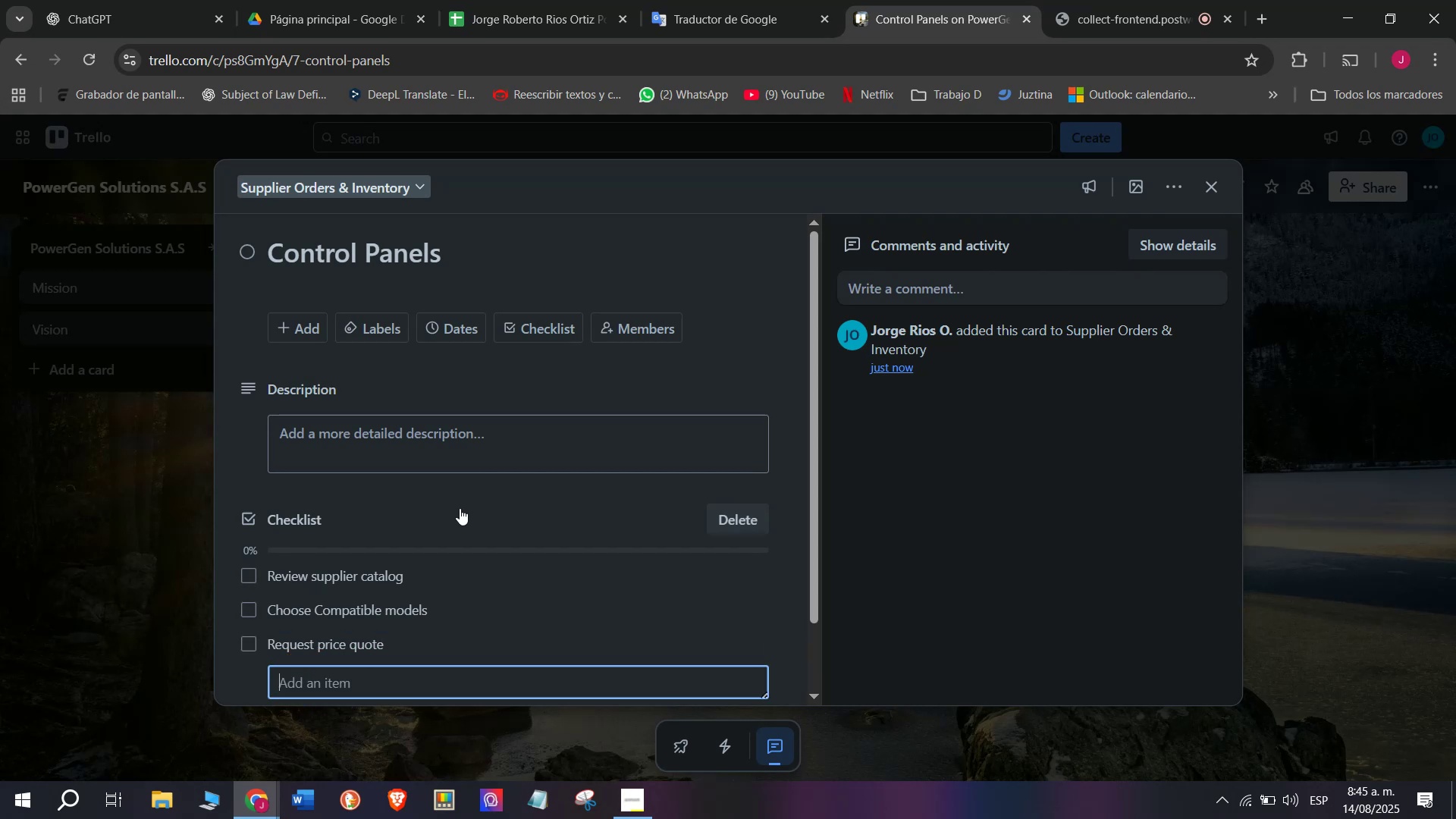 
type(Place order)
 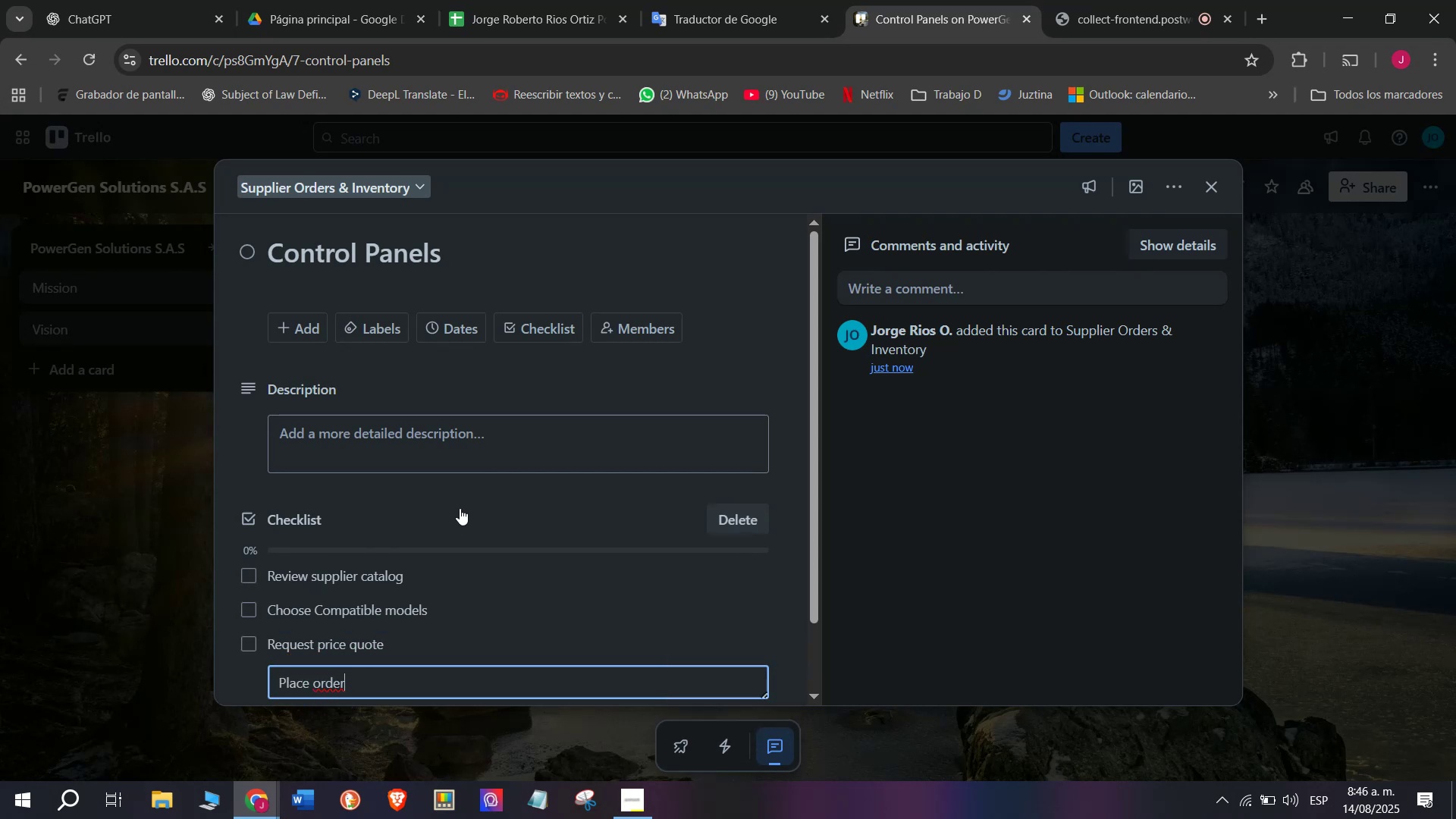 
key(Enter)
 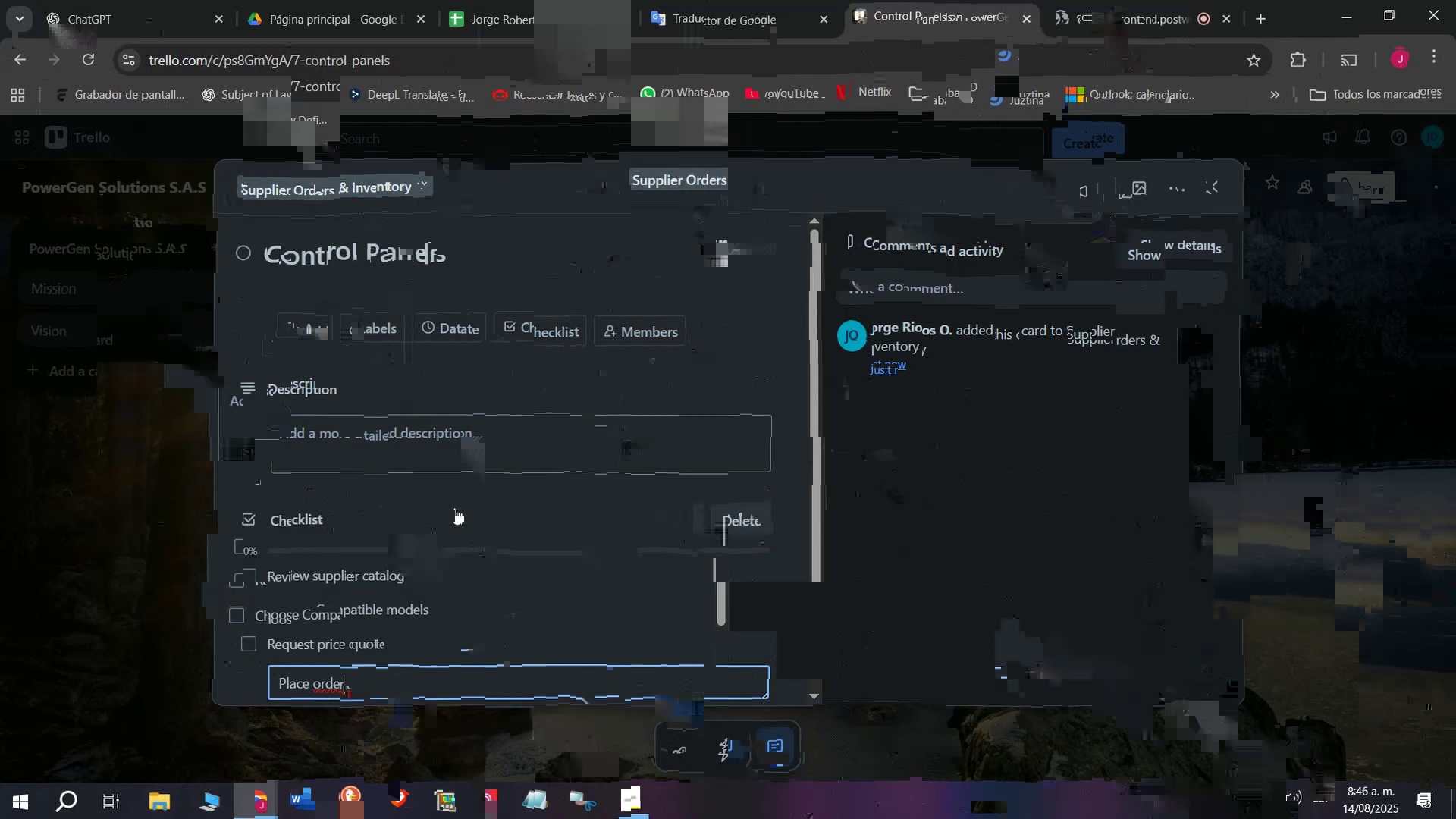 
type(Arranque)
 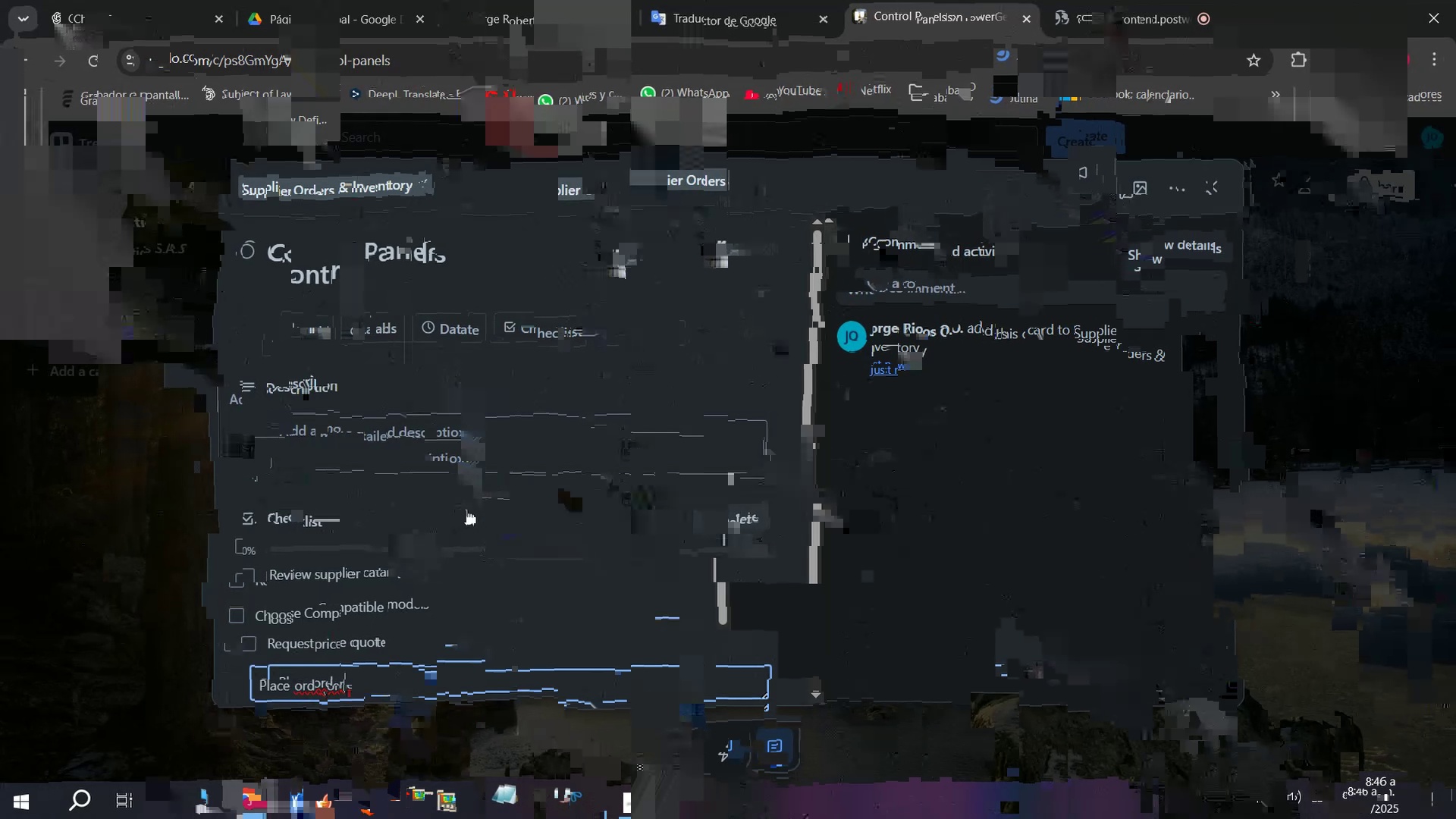 
key(Backspace)
key(Backspace)
type(e delivery)
 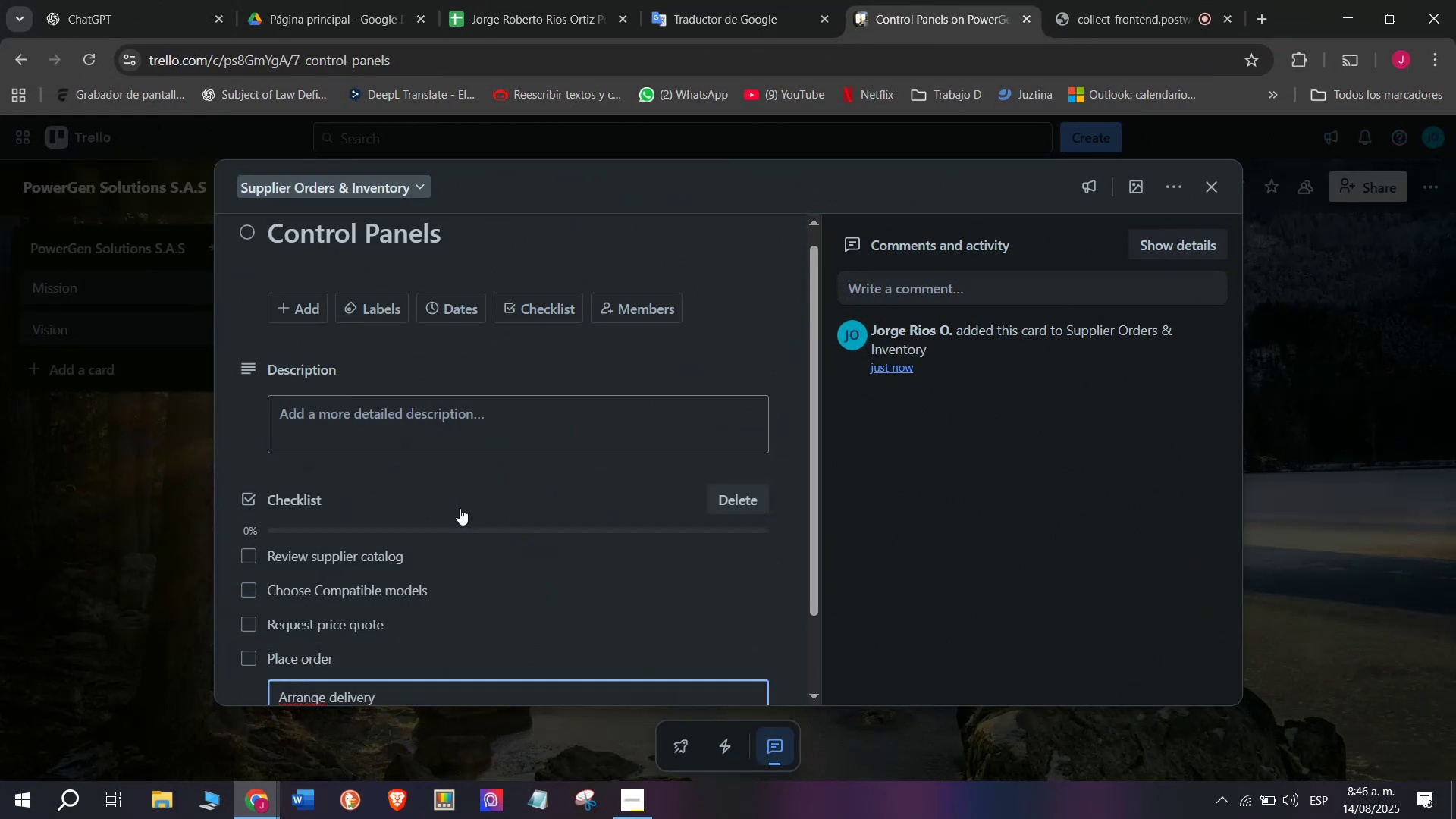 
key(Enter)
 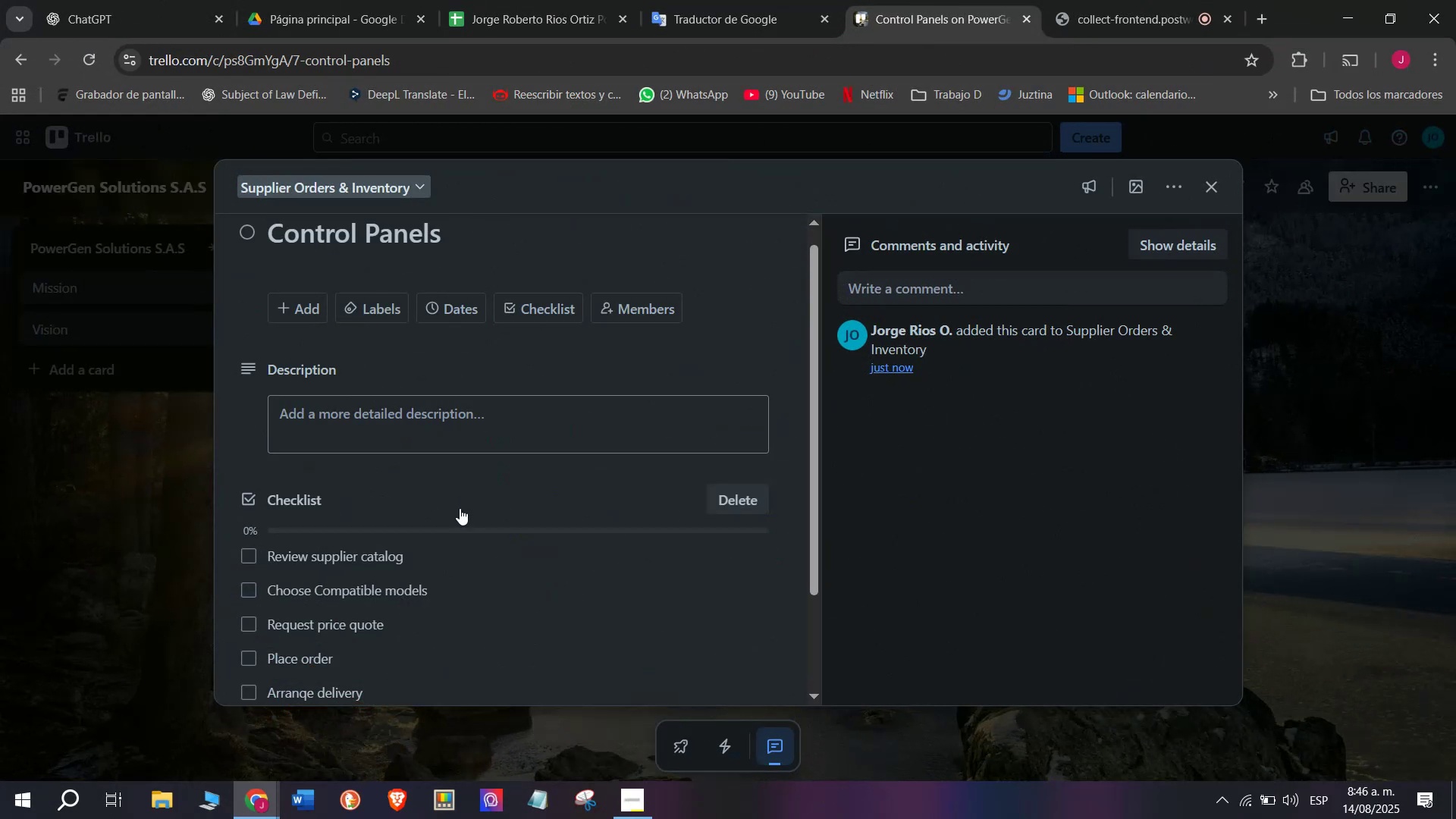 
scroll: coordinate [460, 507], scroll_direction: down, amount: 7.0
 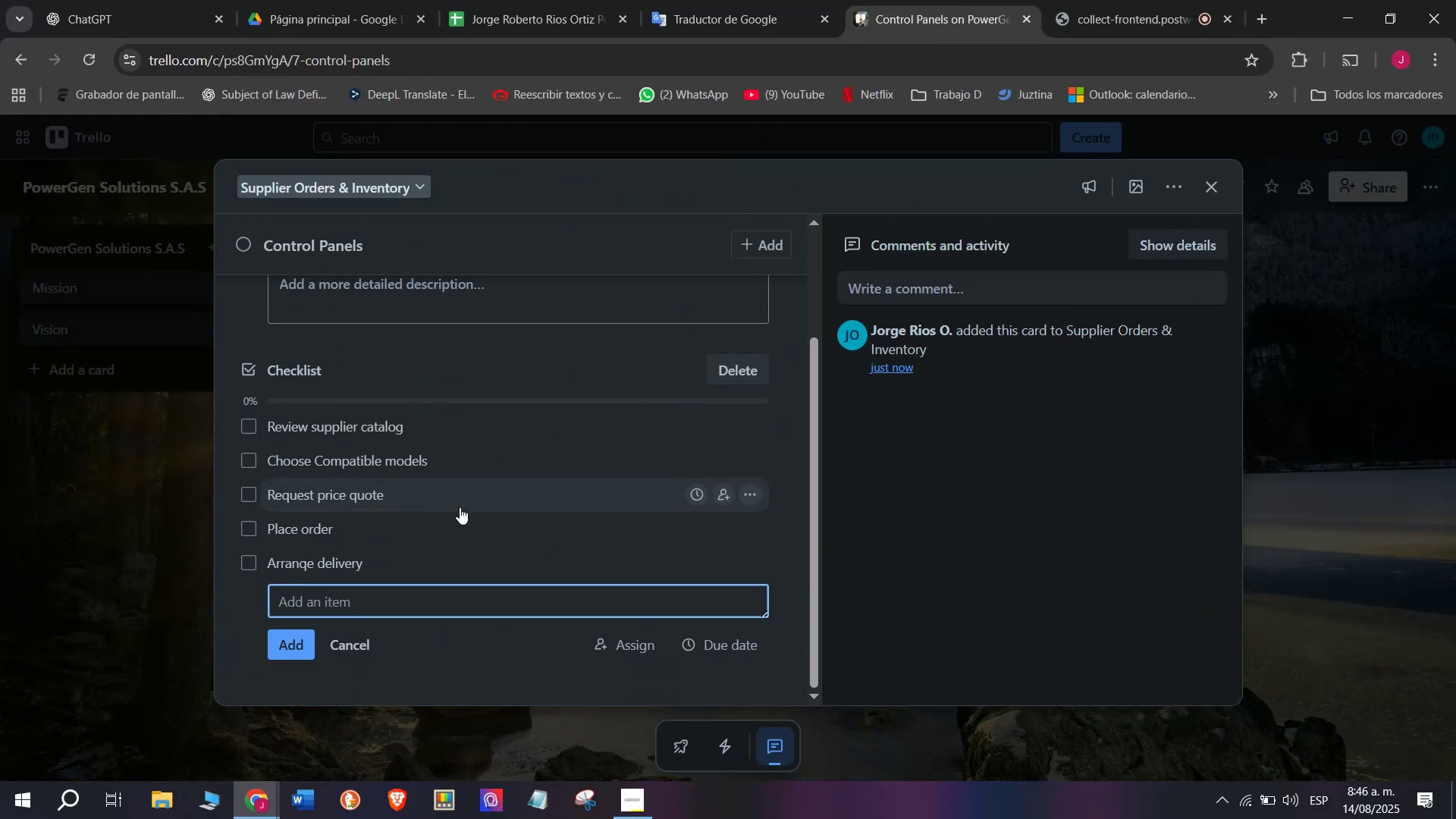 
type(Store )
 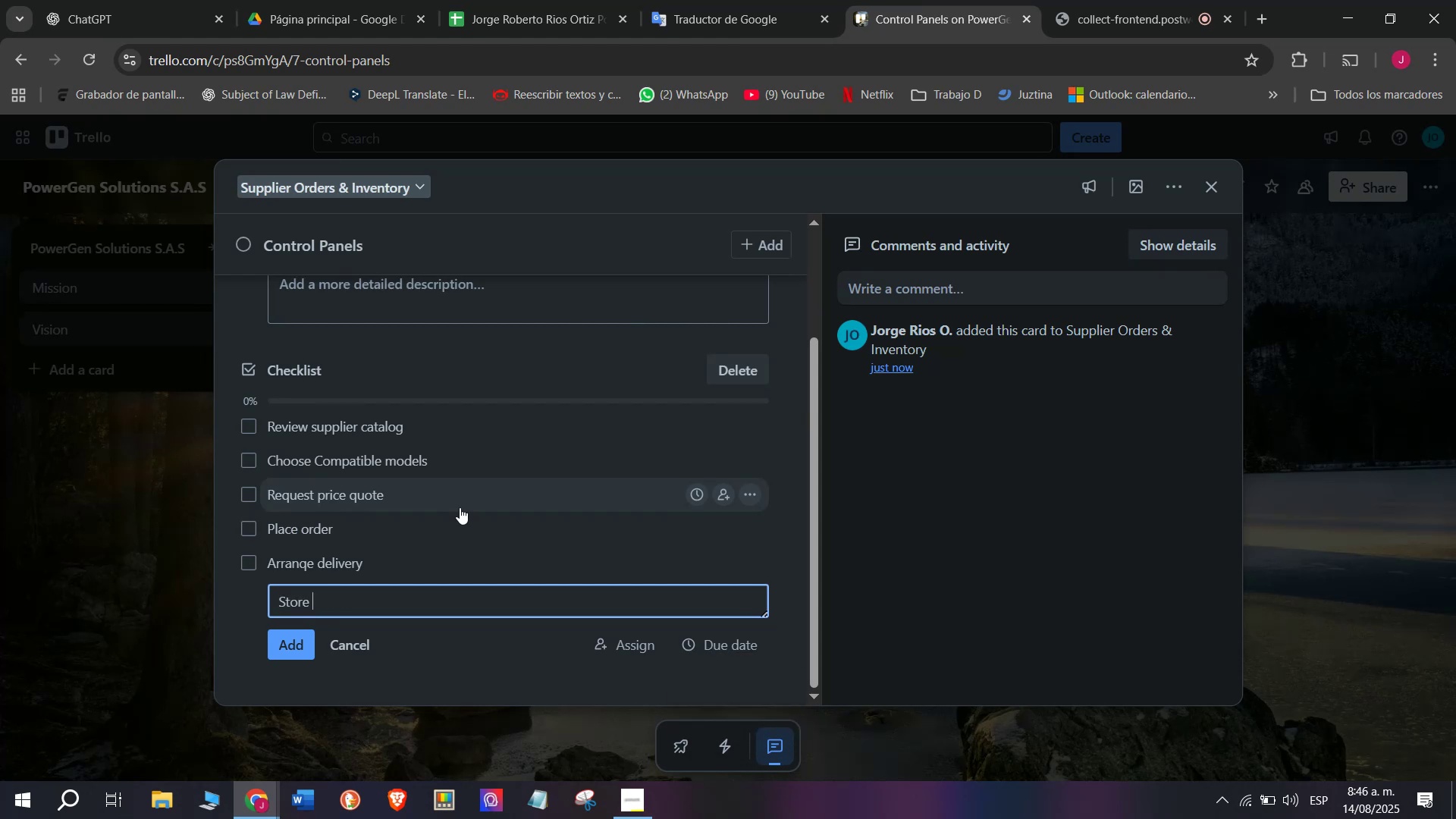 
type(in Warehouse)
 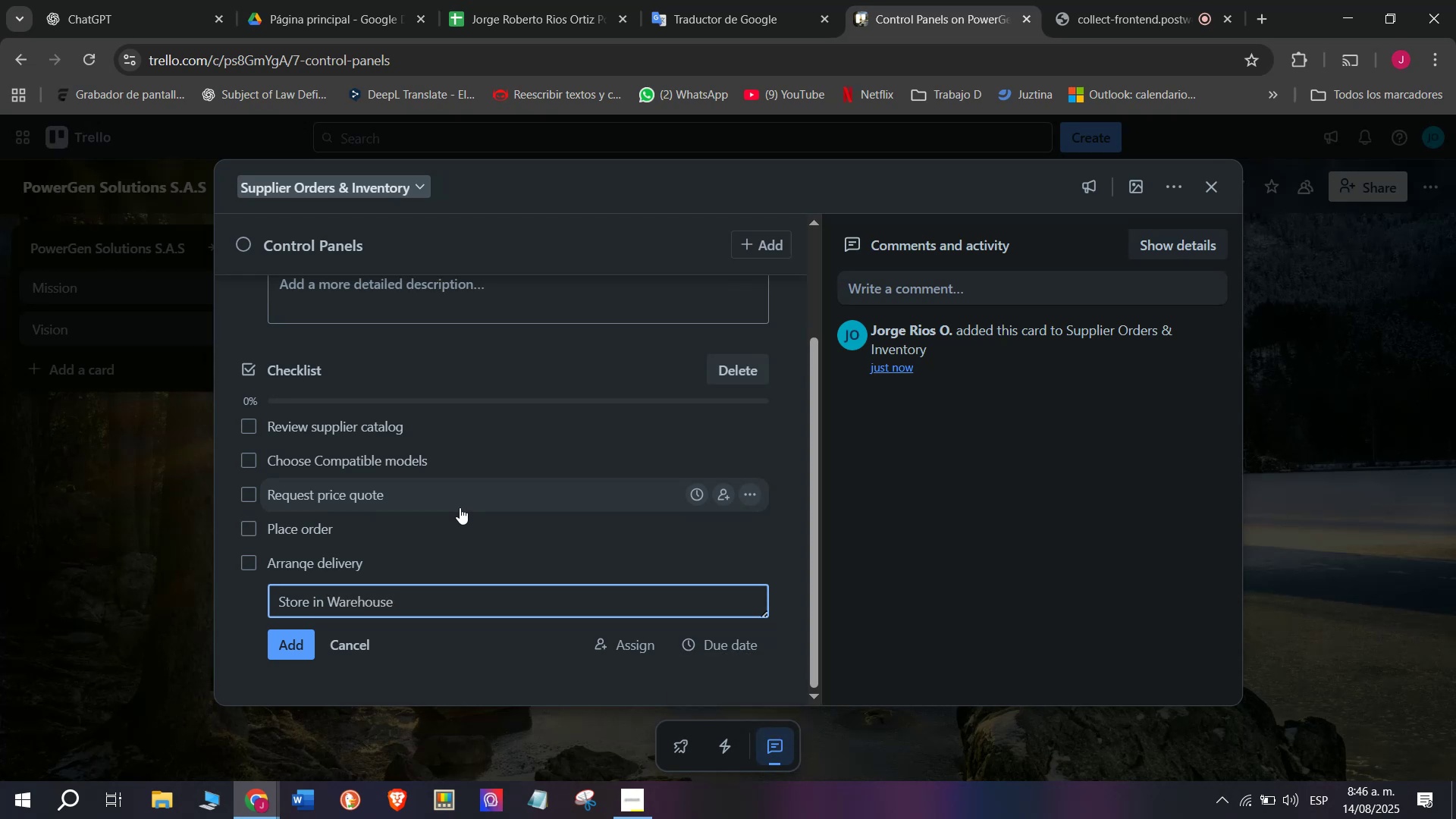 
key(Enter)
 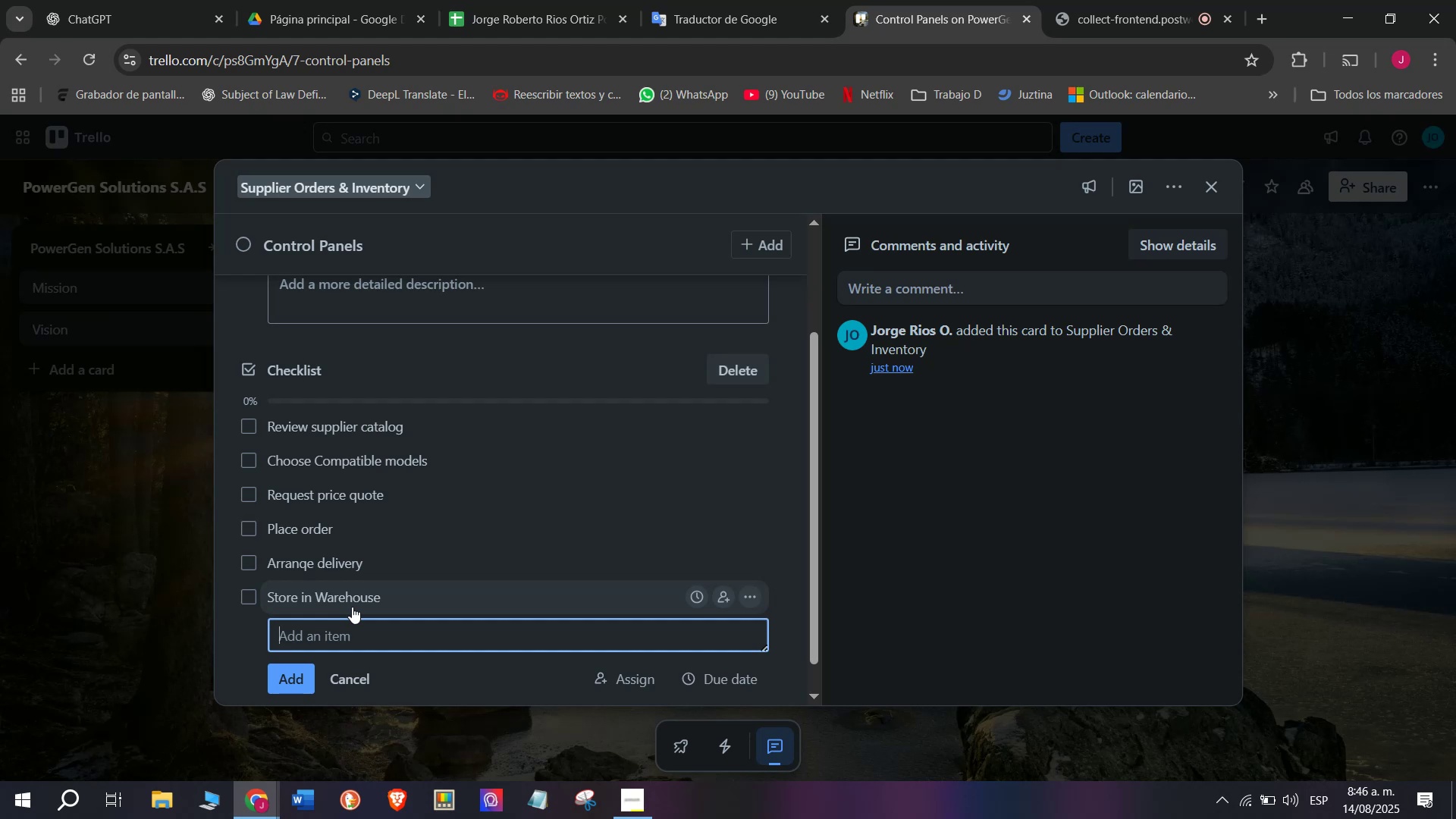 
wait(5.46)
 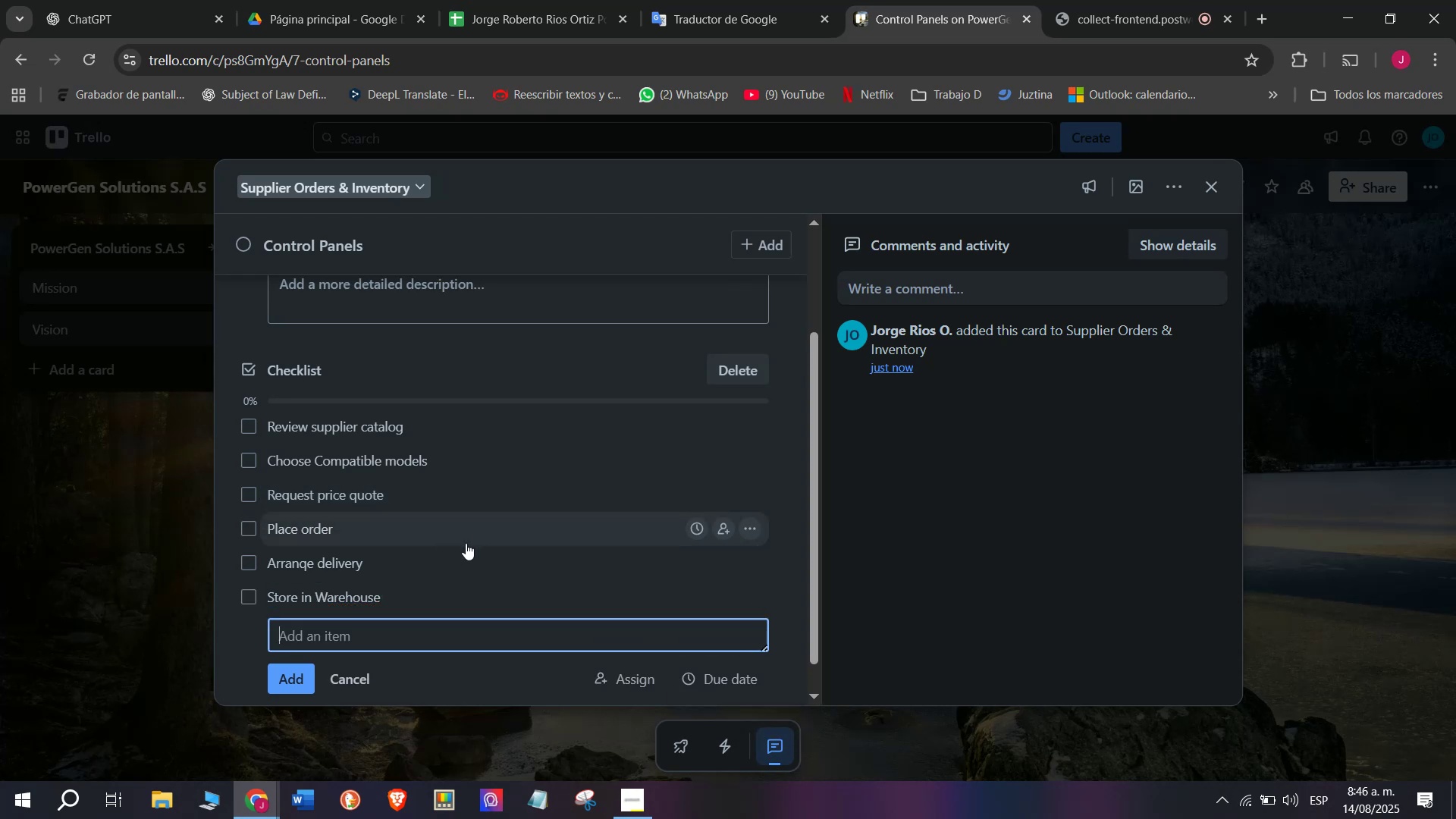 
scroll: coordinate [352, 470], scroll_direction: up, amount: 4.0
 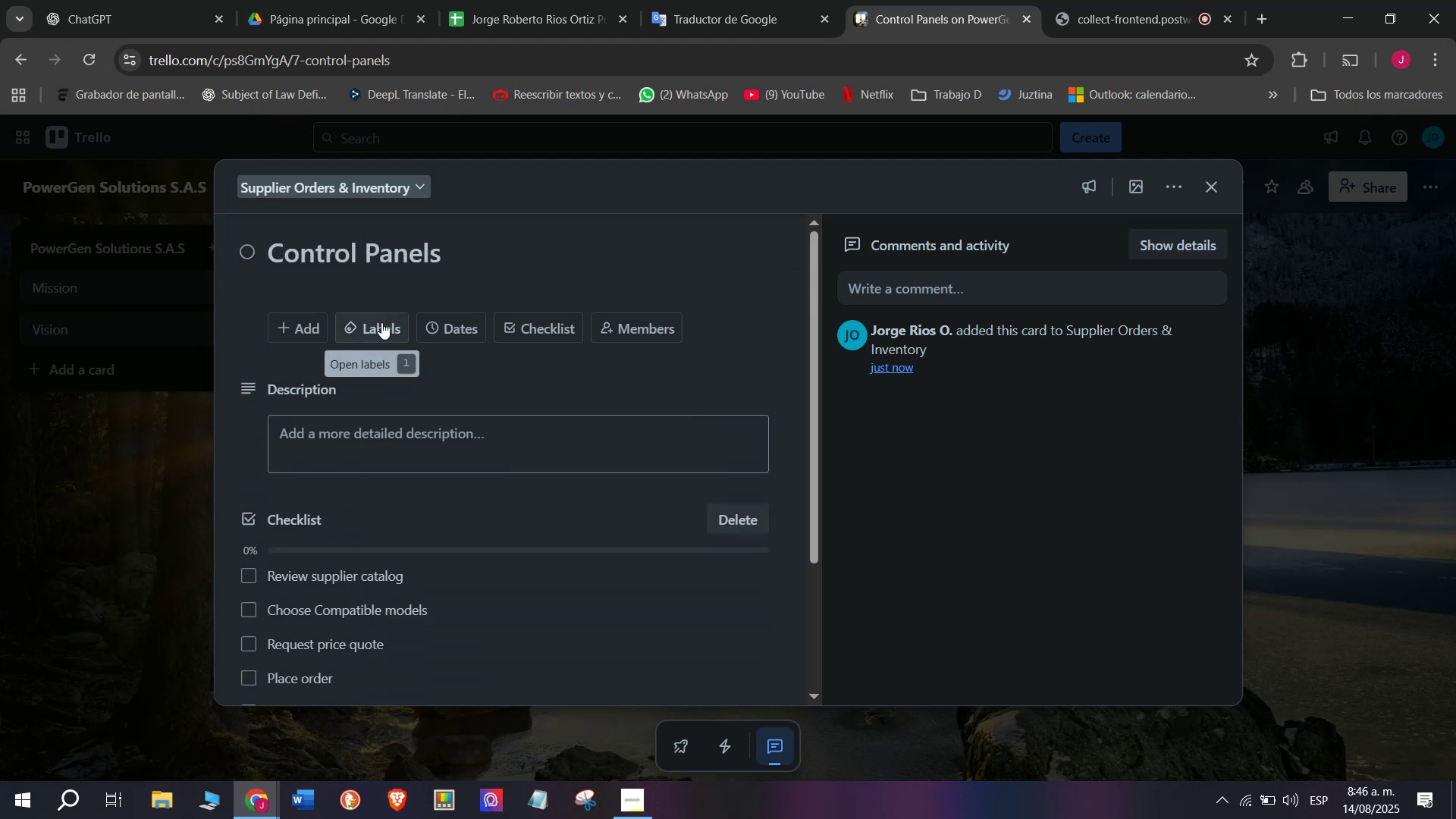 
left_click([381, 322])
 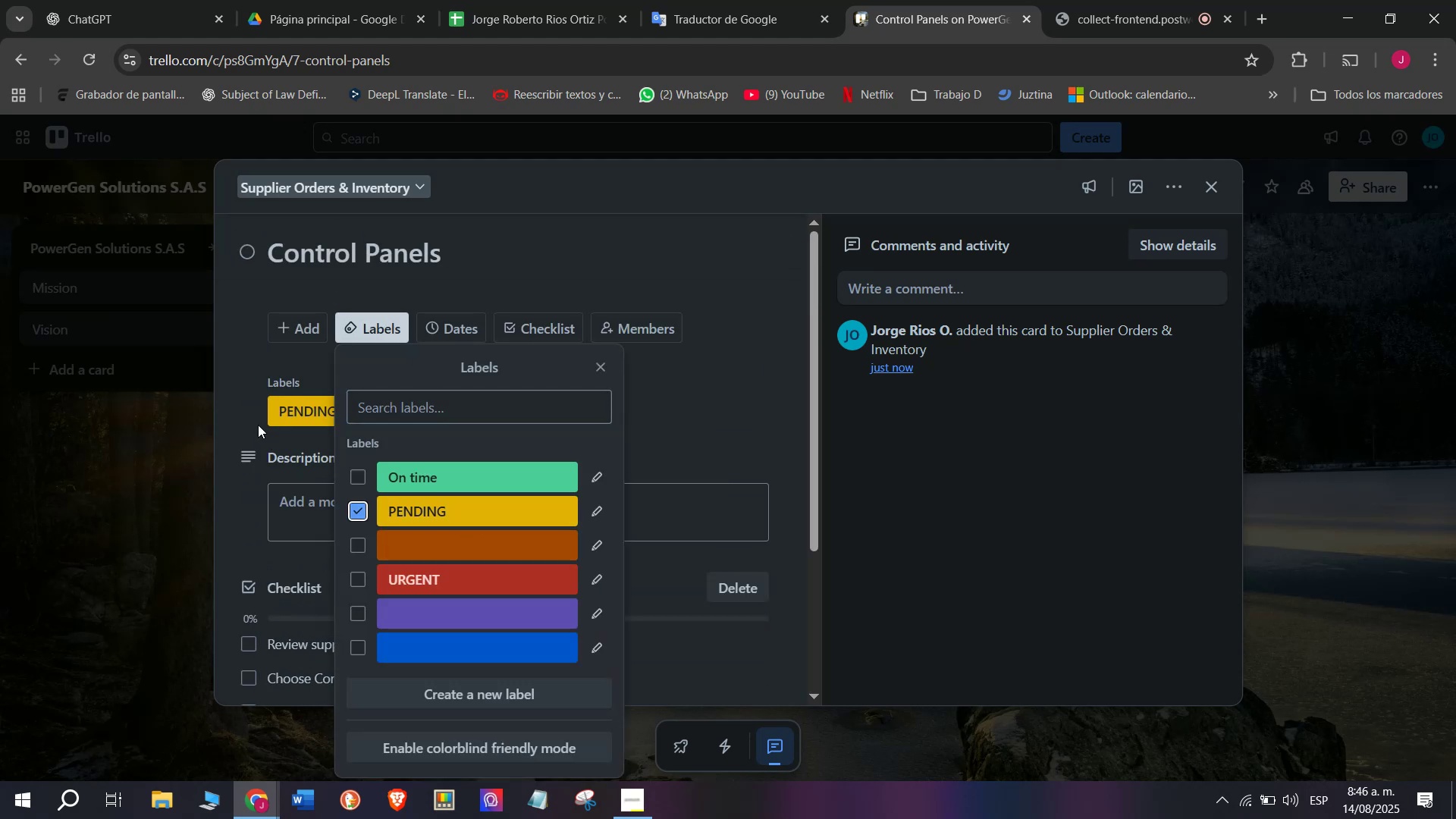 
double_click([106, 527])
 